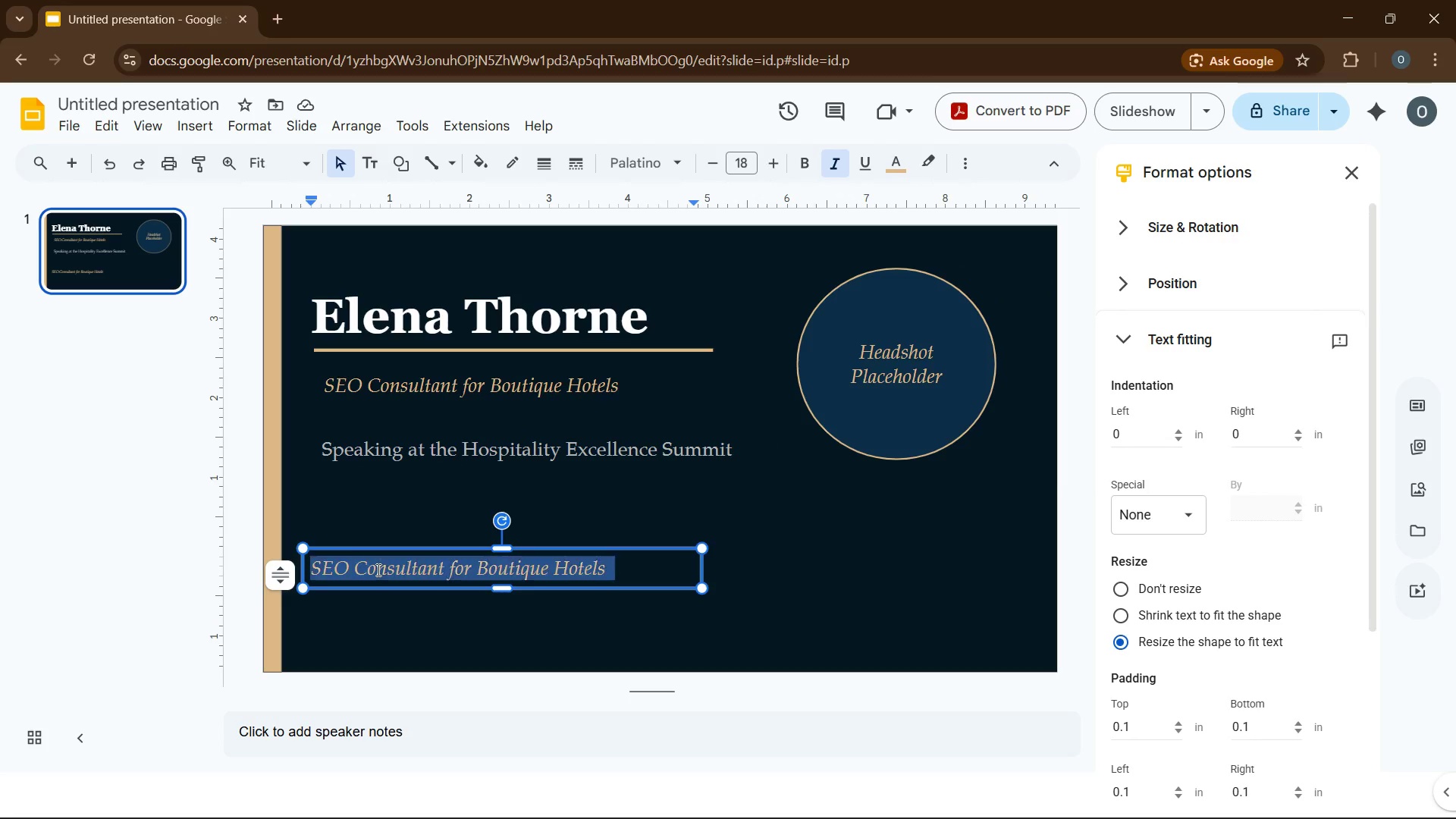 
key(Control+A)
 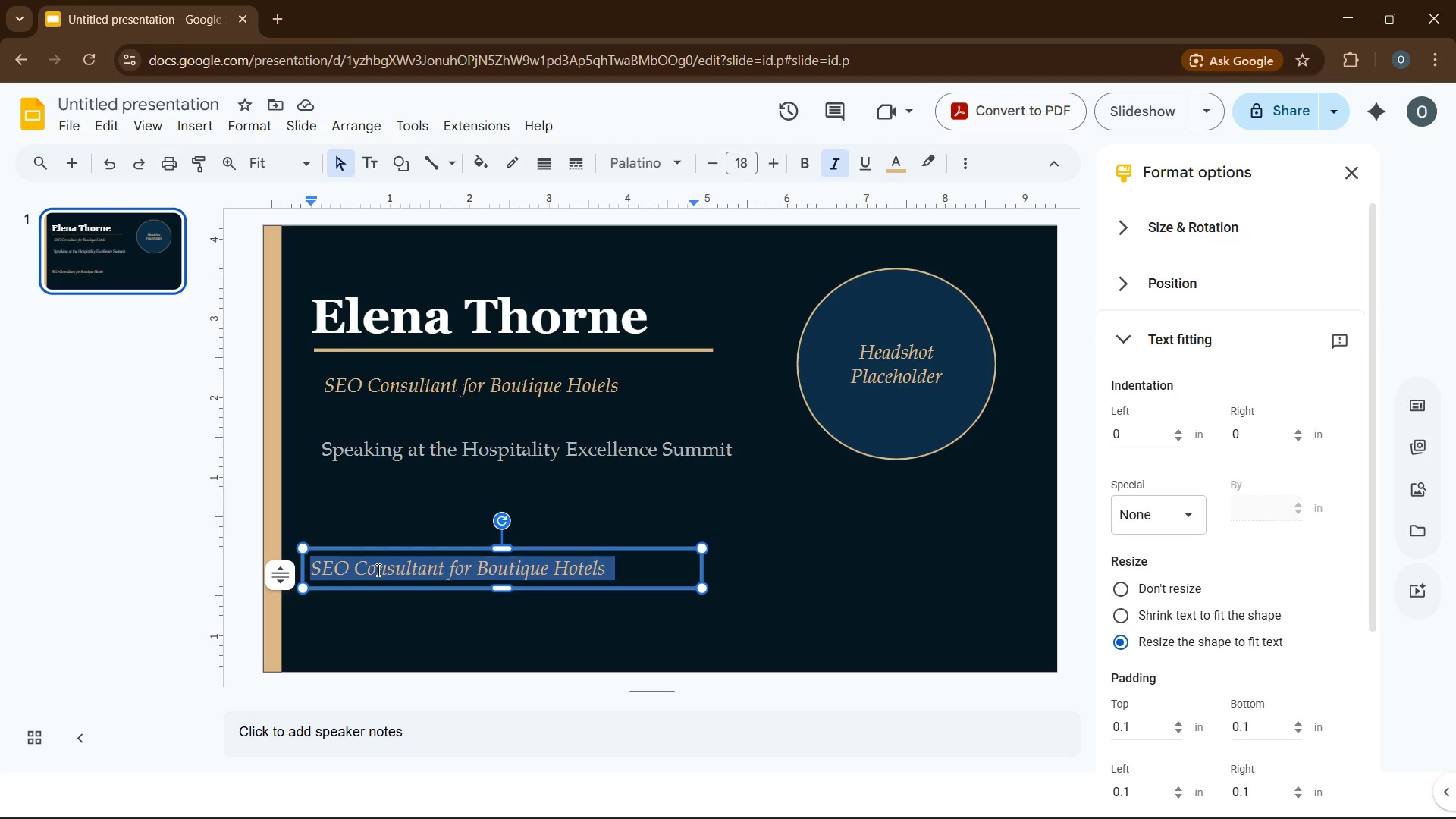 
type(~The Future of LS)
 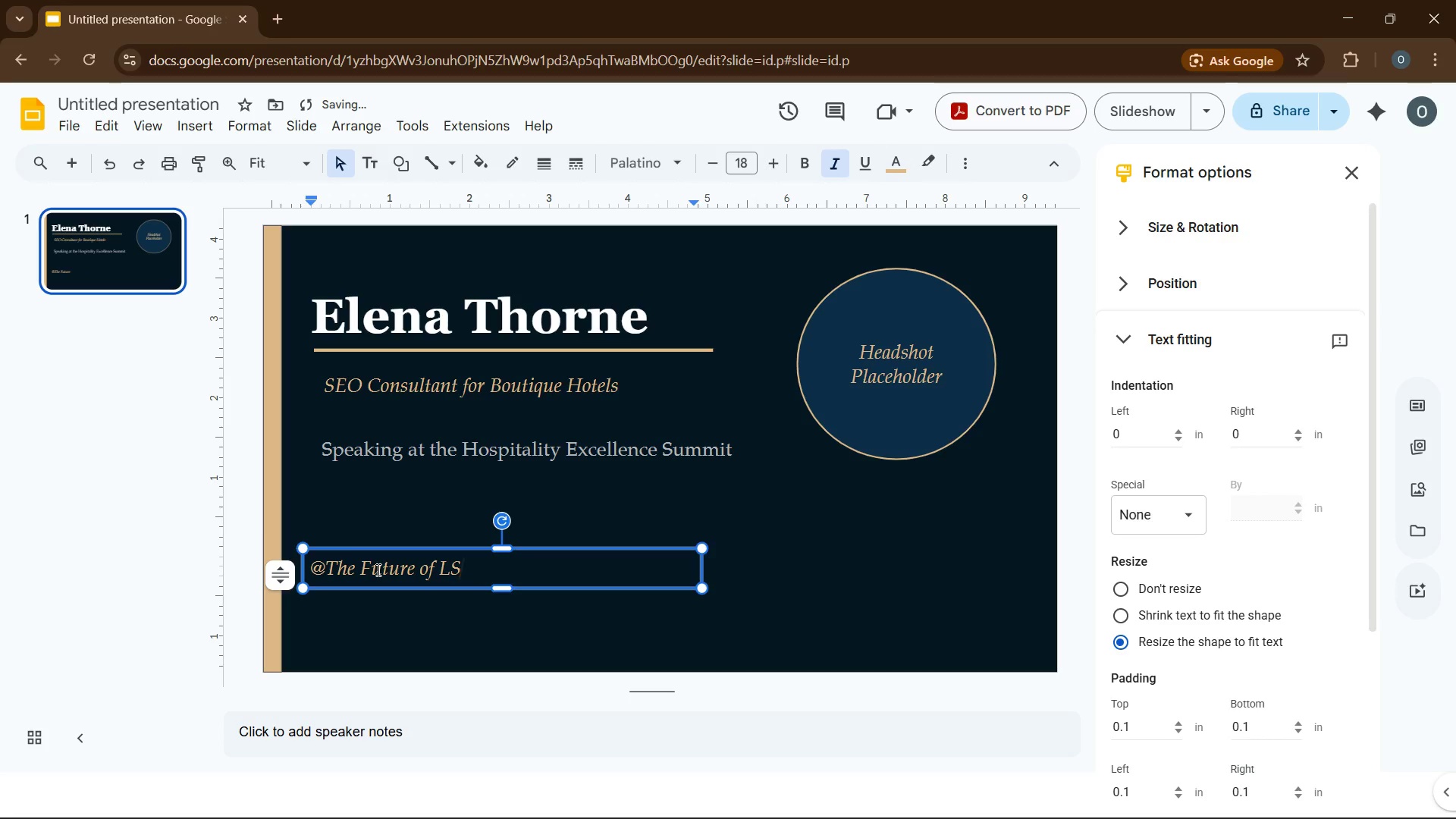 
key(ArrowLeft)
 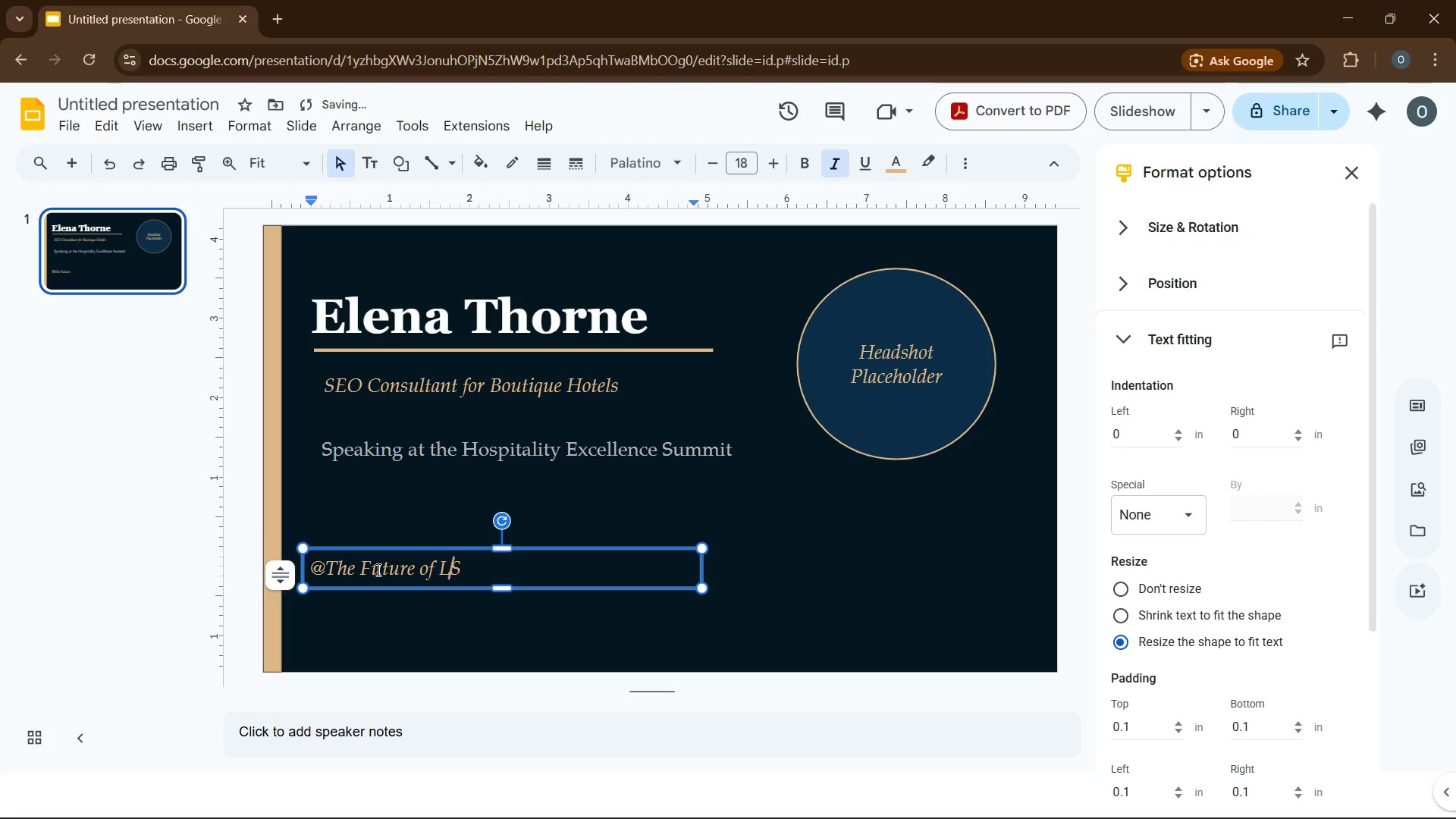 
type(x)
key(Backspace)
type(uxury )
 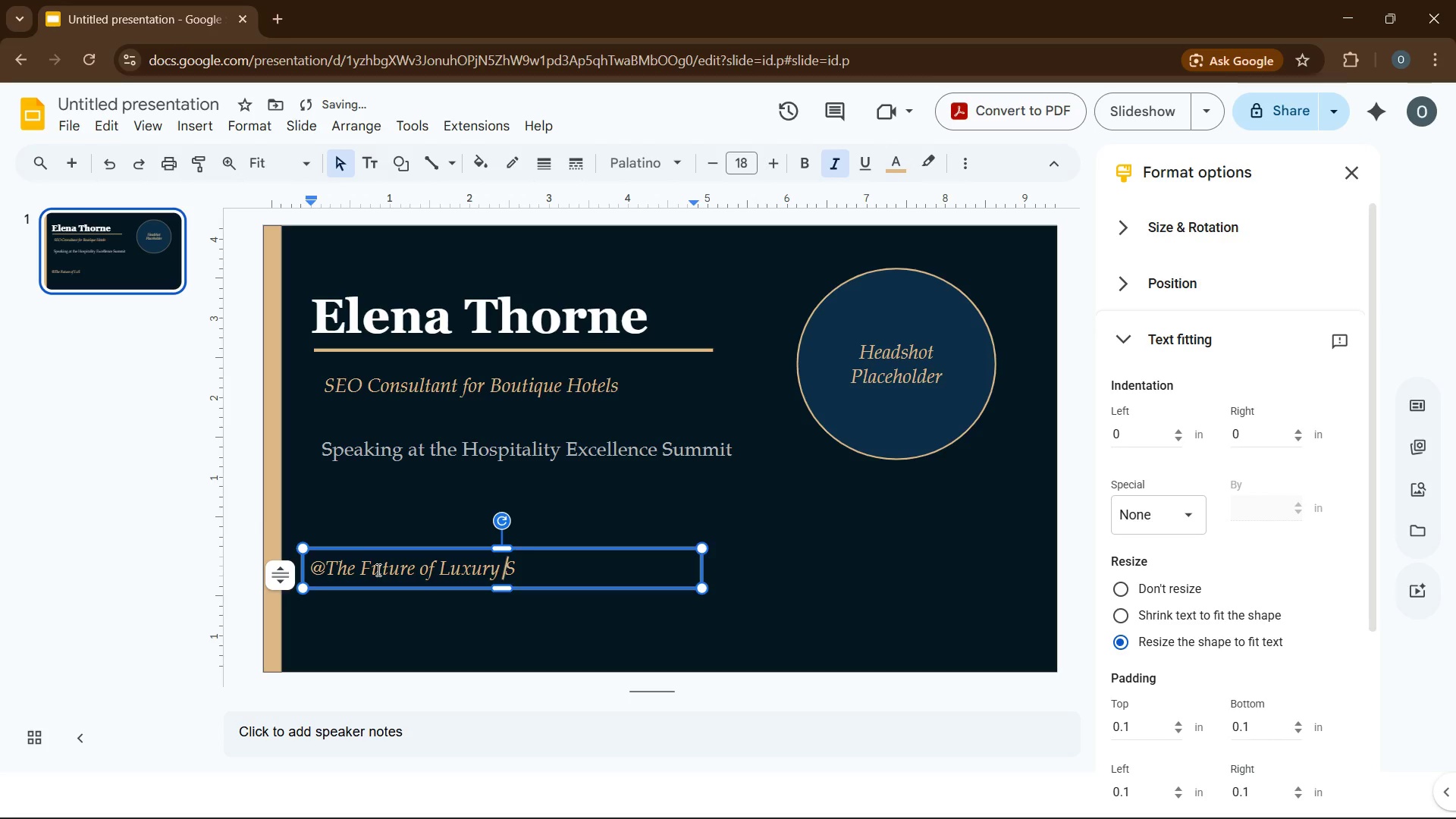 
key(ArrowRight)
 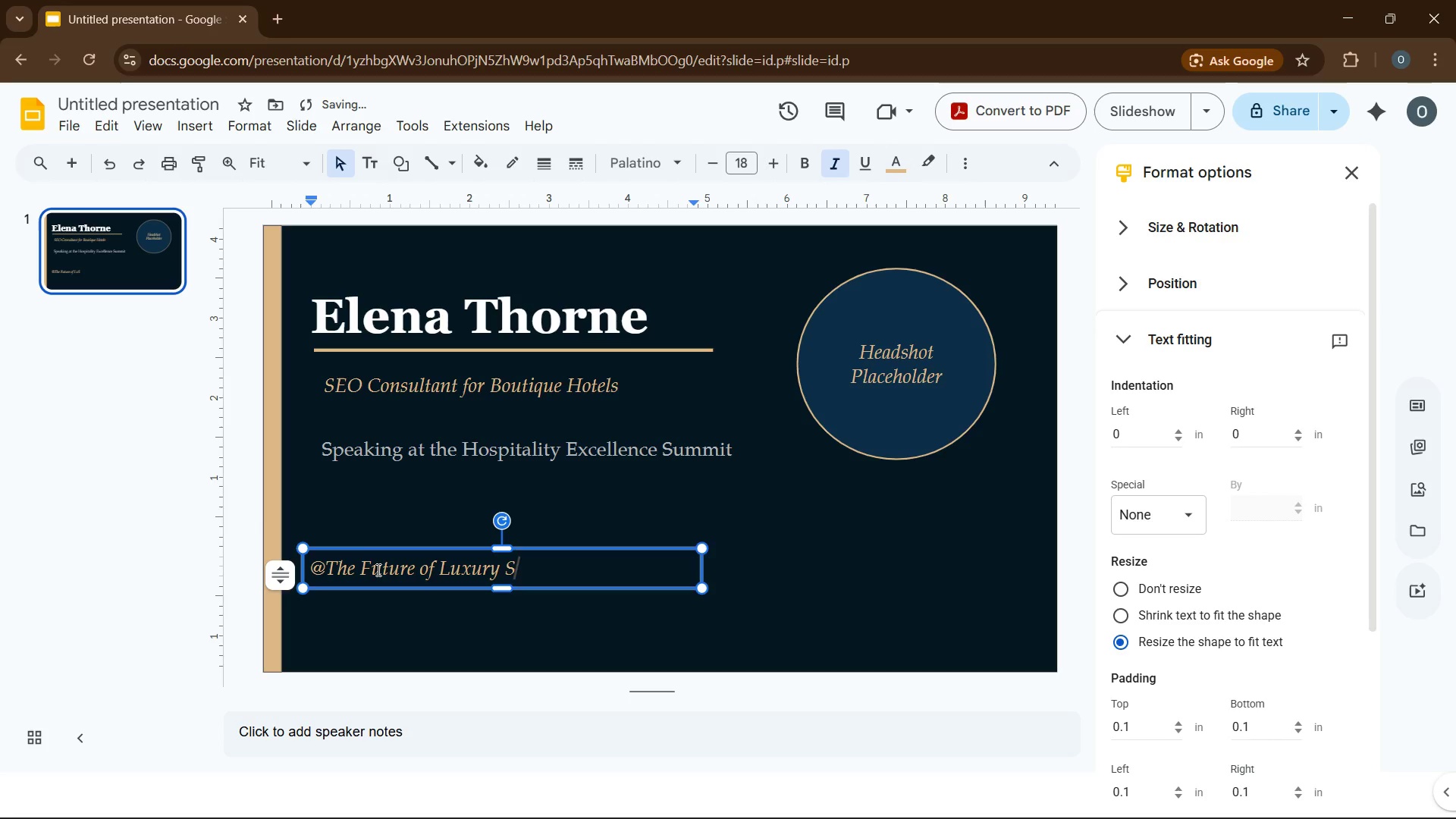 
type(earch~)
 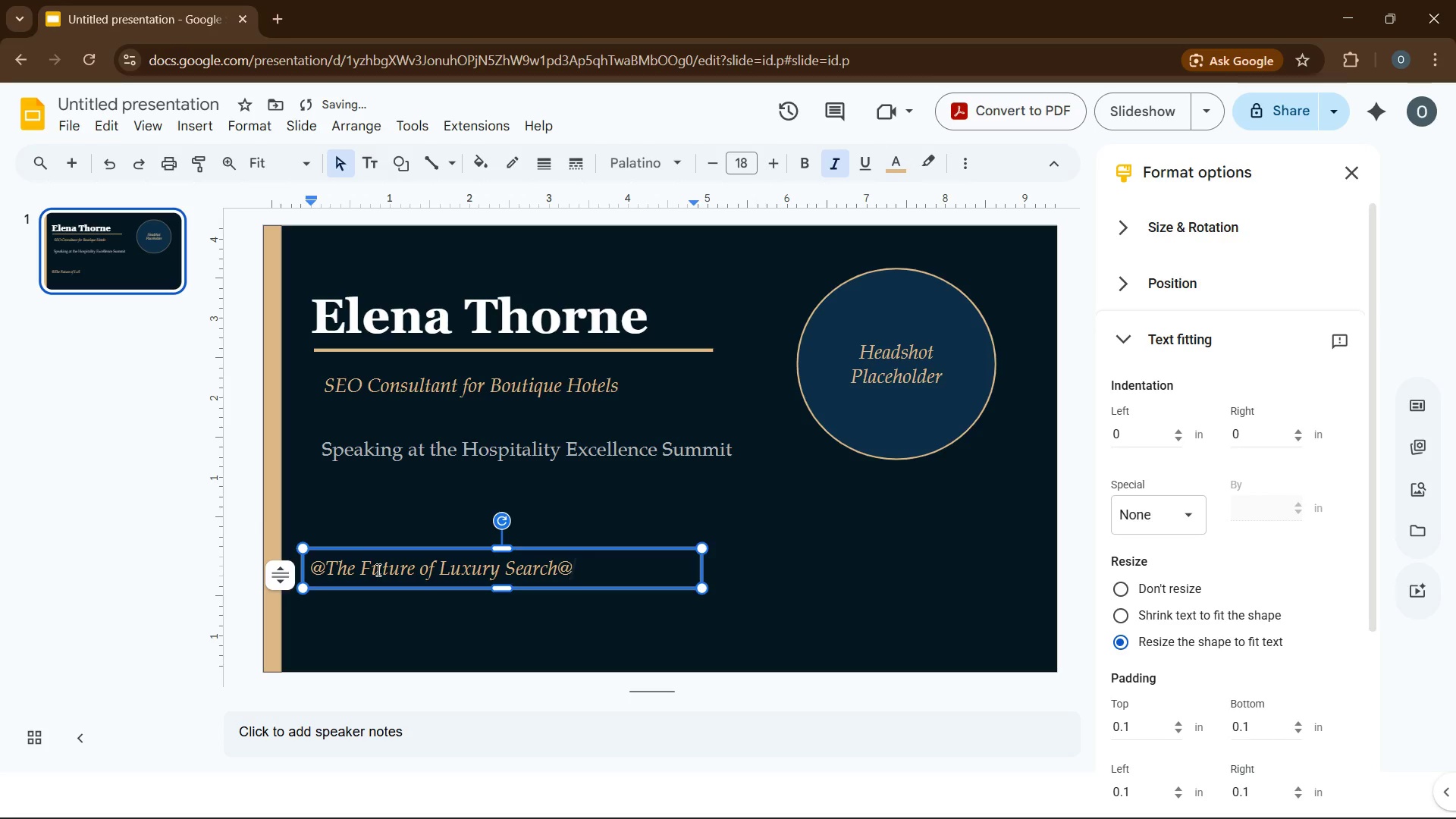 
key(Control+ControlLeft)
 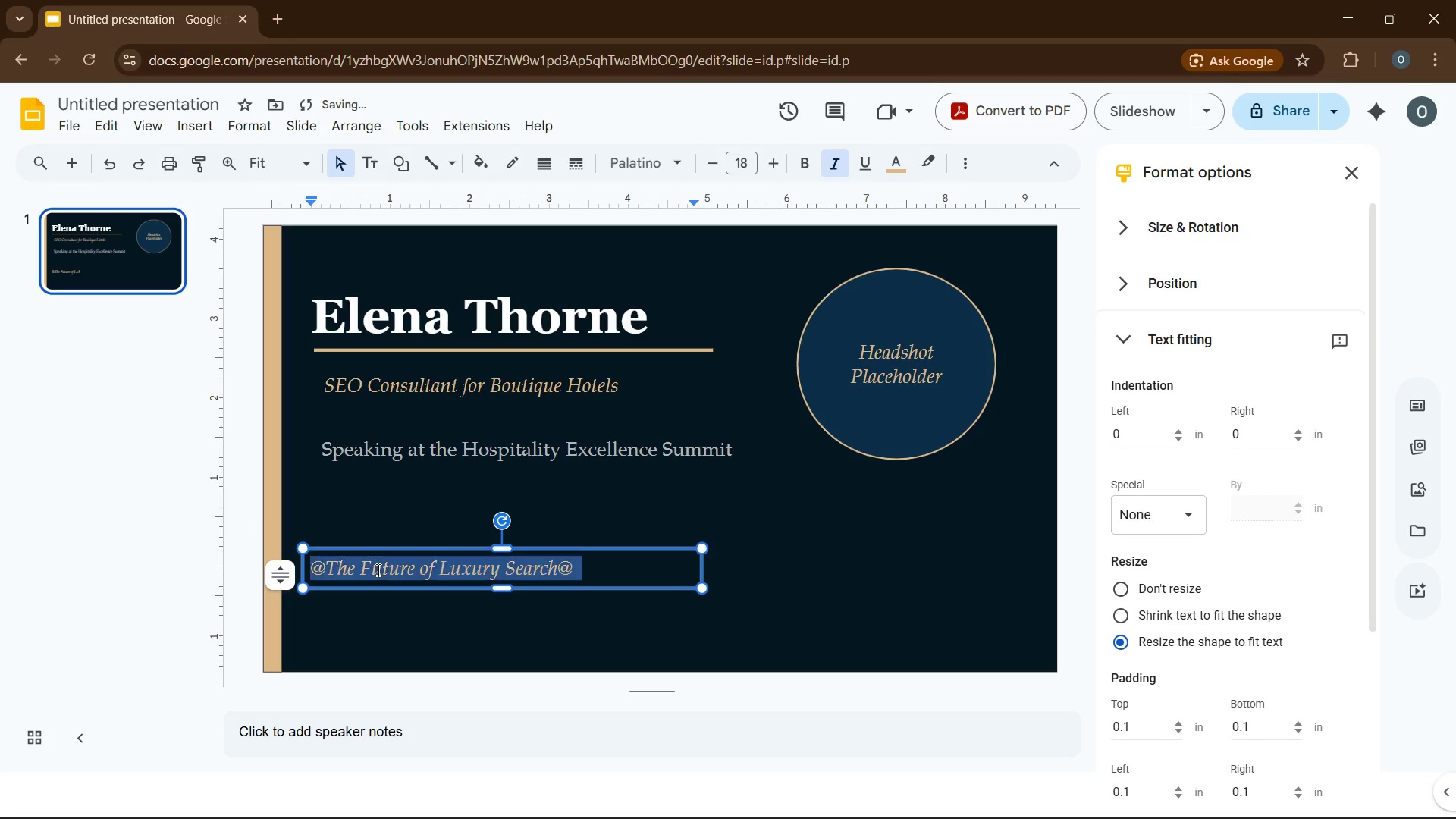 
key(Control+A)
 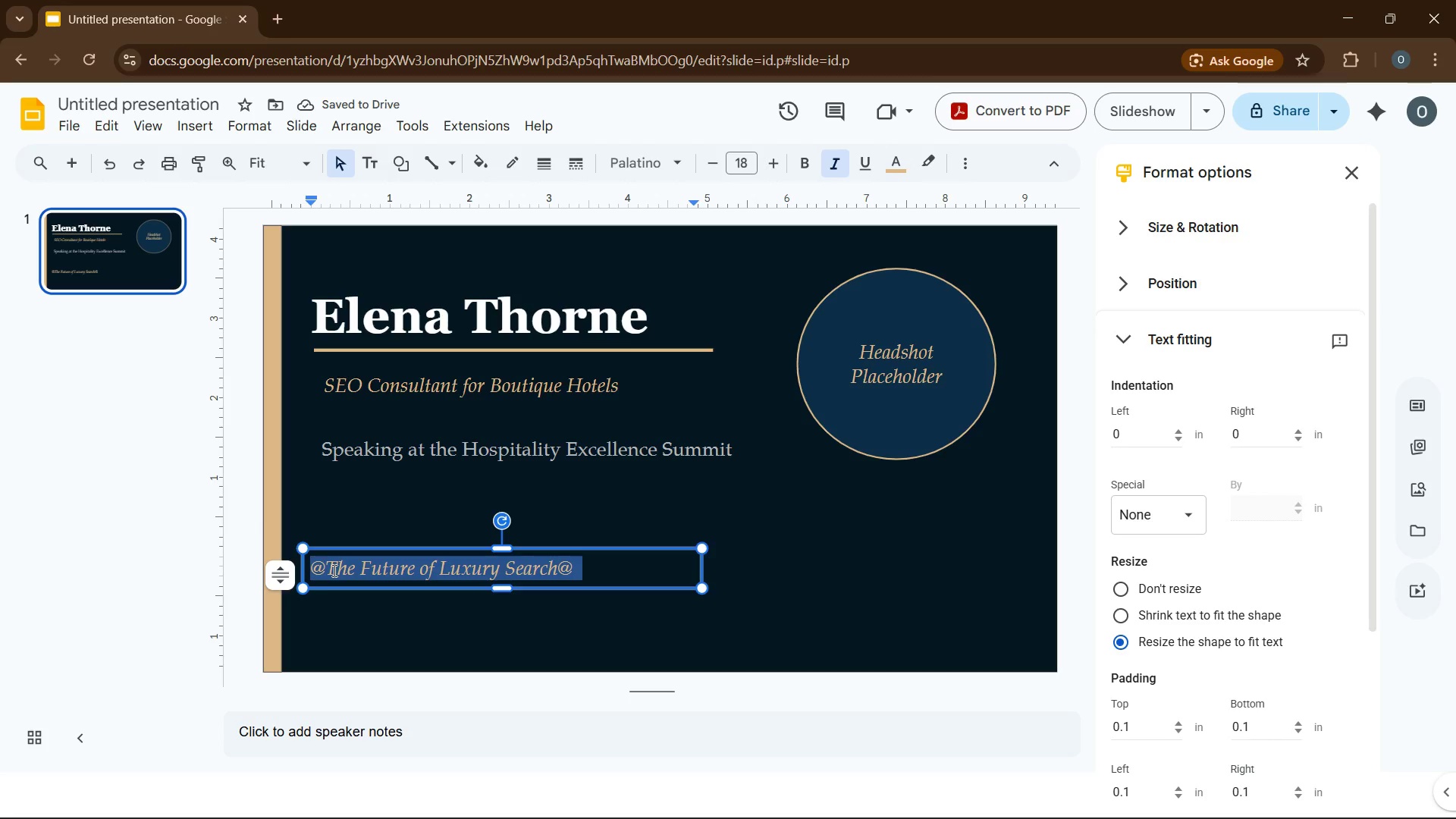 
left_click([333, 570])
 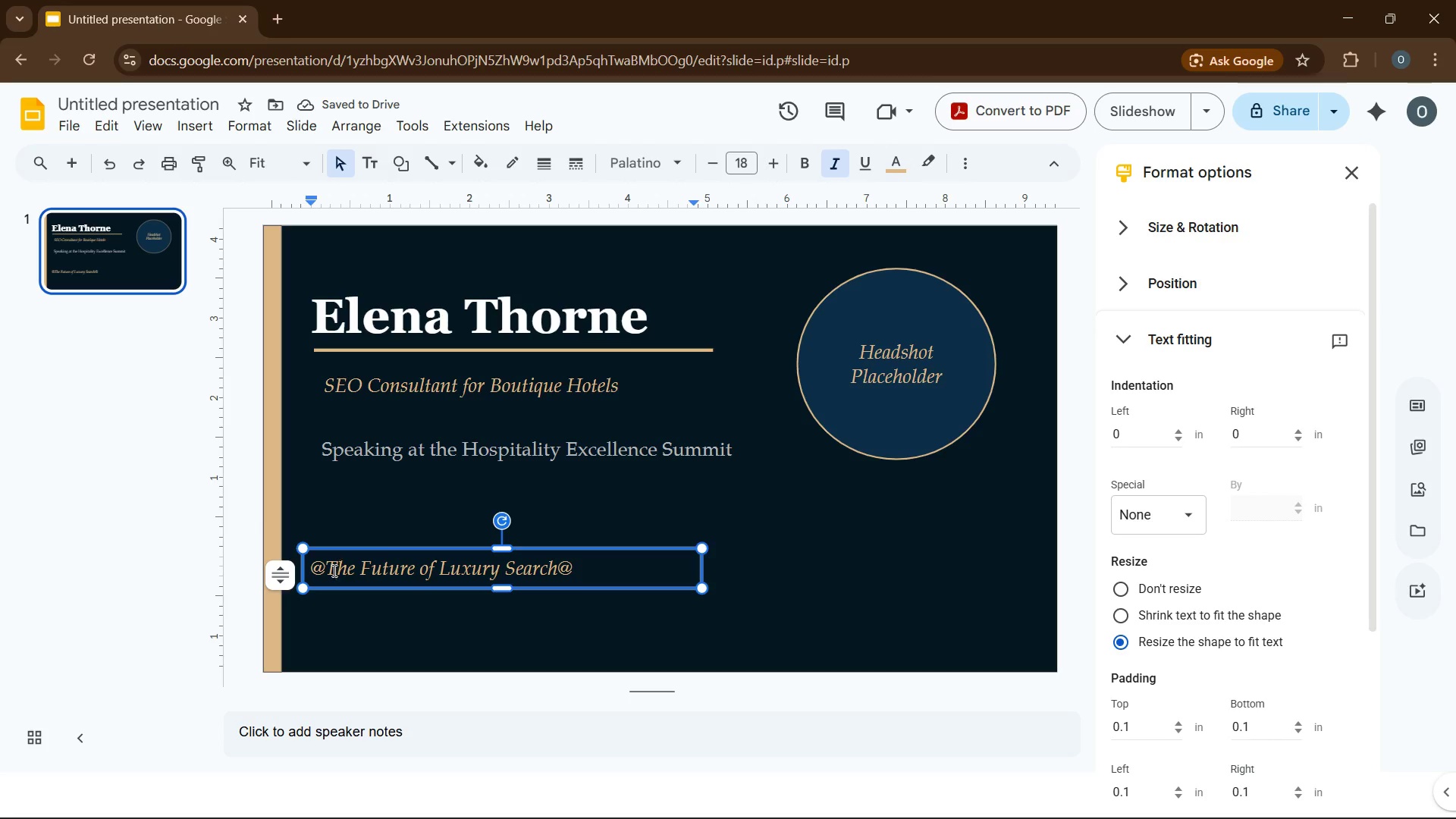 
key(ArrowLeft)
 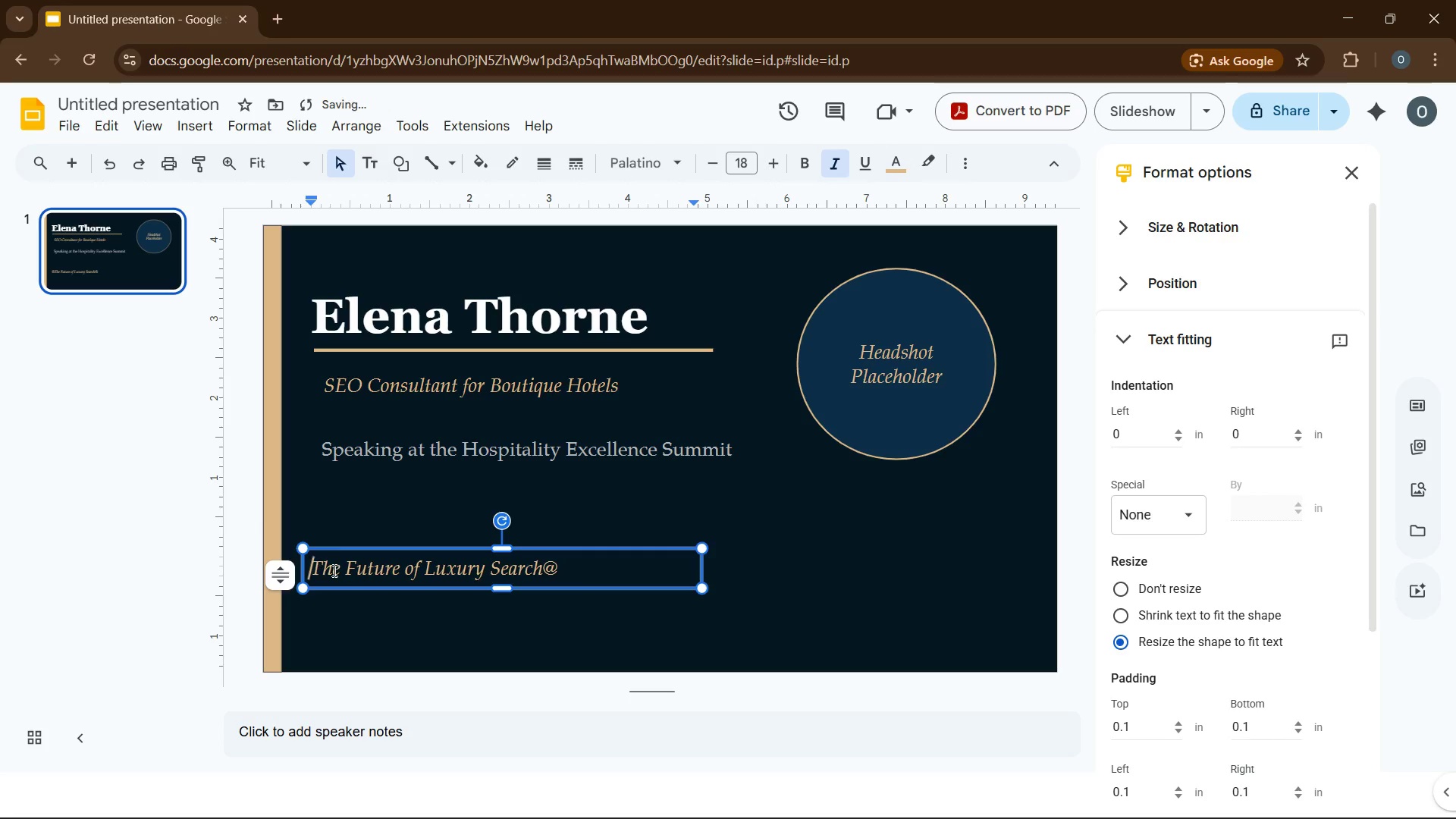 
key(Backspace)
 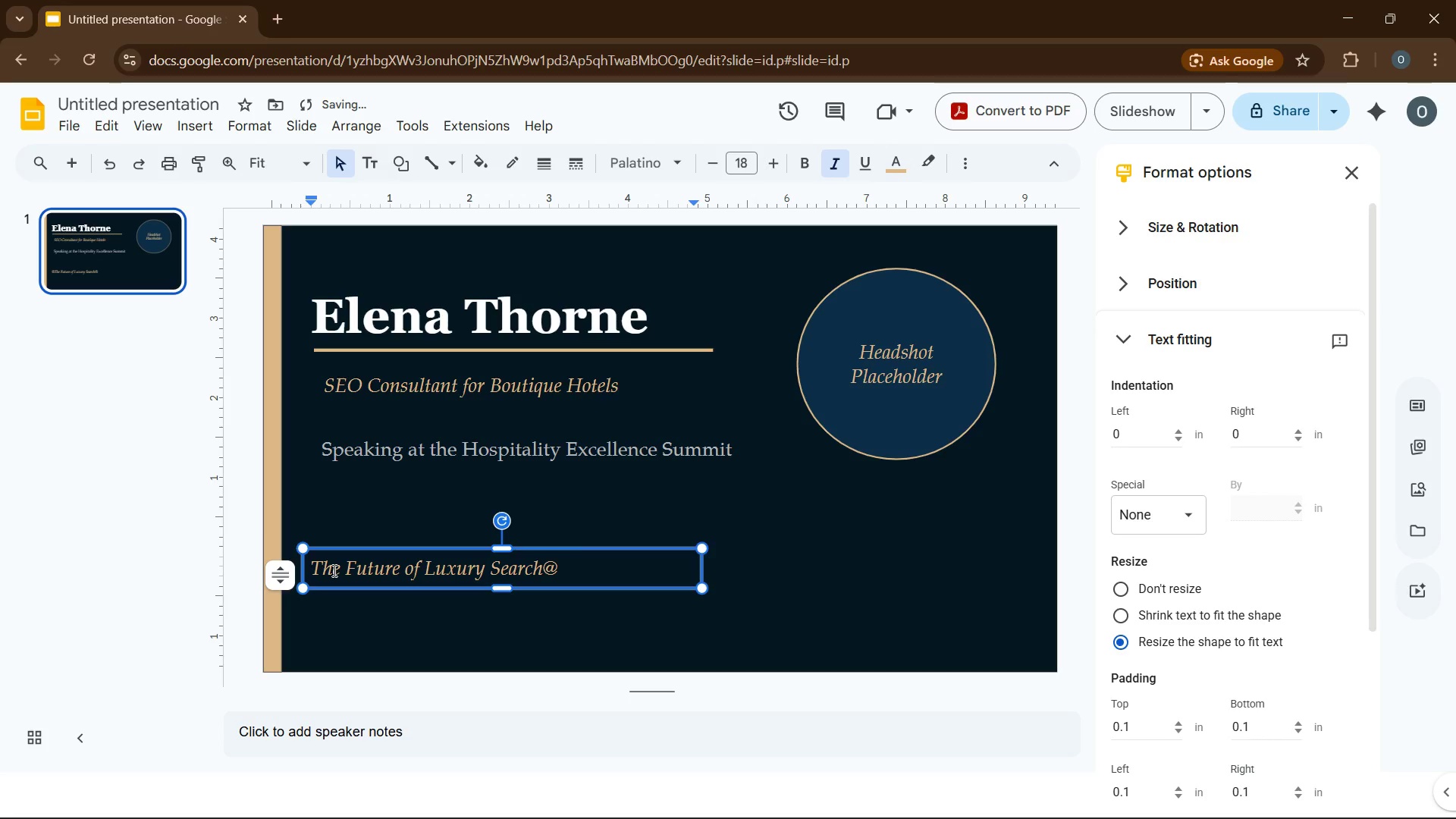 
key(Backquote)
 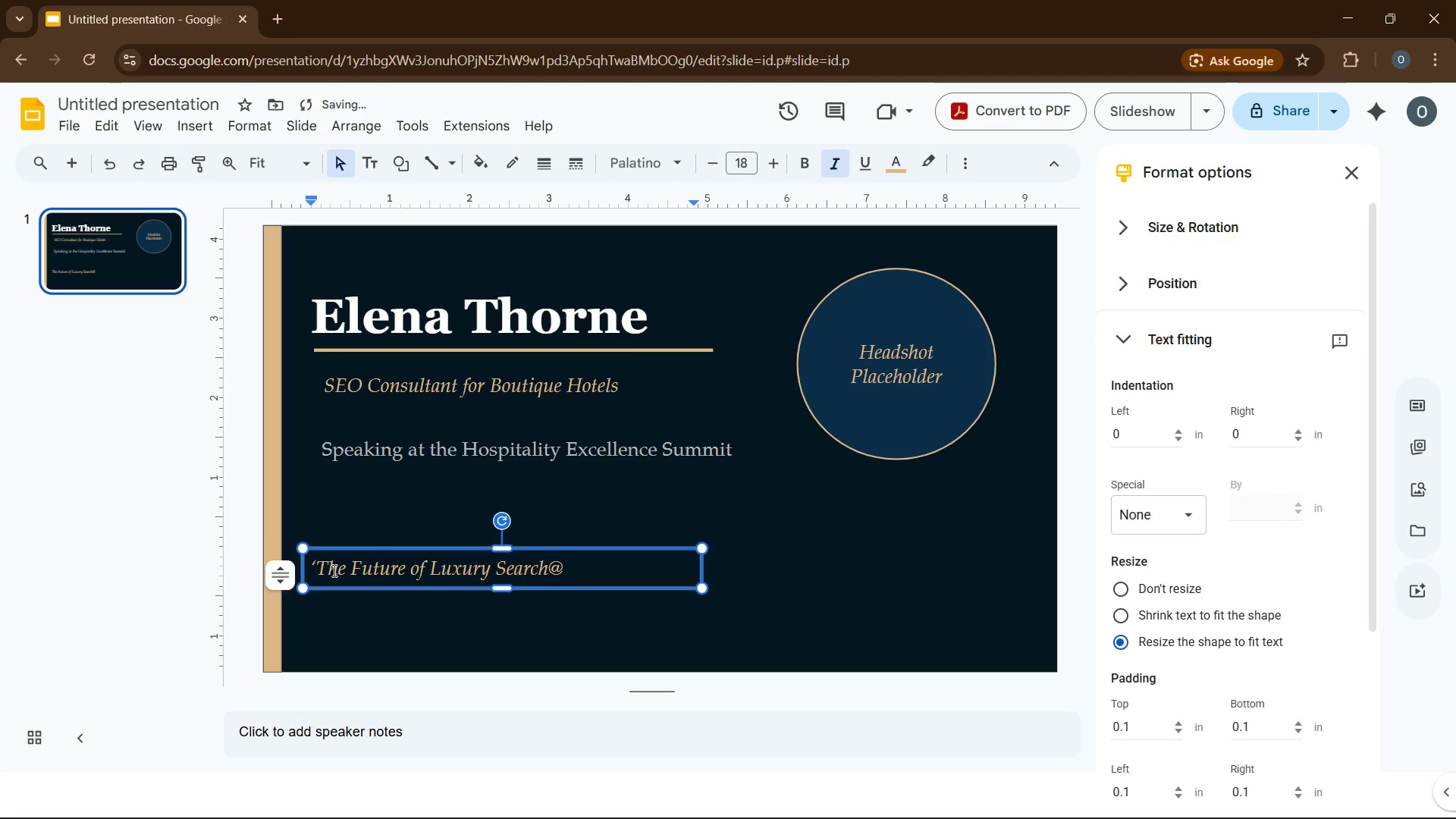 
key(Backspace)
 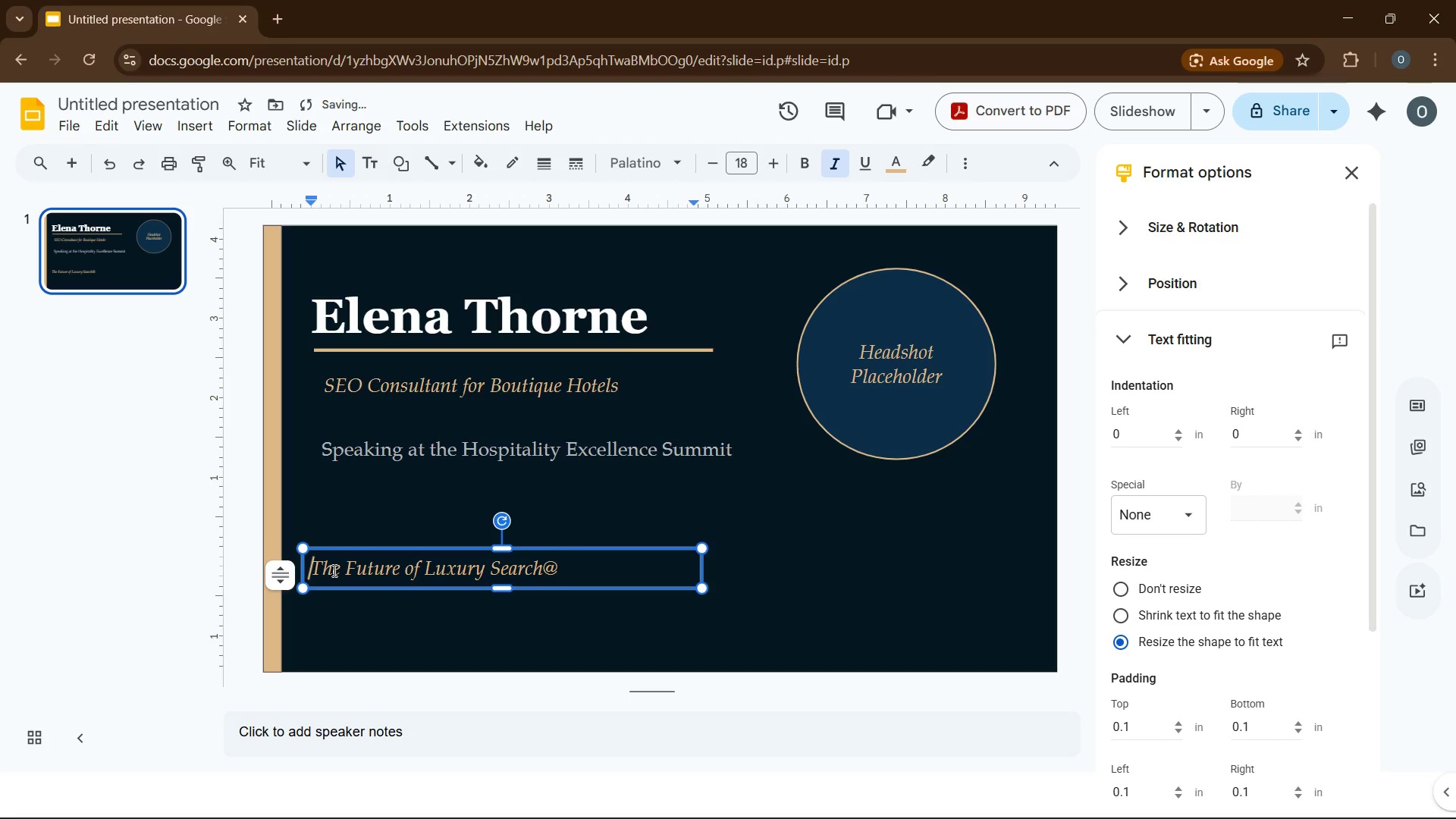 
key(Shift+Backquote)
 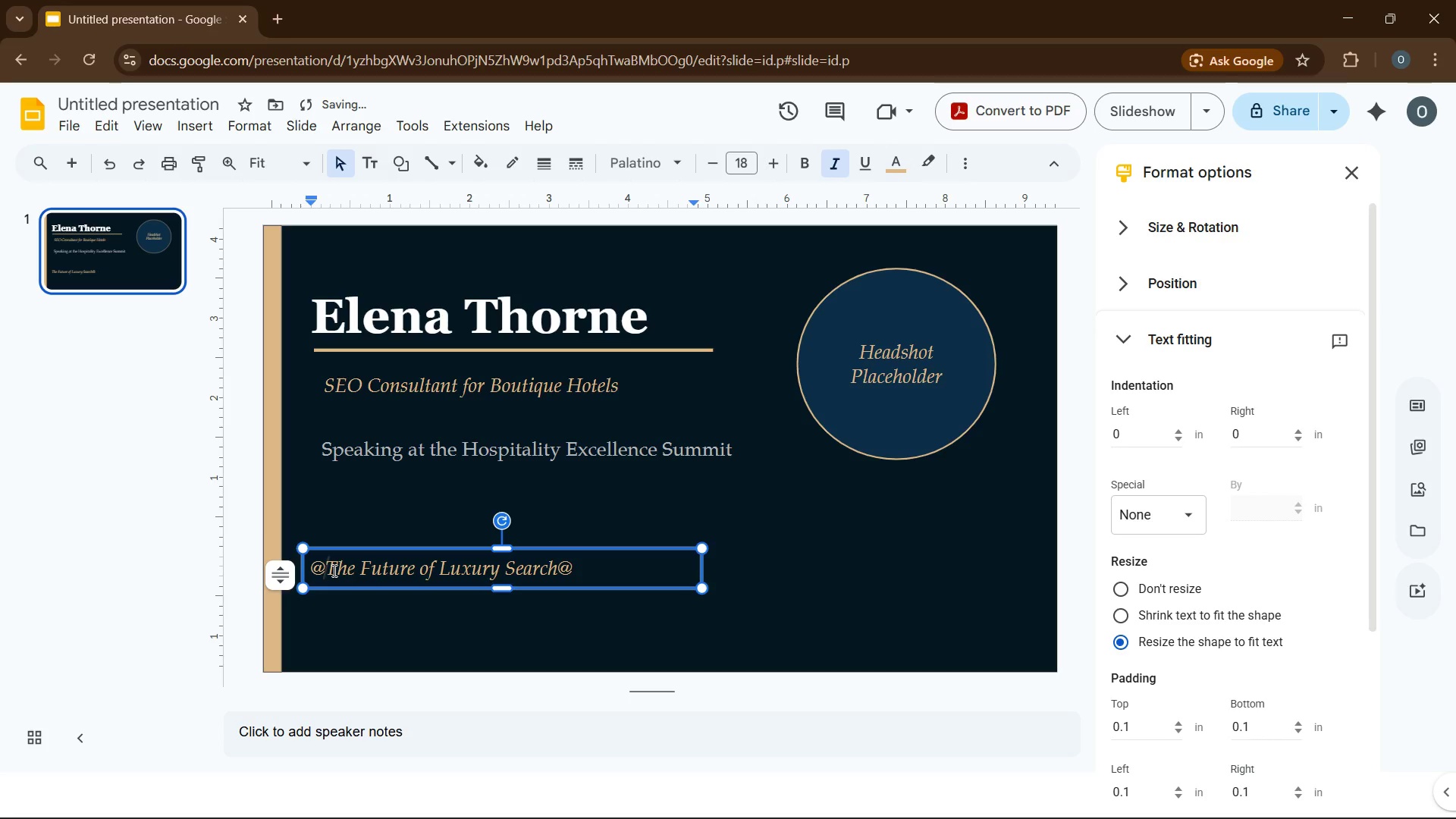 
key(Backspace)
 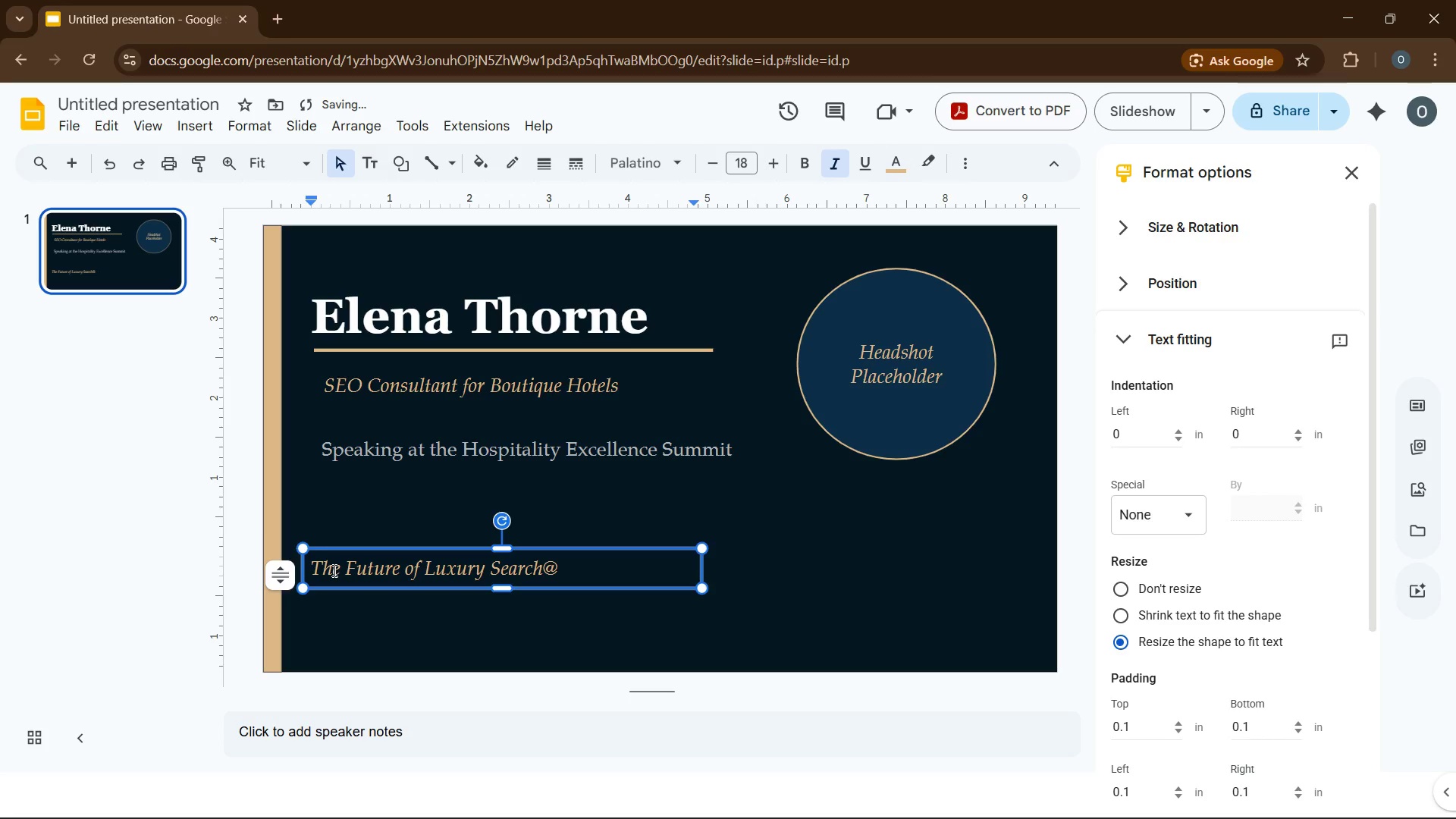 
key(Shift+2)
 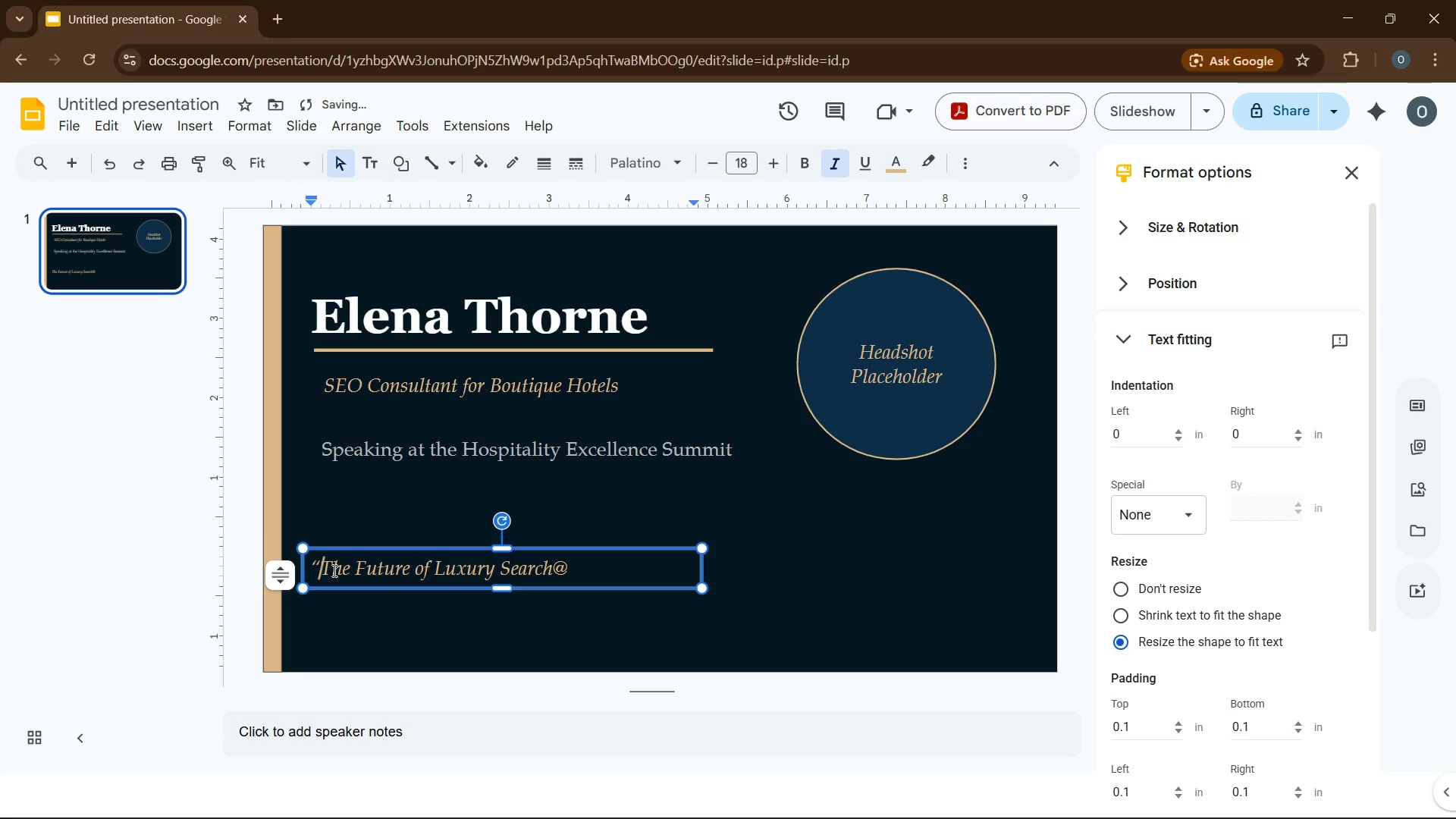 
key(End)
 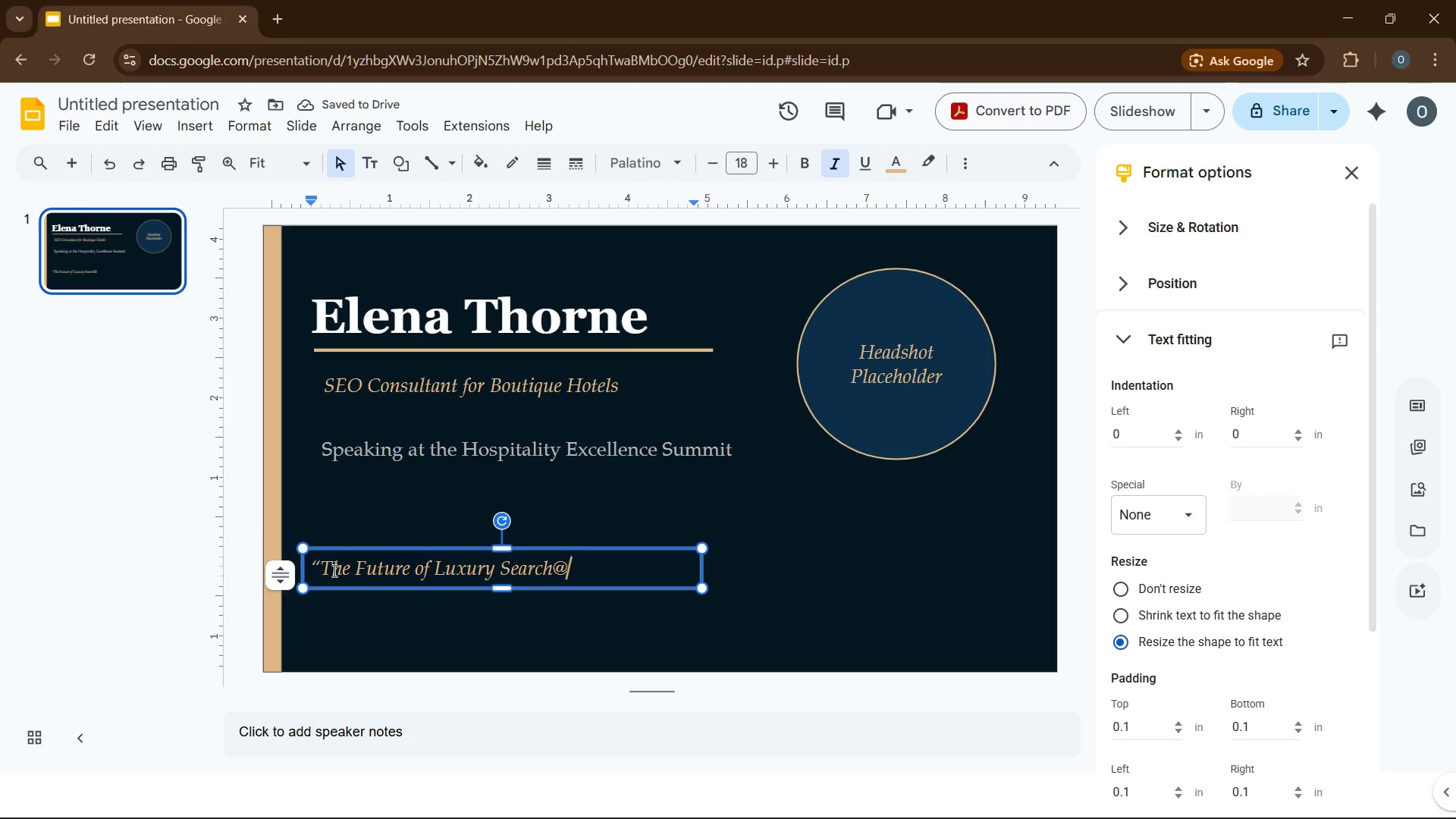 
key(Backspace)
 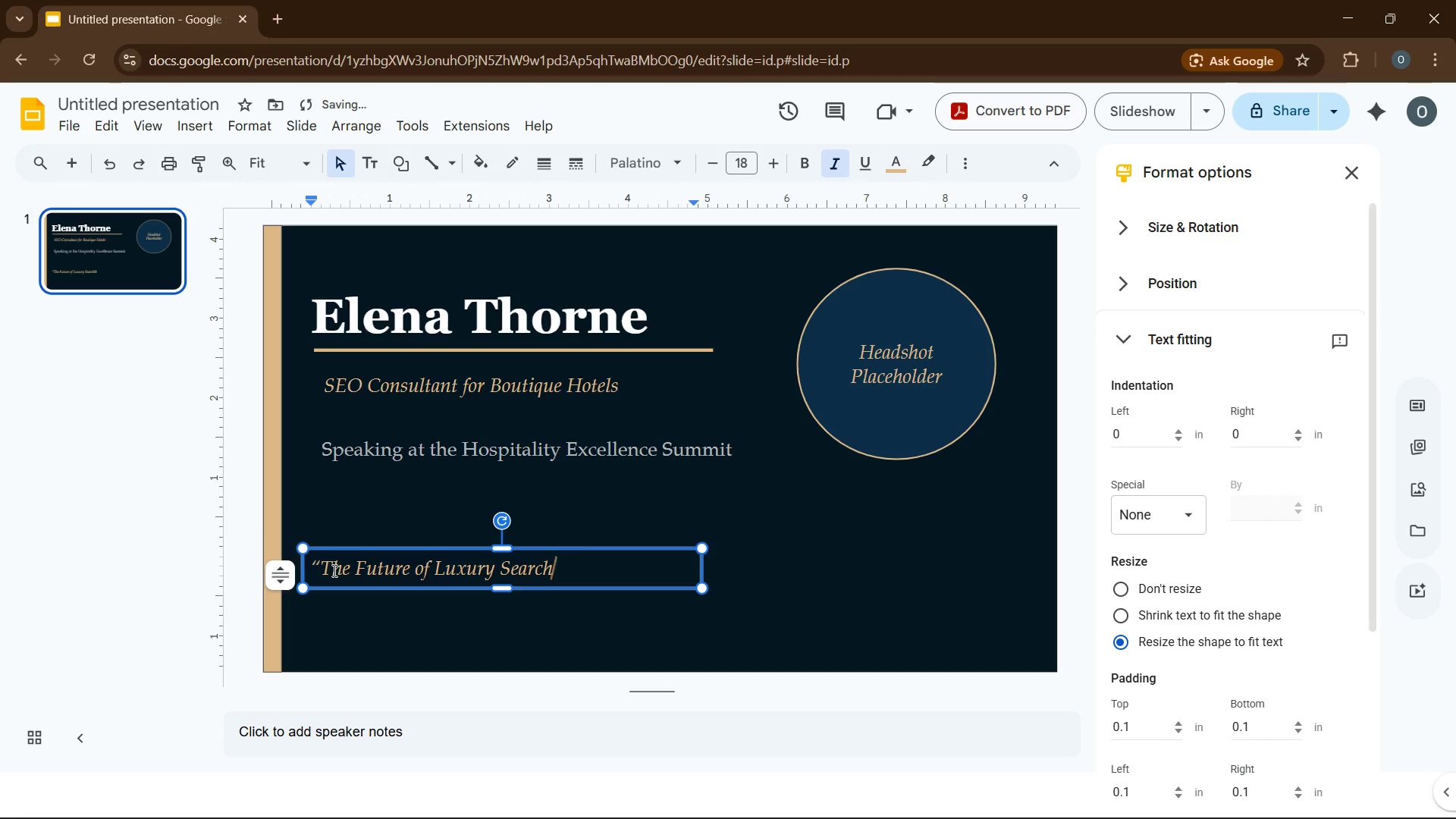 
key(Shift+2)
 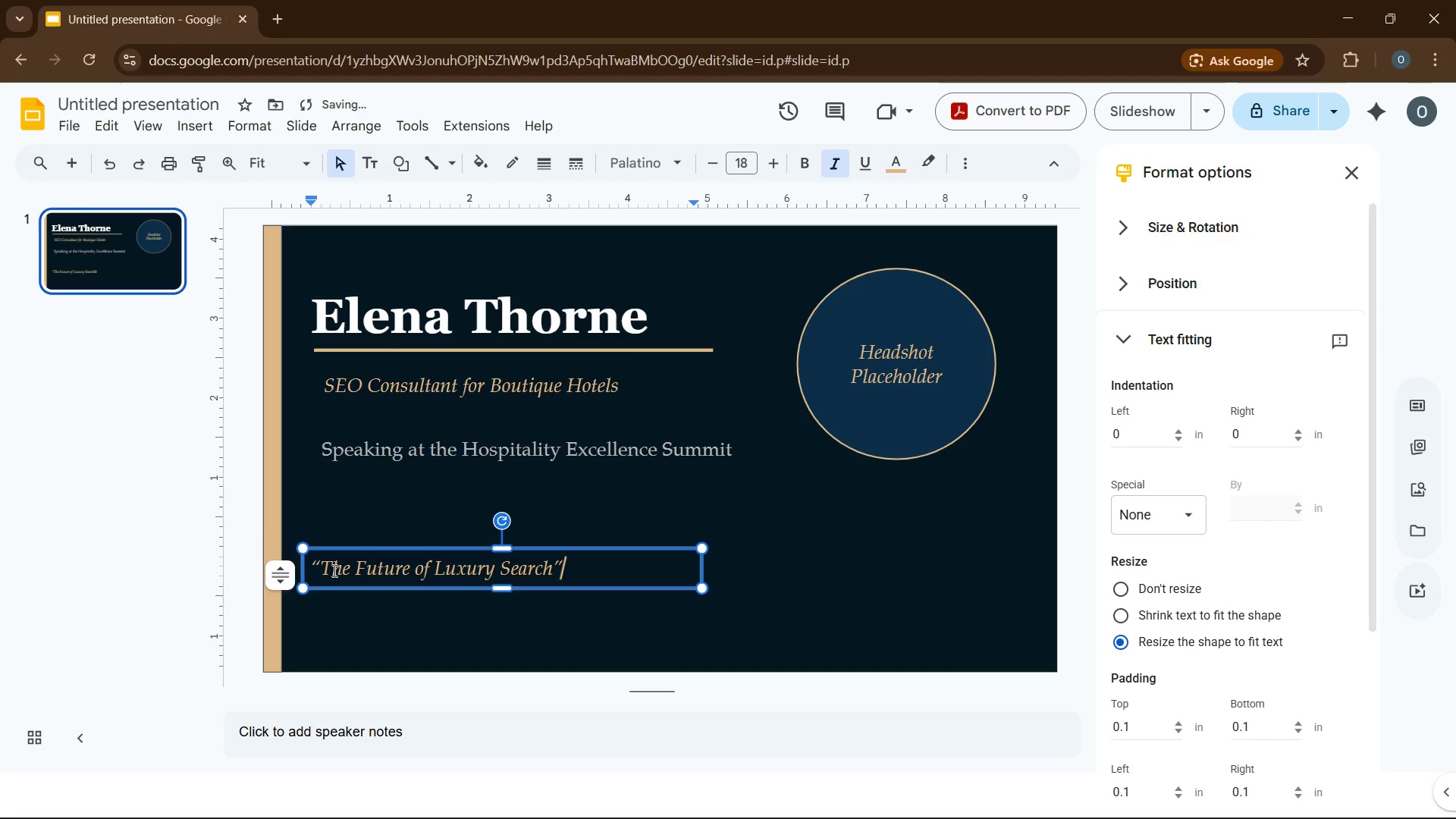 
key(Control+A)
 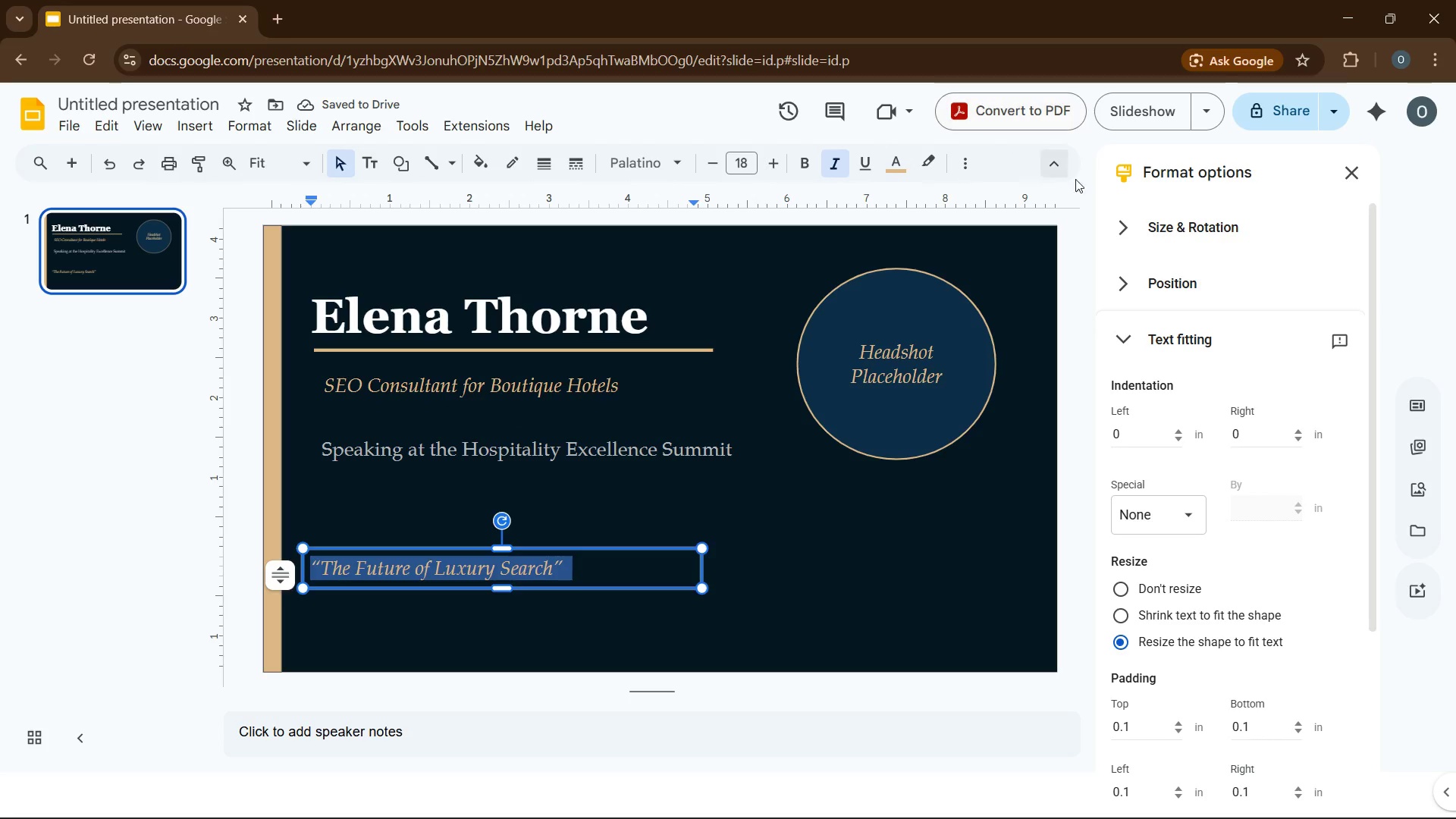 
left_click([1336, 169])
 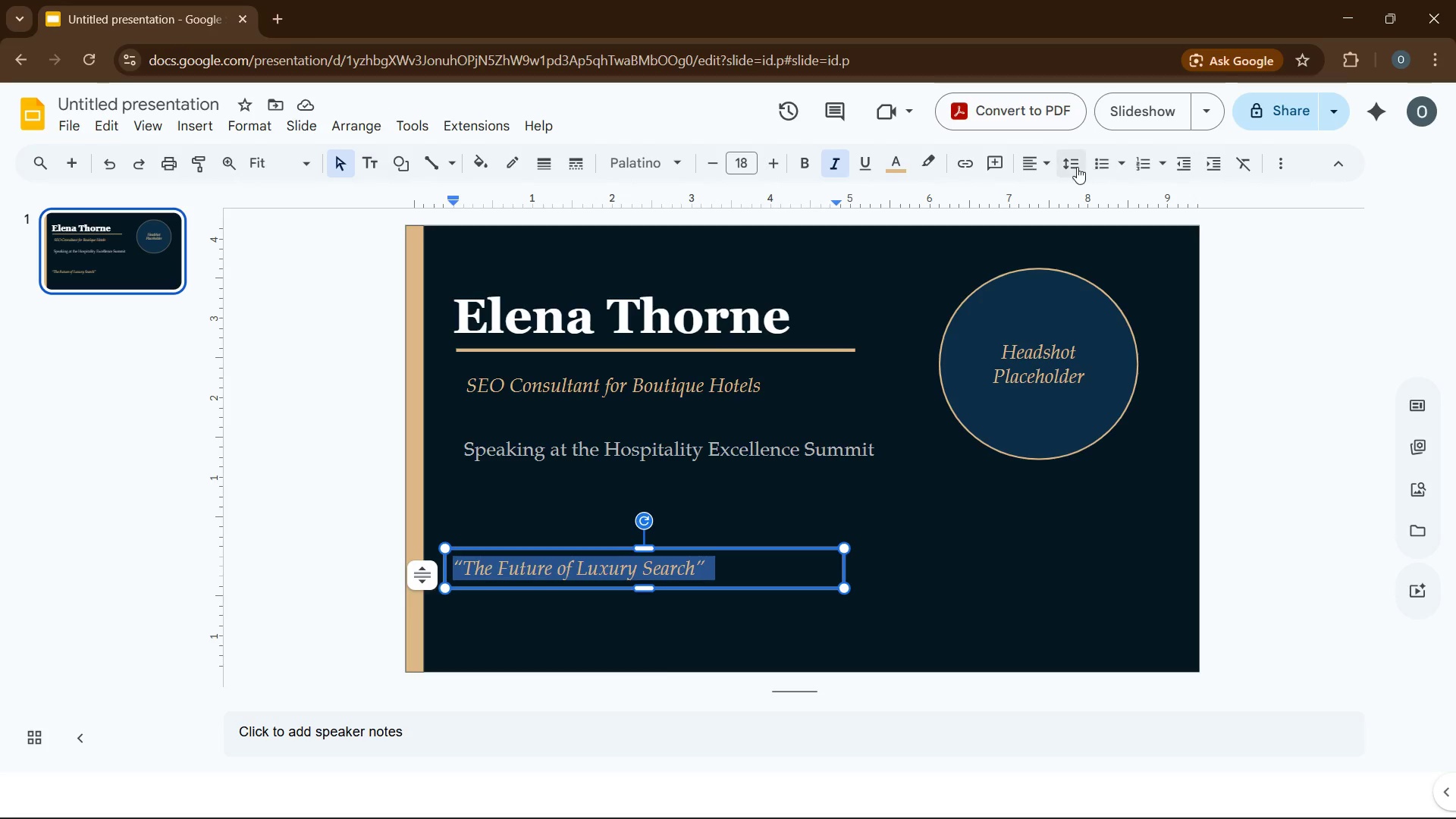 
left_click([1038, 167])
 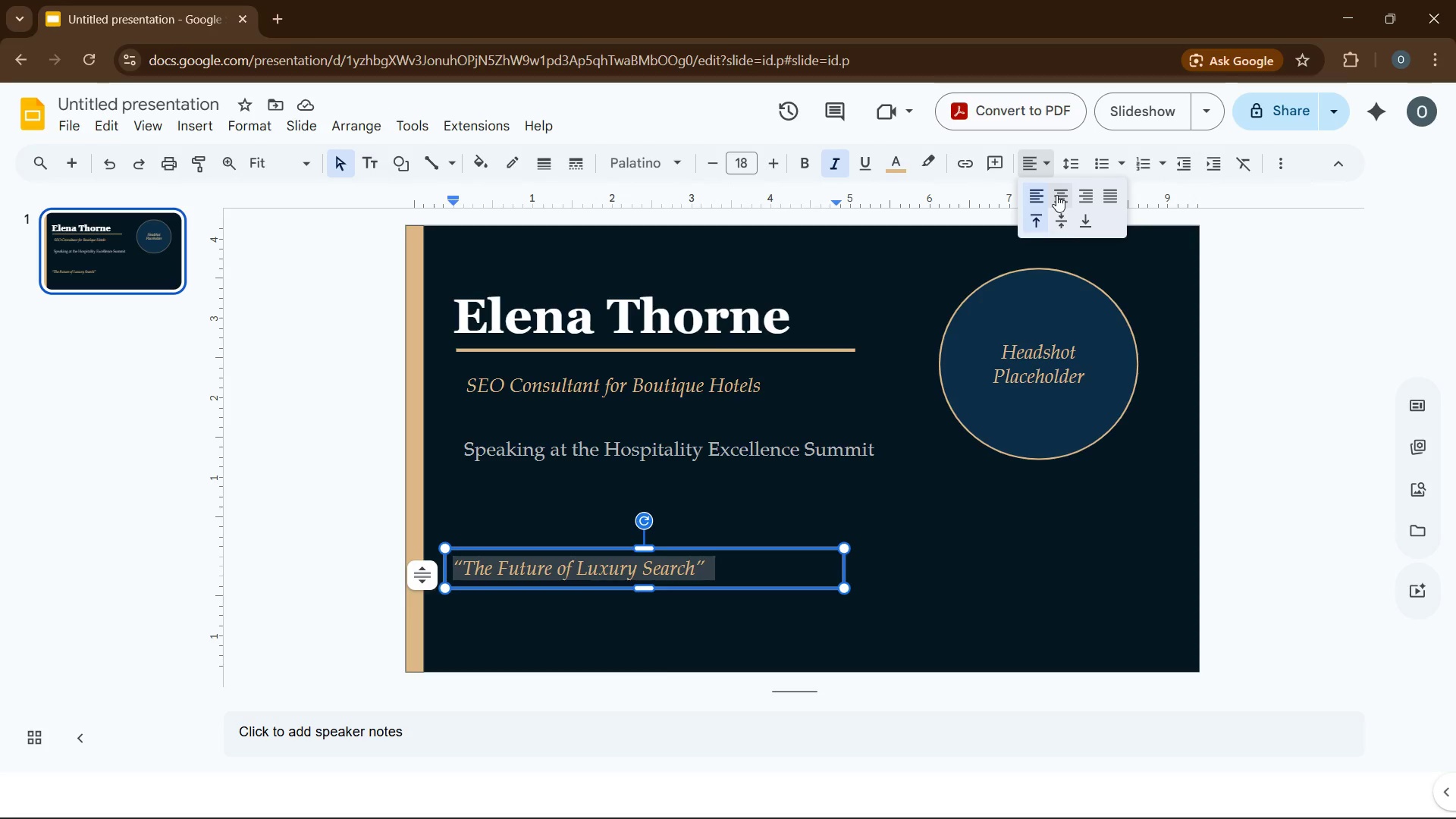 
left_click([1058, 195])
 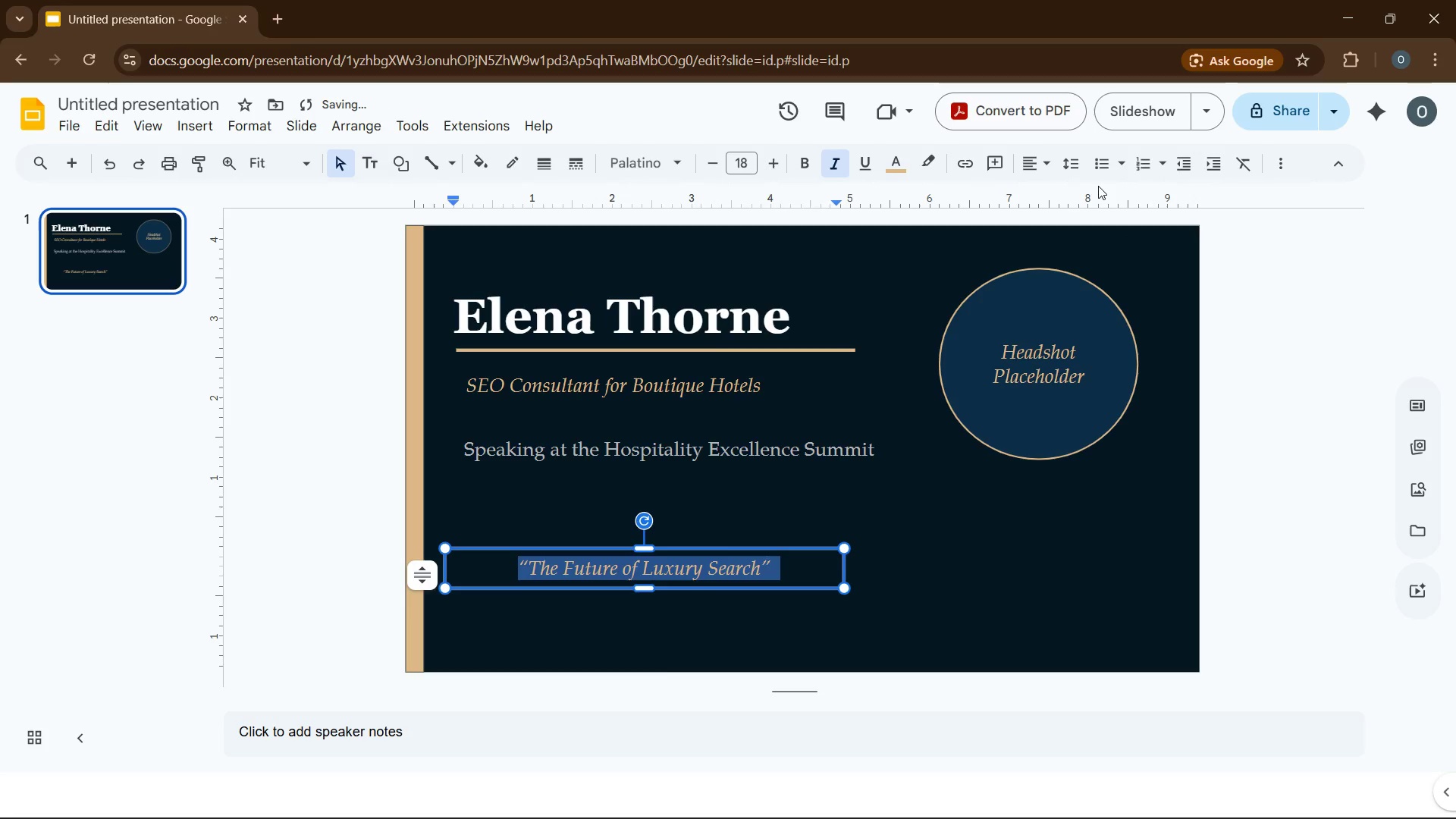 
left_click([1039, 166])
 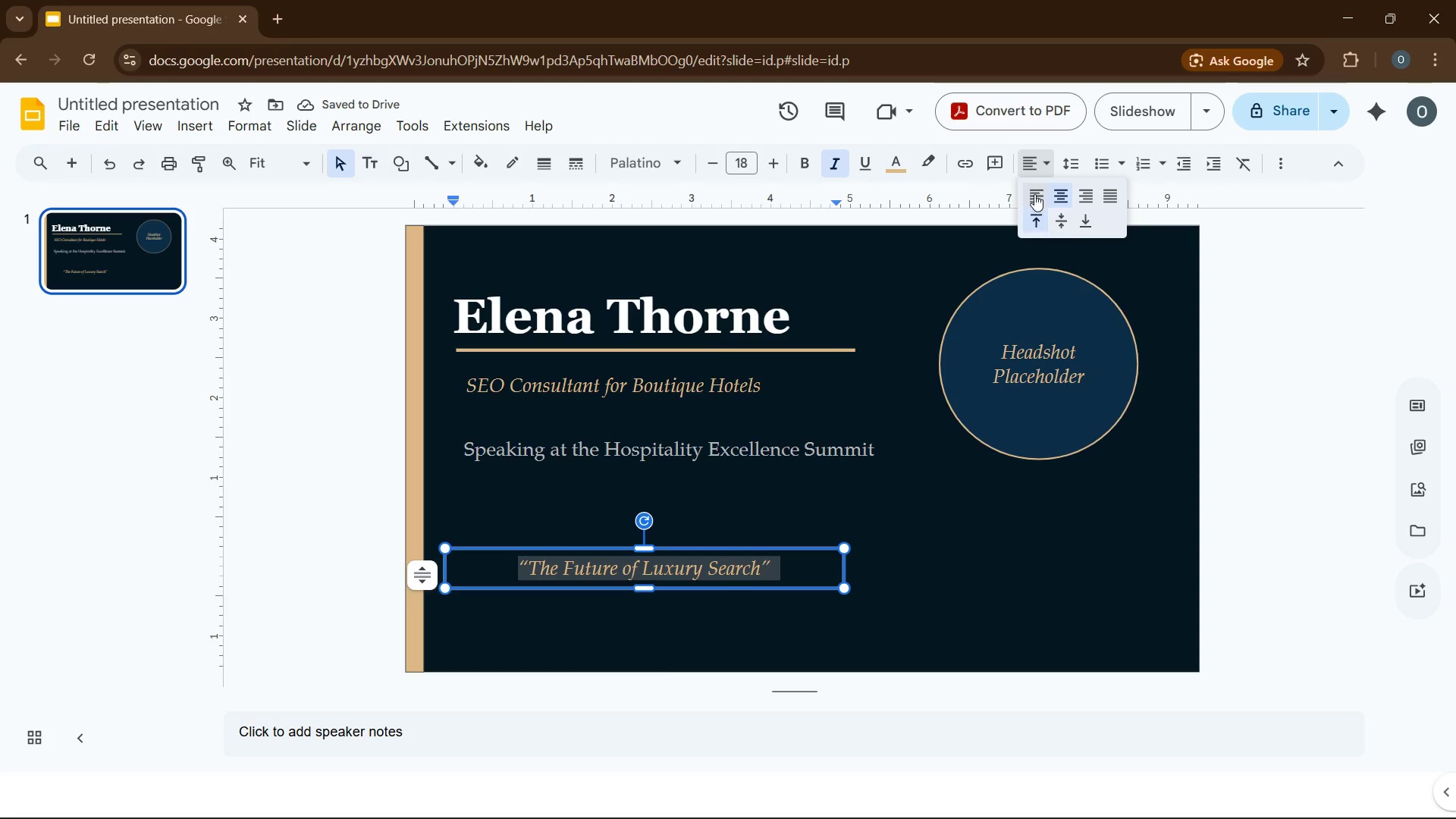 
left_click([1034, 194])
 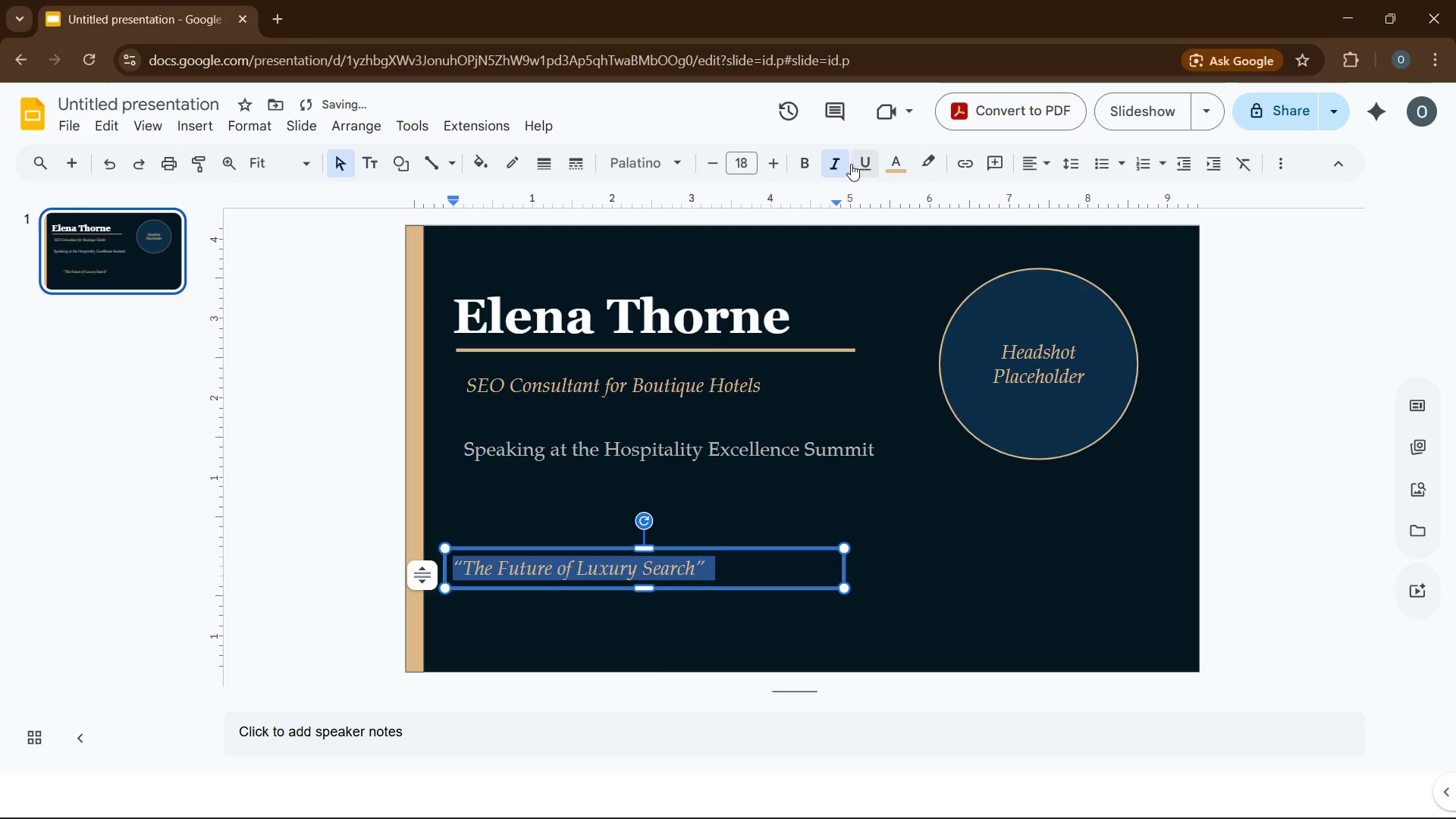 
left_click([836, 173])
 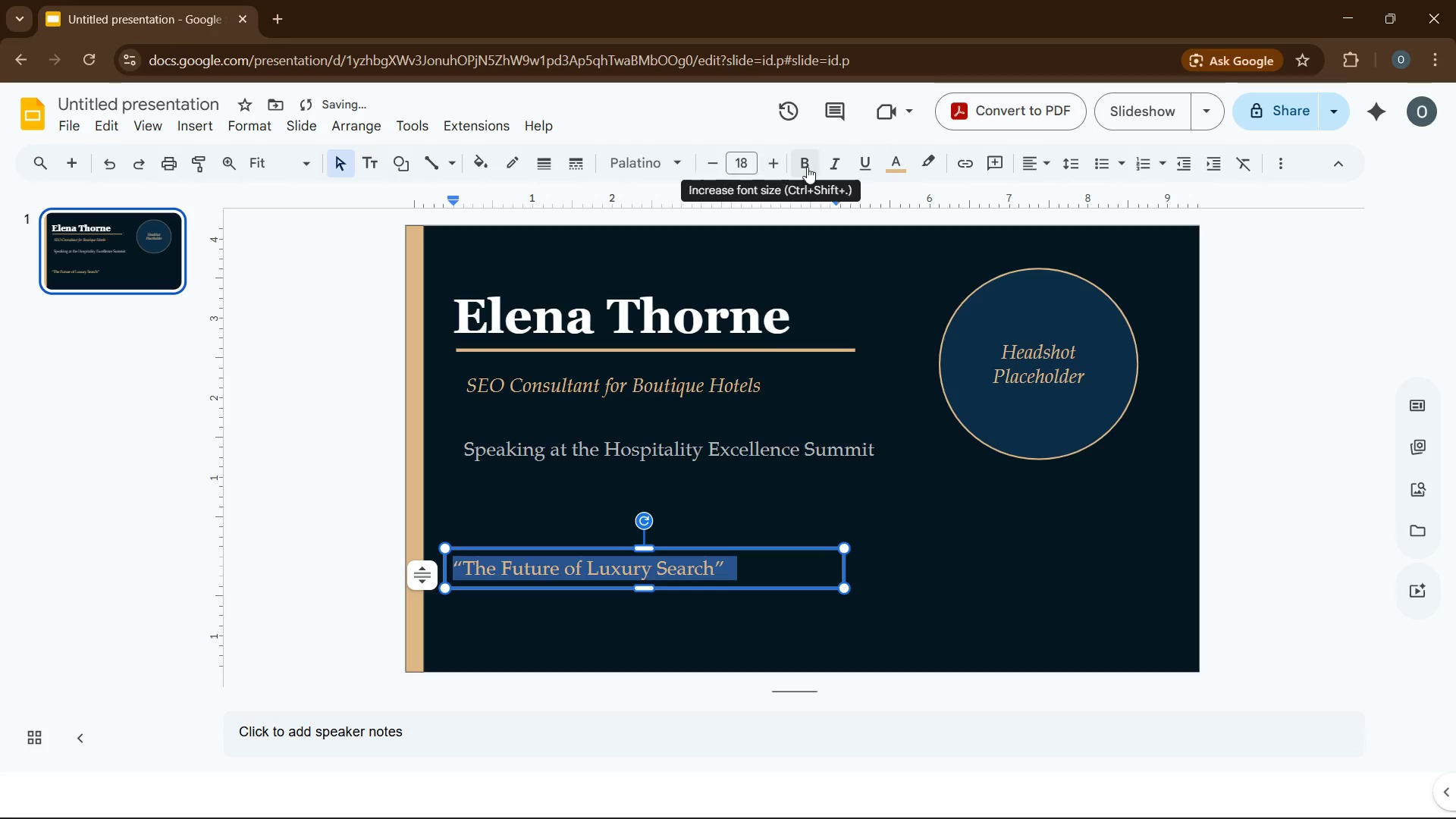 
left_click([896, 163])
 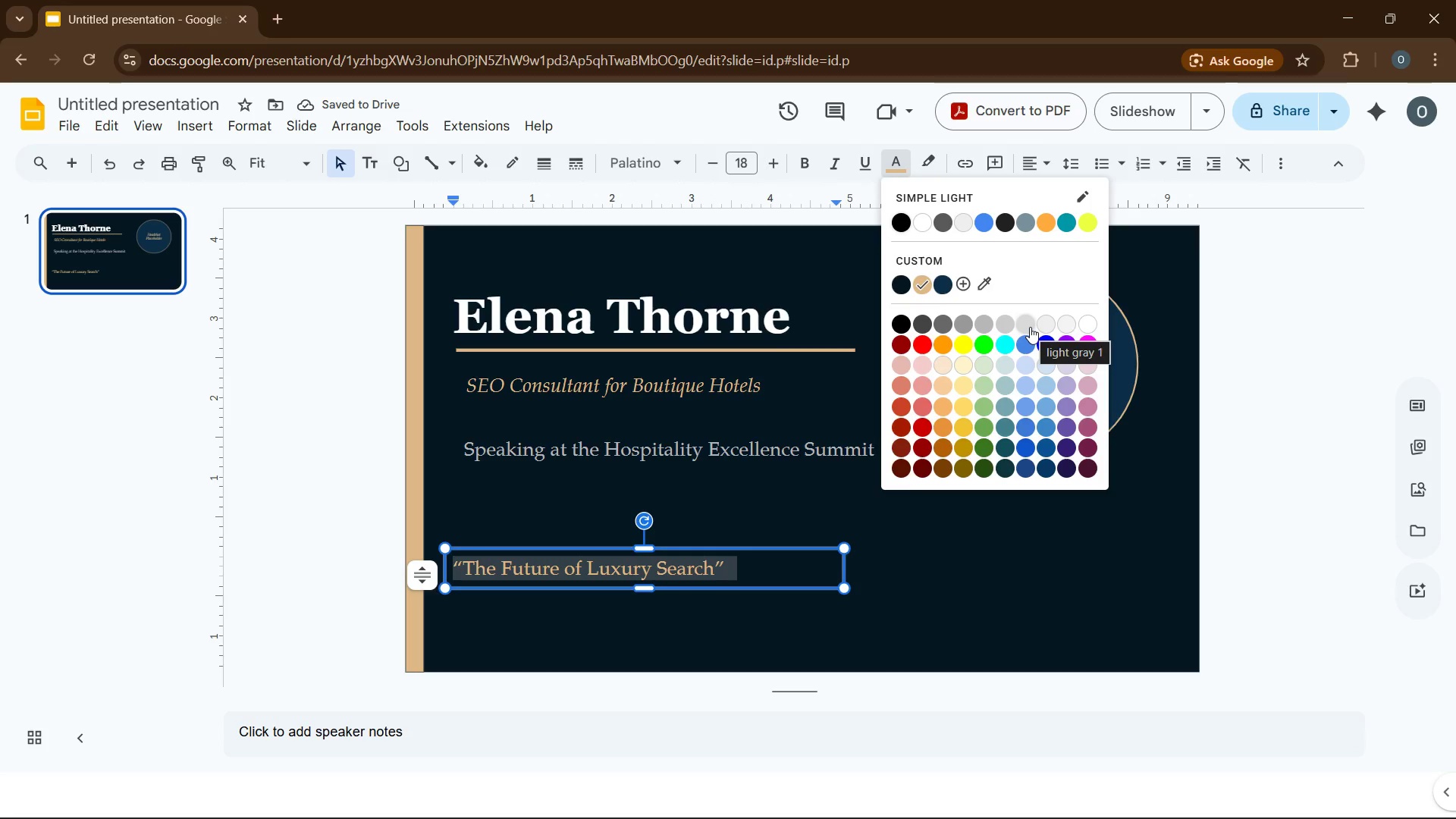 
left_click([1030, 327])
 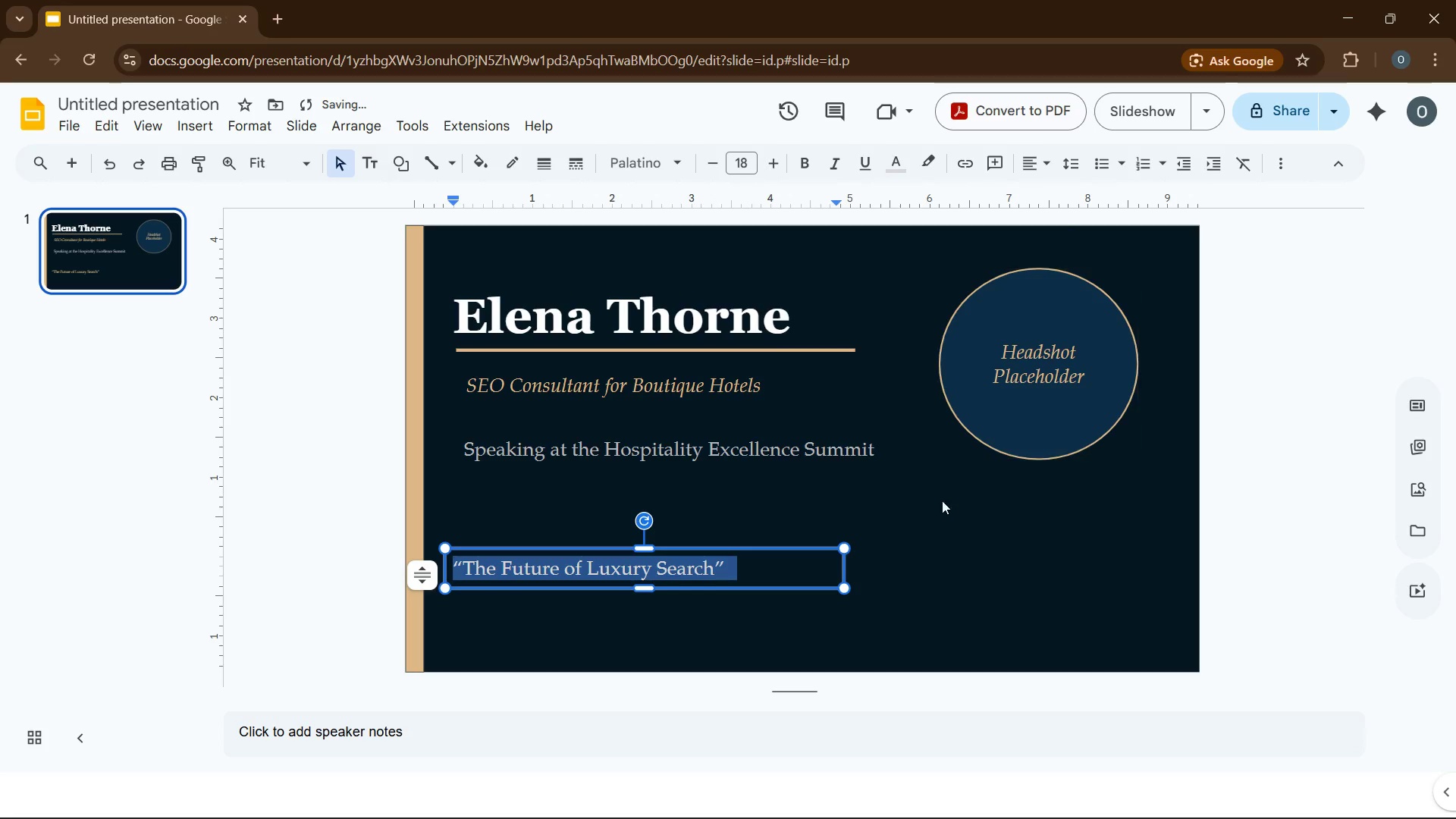 
left_click([943, 536])
 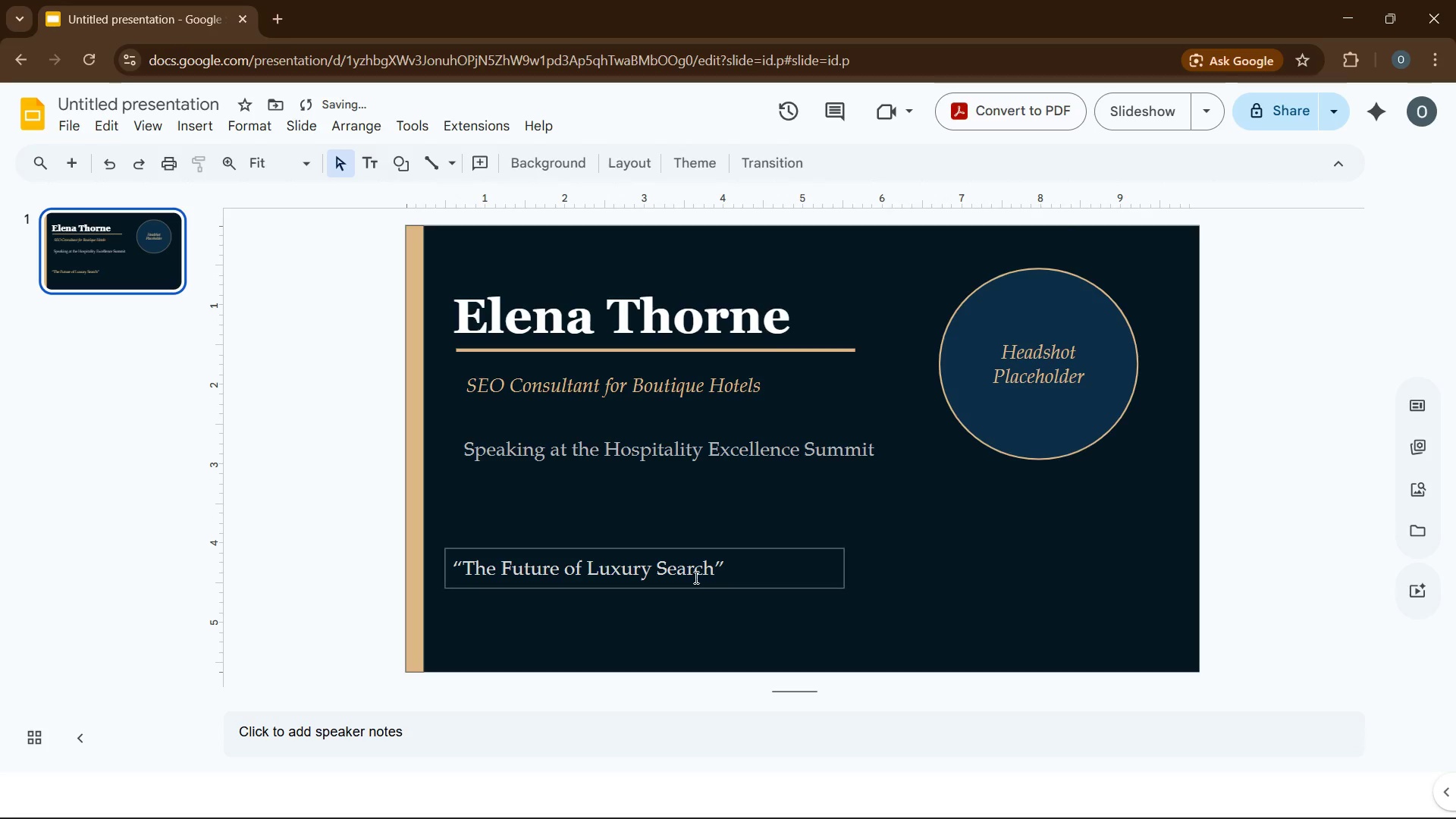 
left_click([693, 573])
 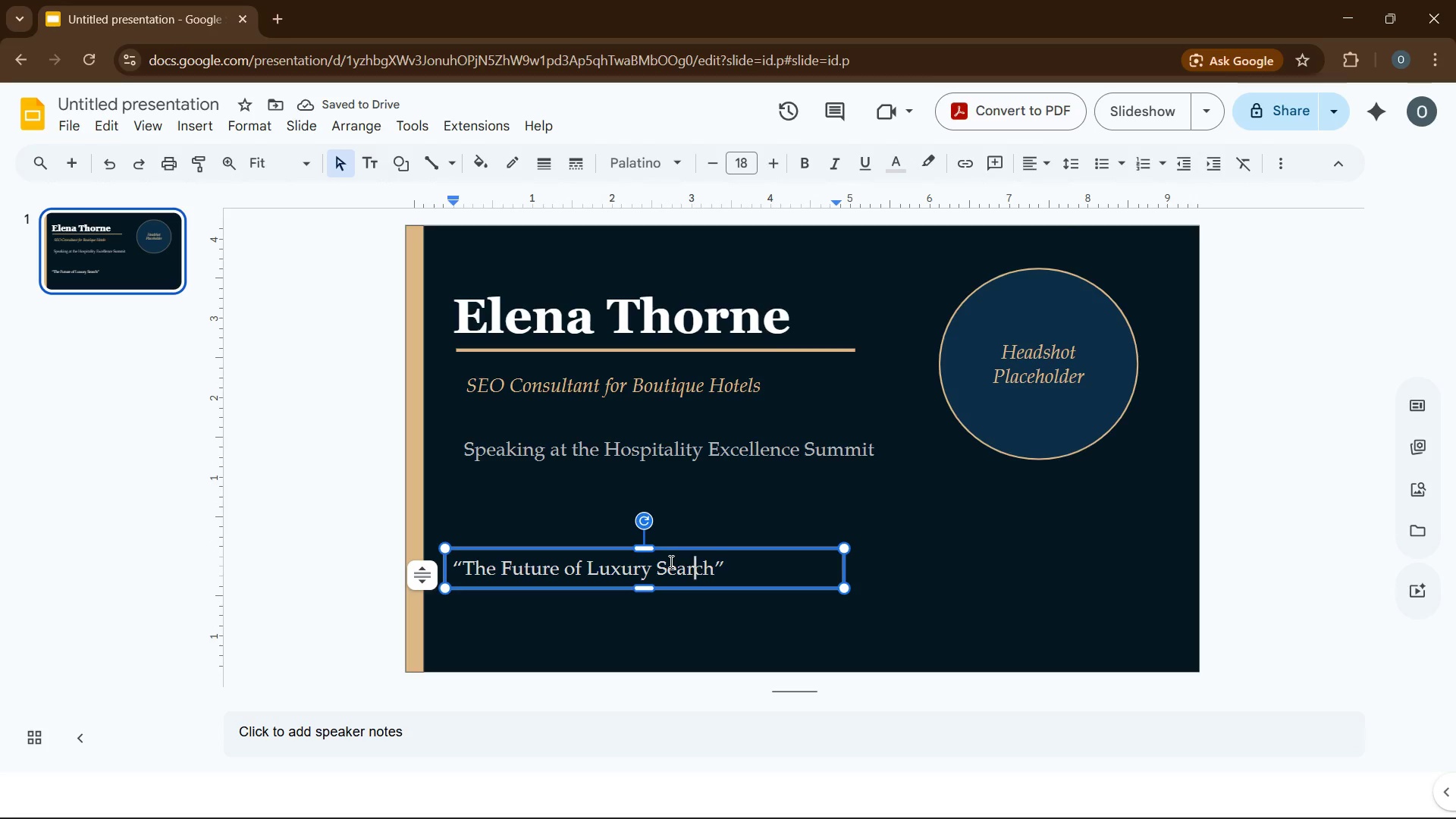 
key(Control+A)
 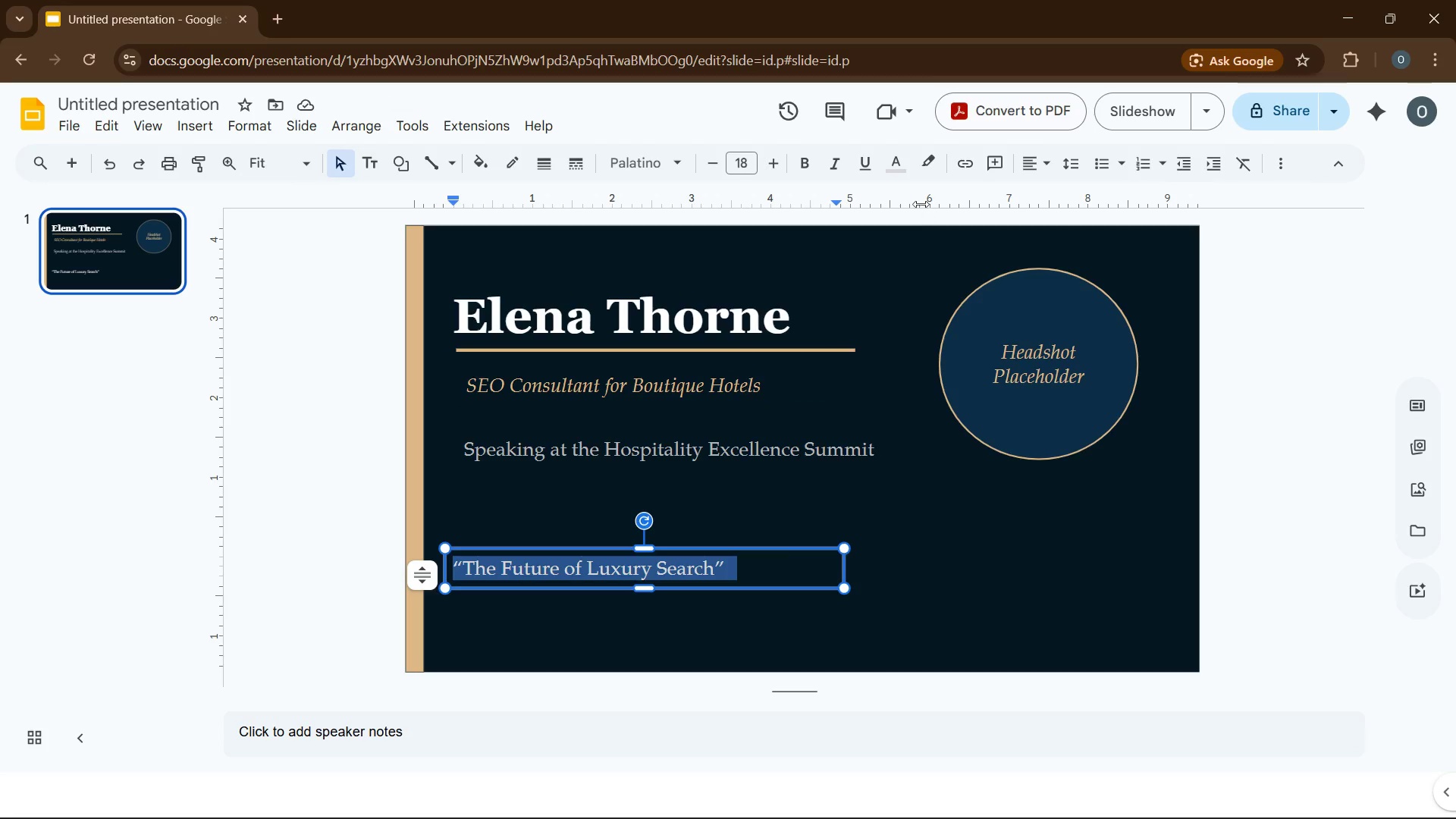 
left_click([894, 169])
 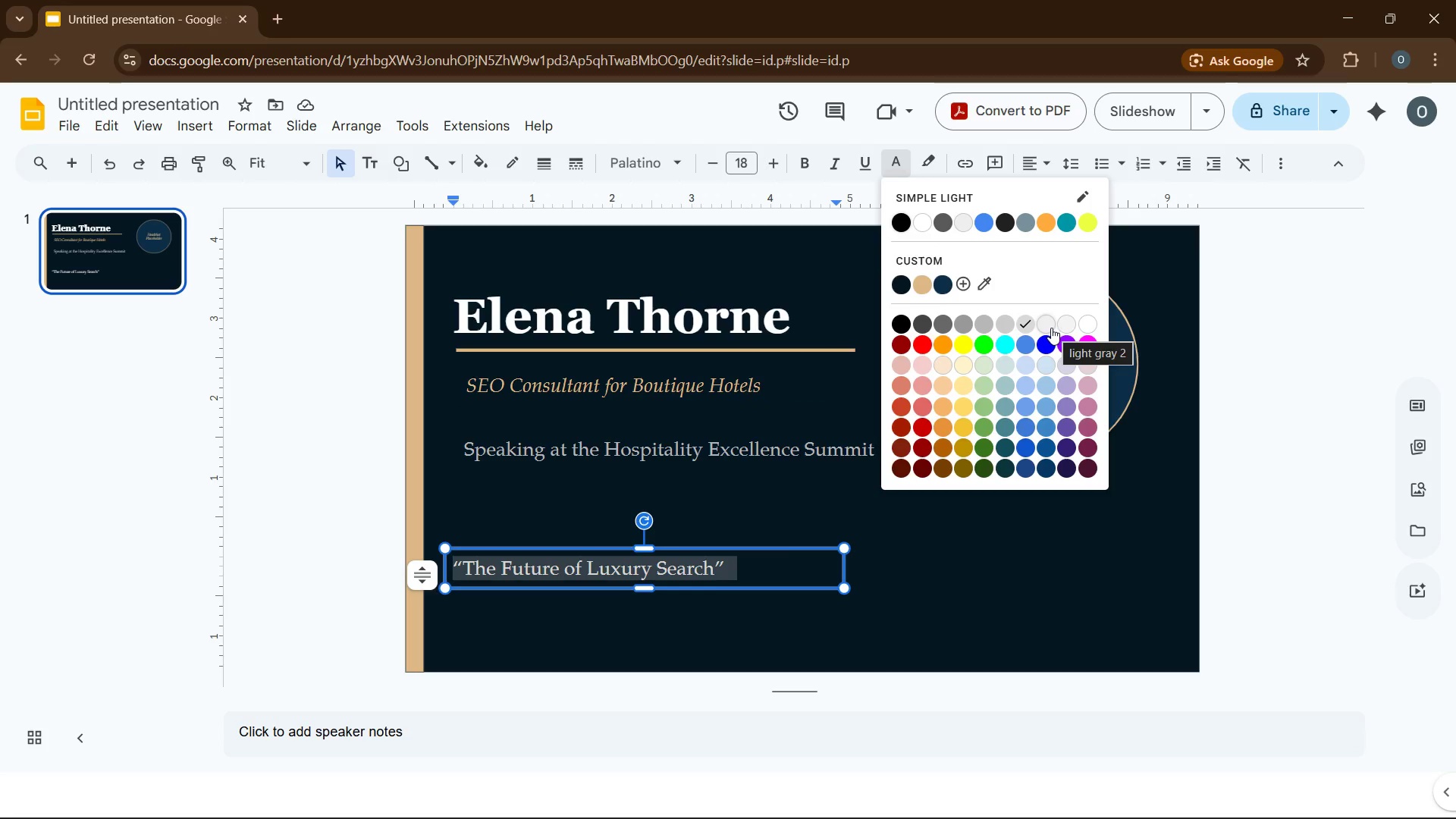 
left_click([1050, 327])
 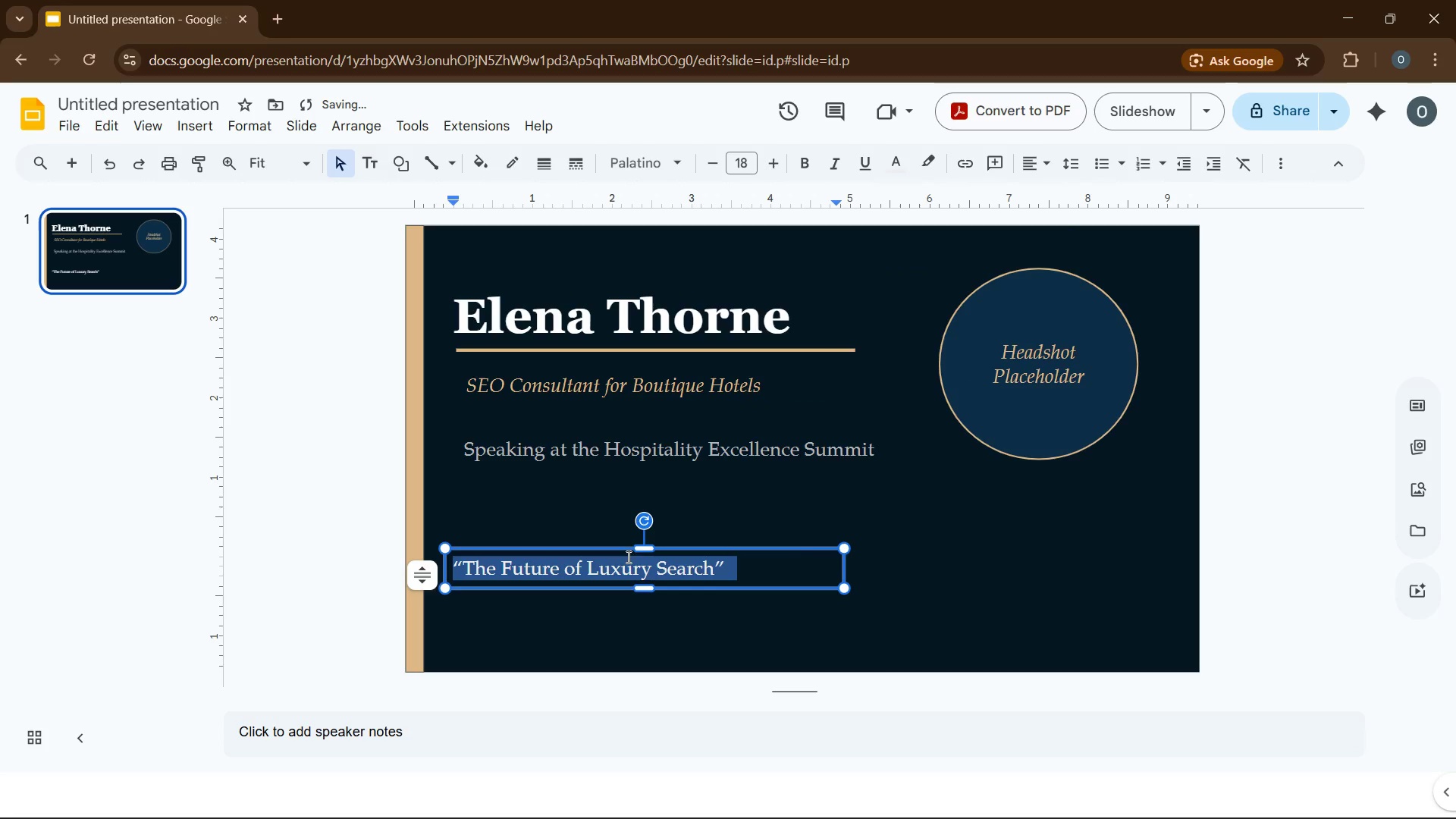 
left_click_drag(start_coordinate=[604, 548], to_coordinate=[607, 522])
 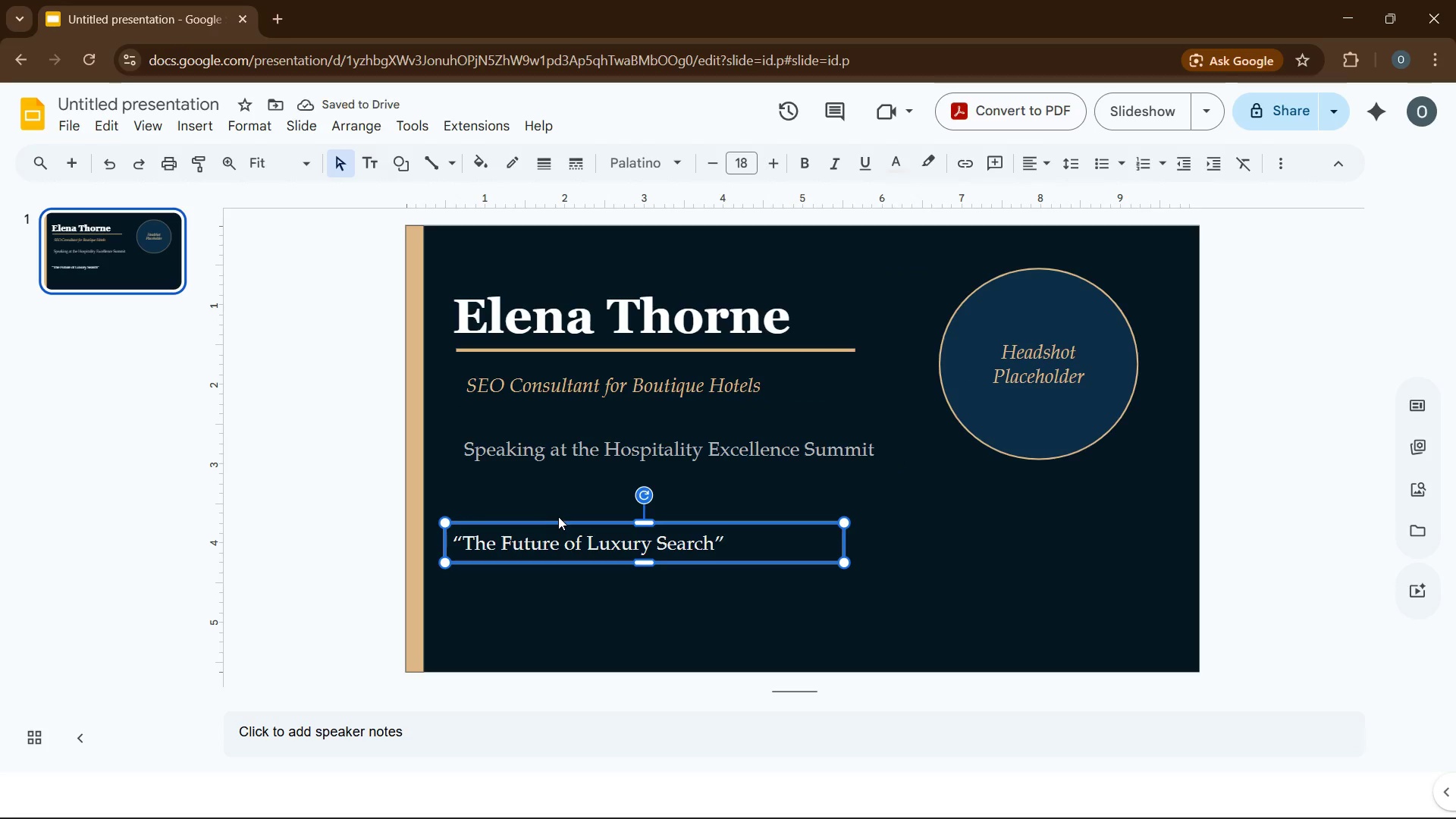 
left_click([556, 519])
 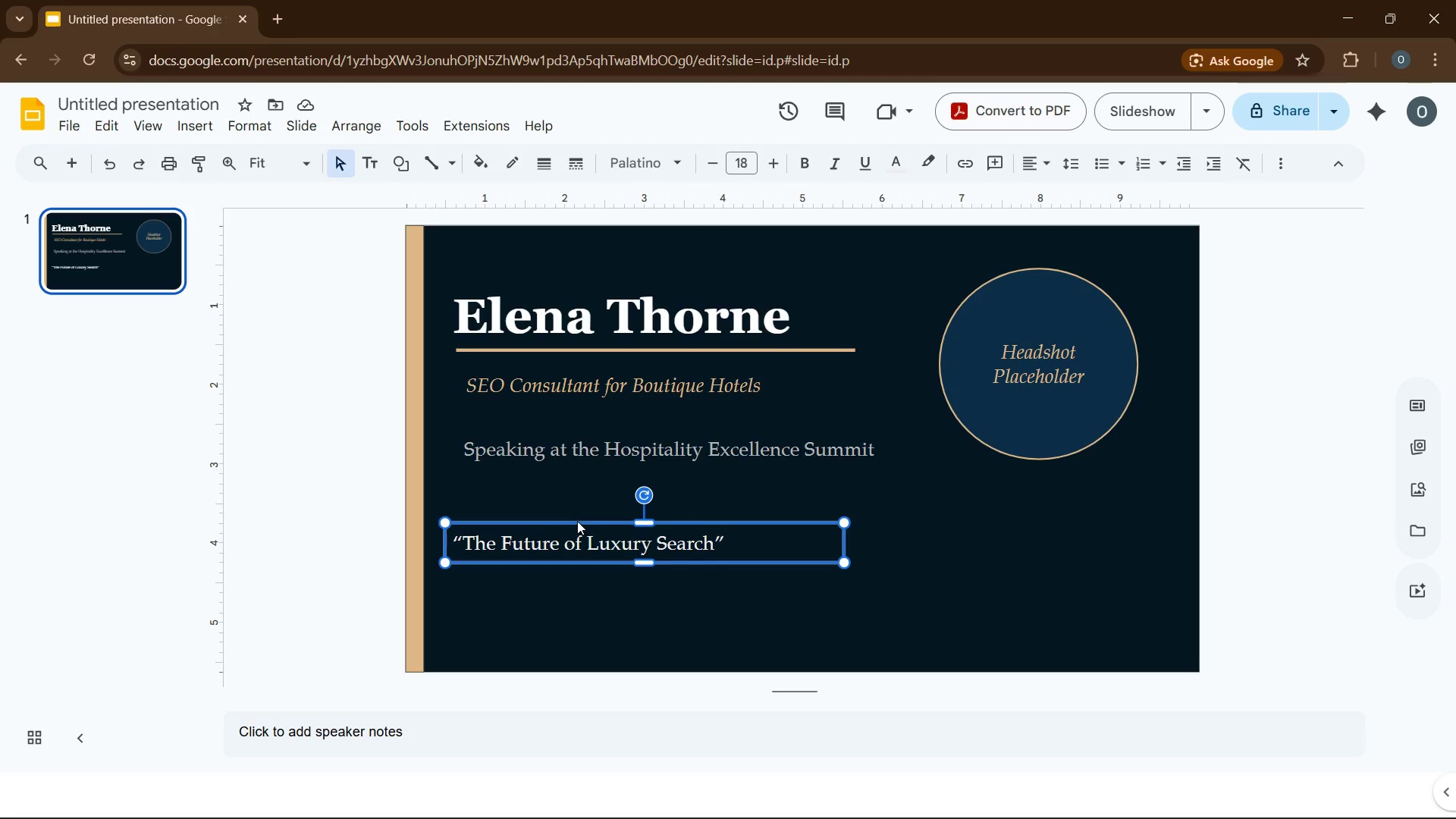 
left_click_drag(start_coordinate=[562, 520], to_coordinate=[564, 507])
 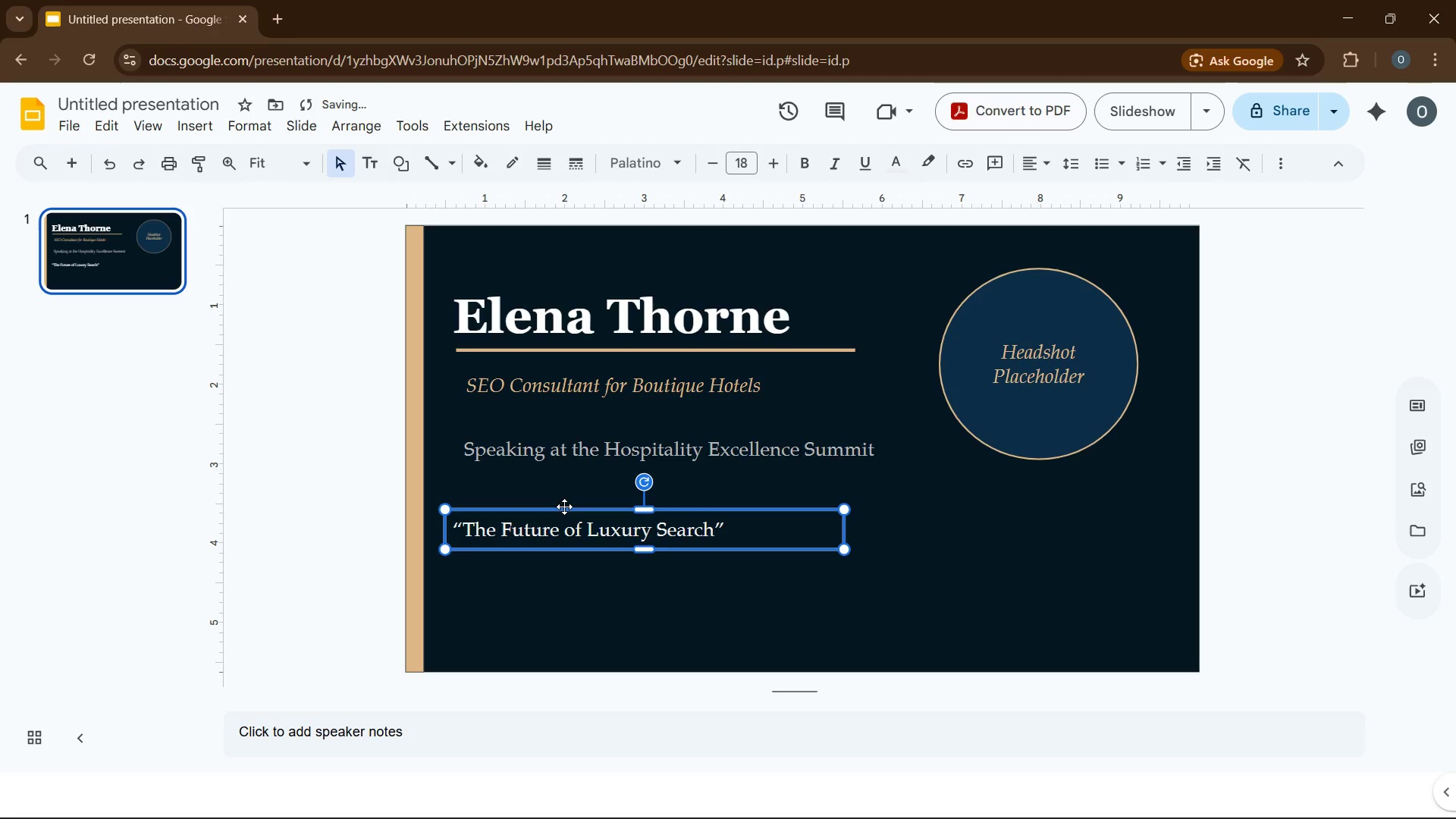 
left_click_drag(start_coordinate=[564, 507], to_coordinate=[569, 494])
 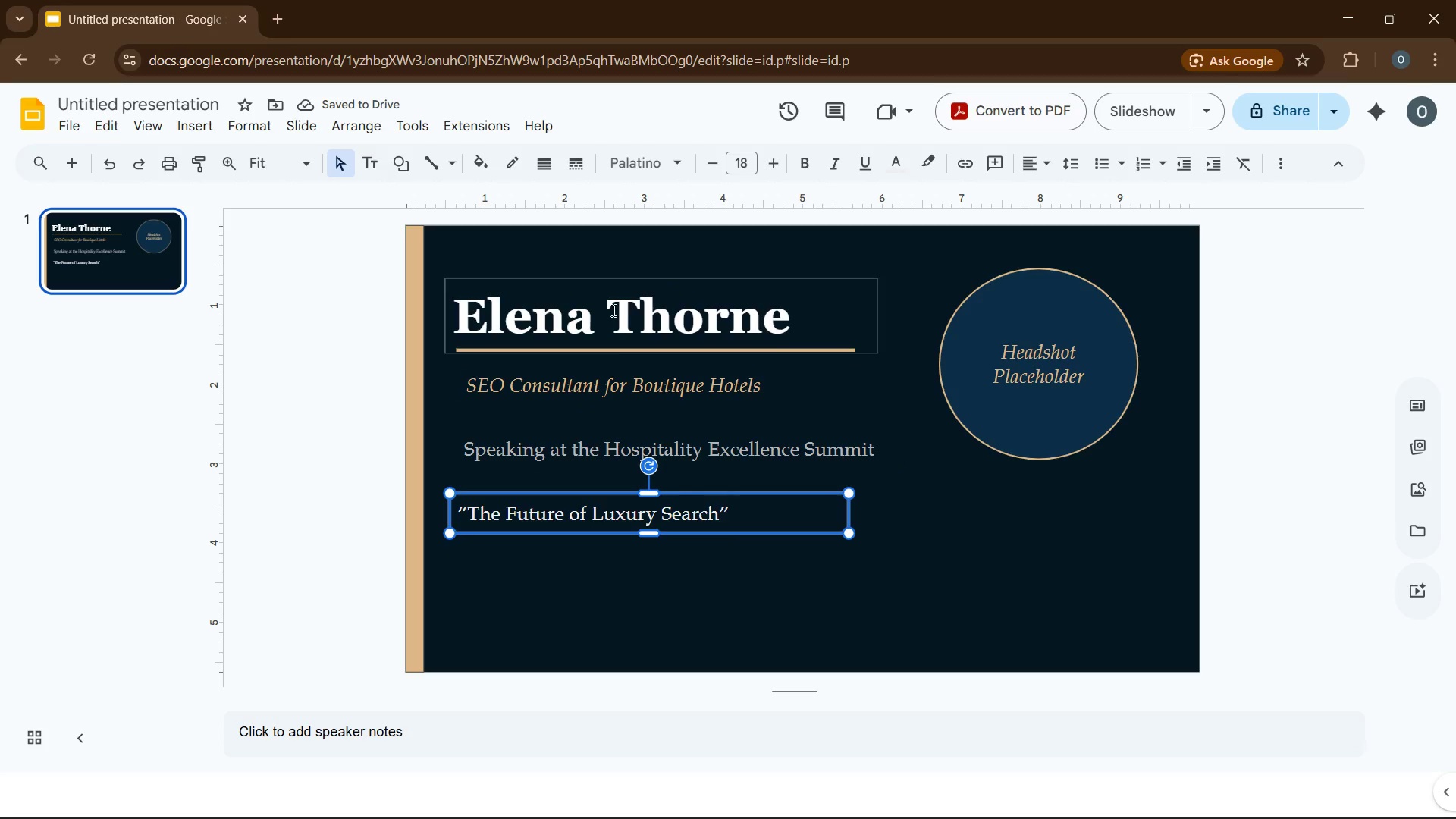 
wait(5.42)
 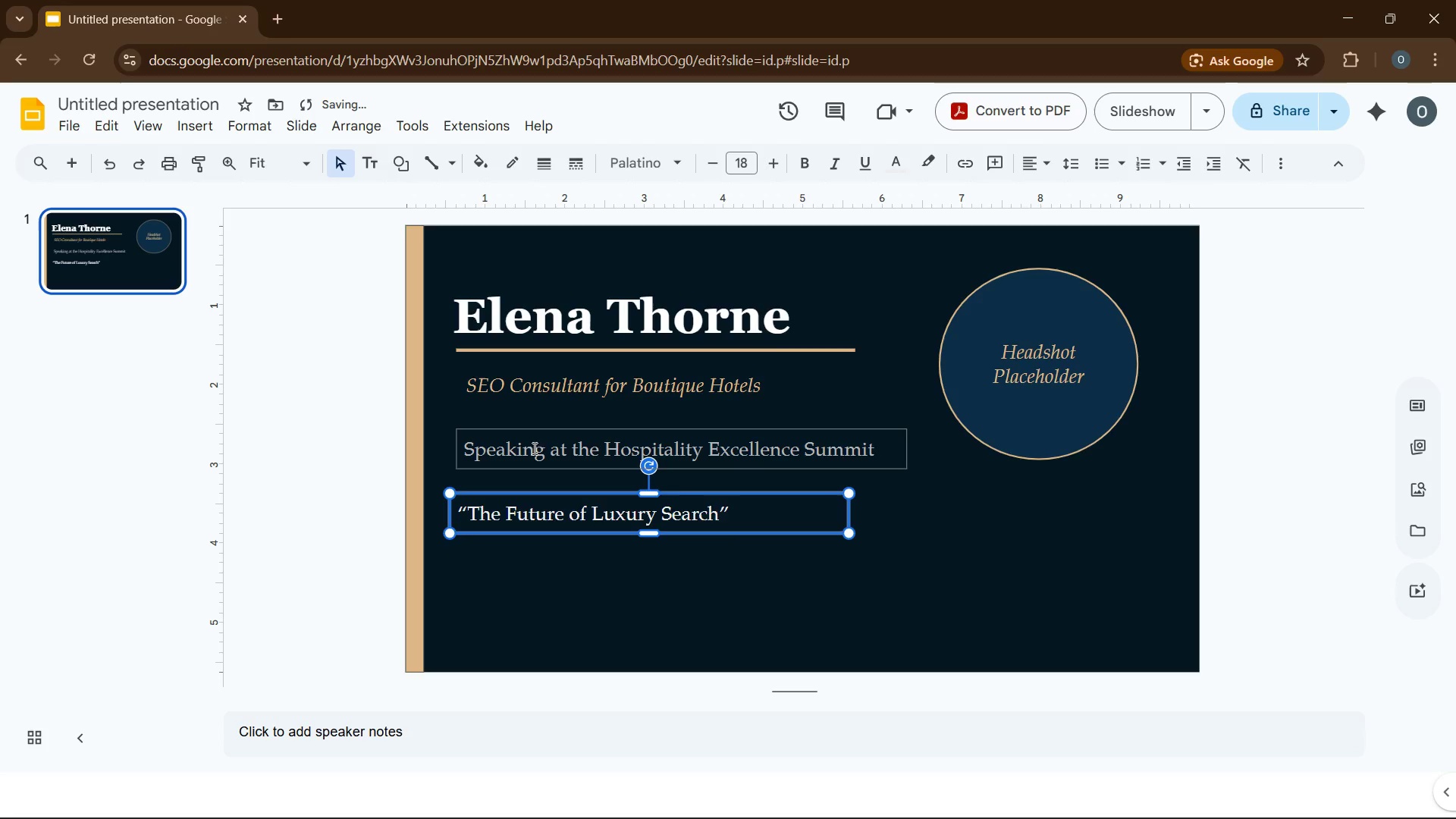 
left_click([614, 343])
 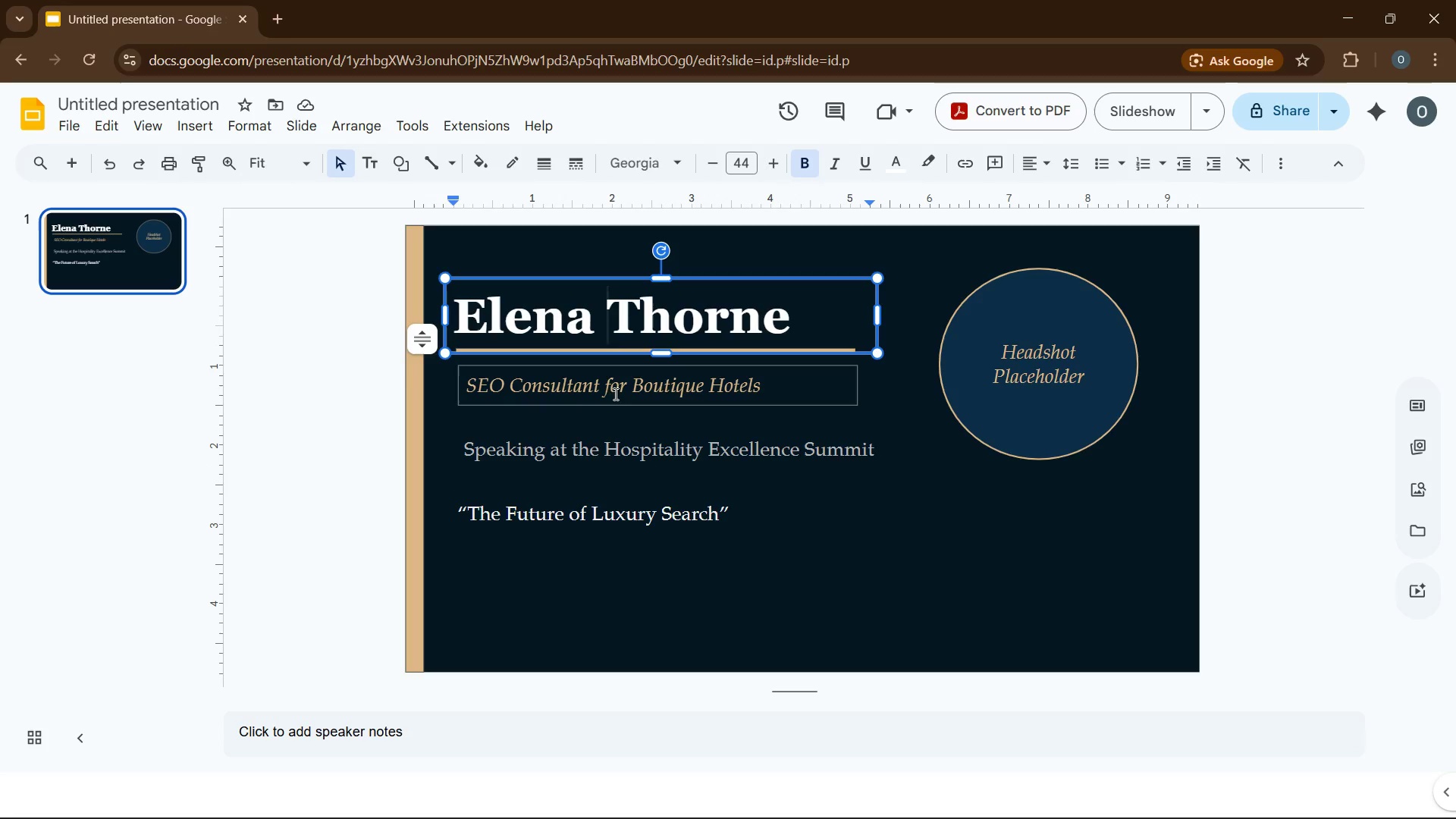 
hold_key(key=ControlLeft, duration=0.59)
left_click([611, 395])
 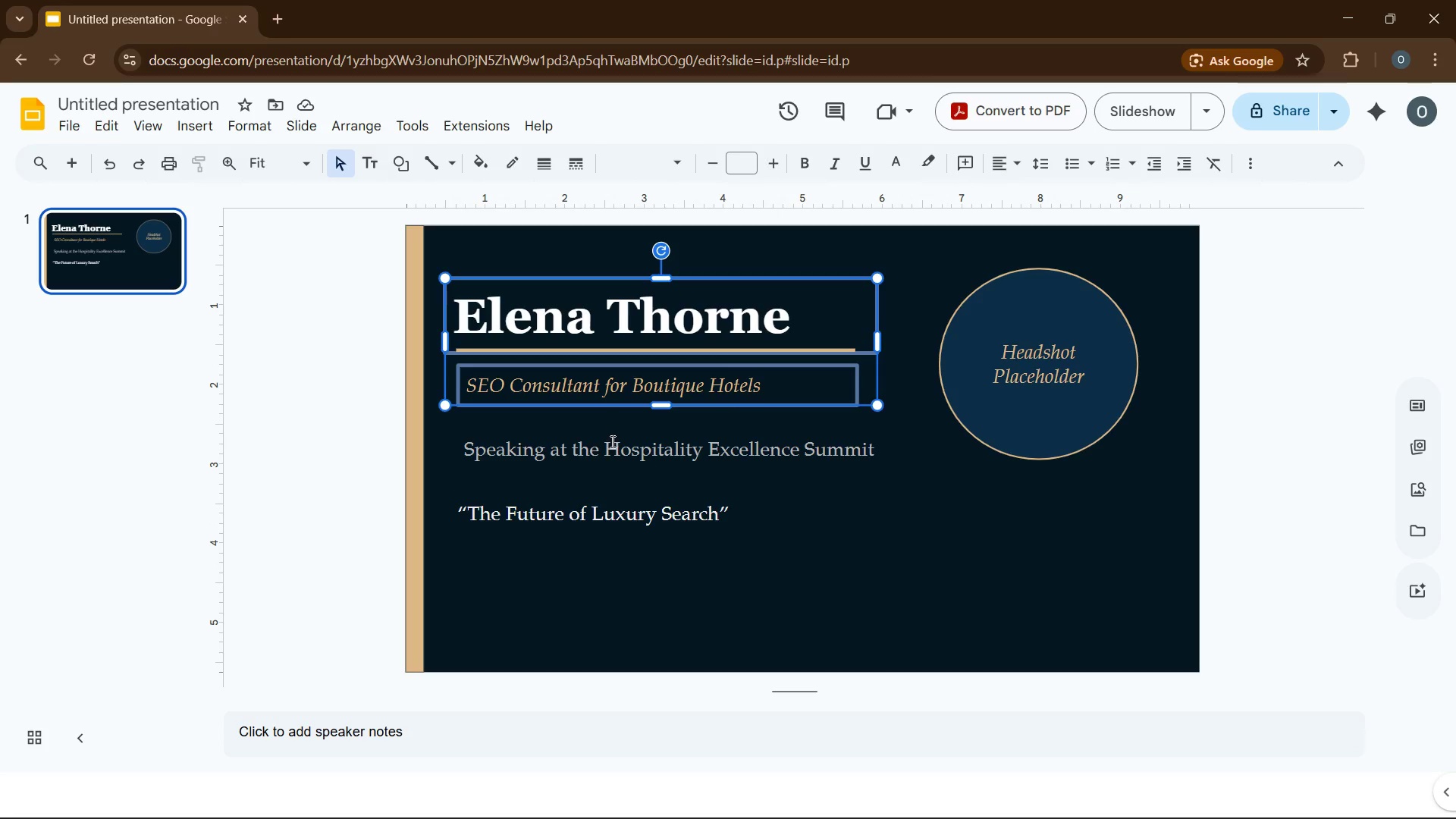 
hold_key(key=ControlLeft, duration=1.25)
left_click([611, 444])
 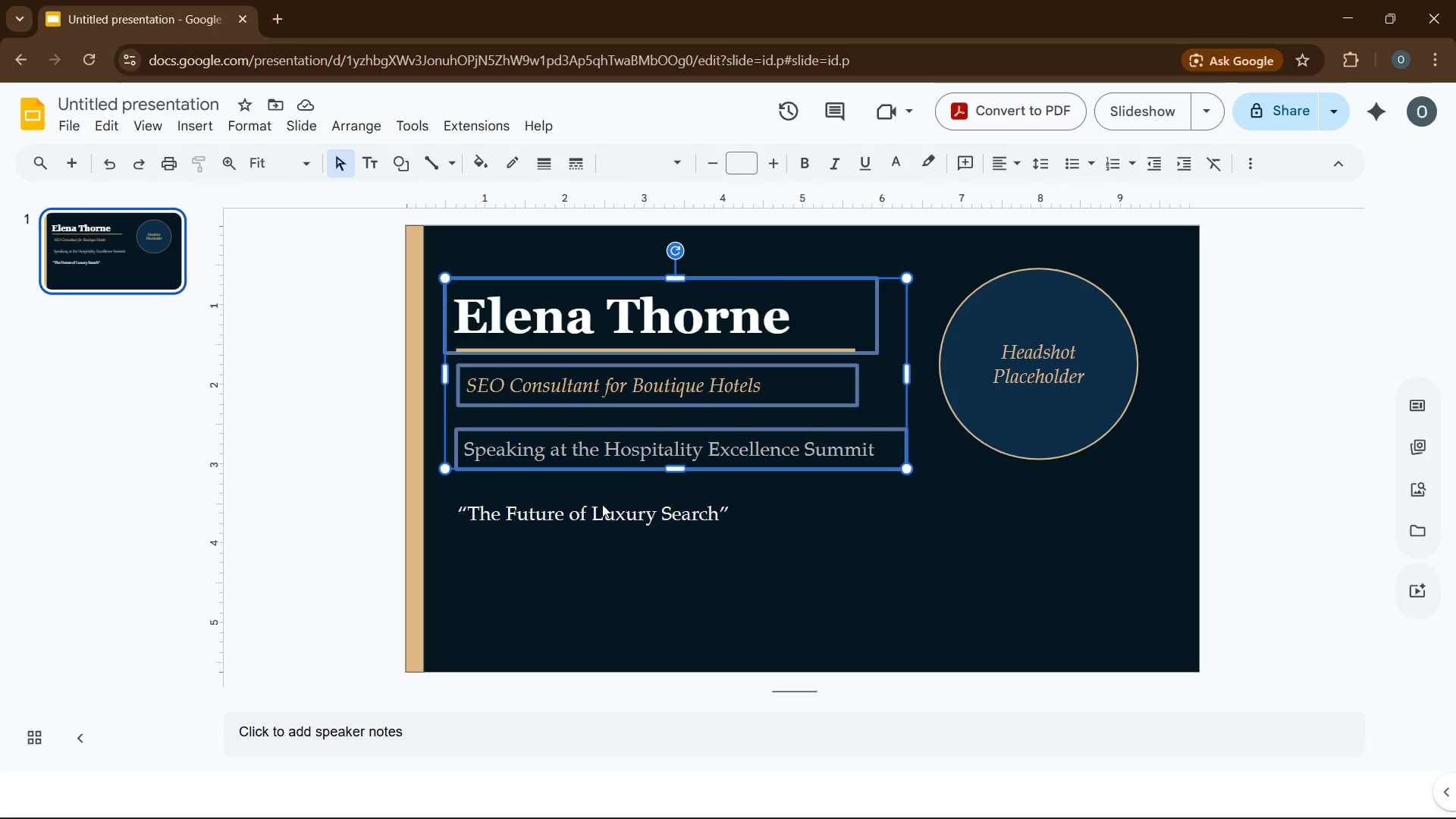 
left_click([602, 504])
 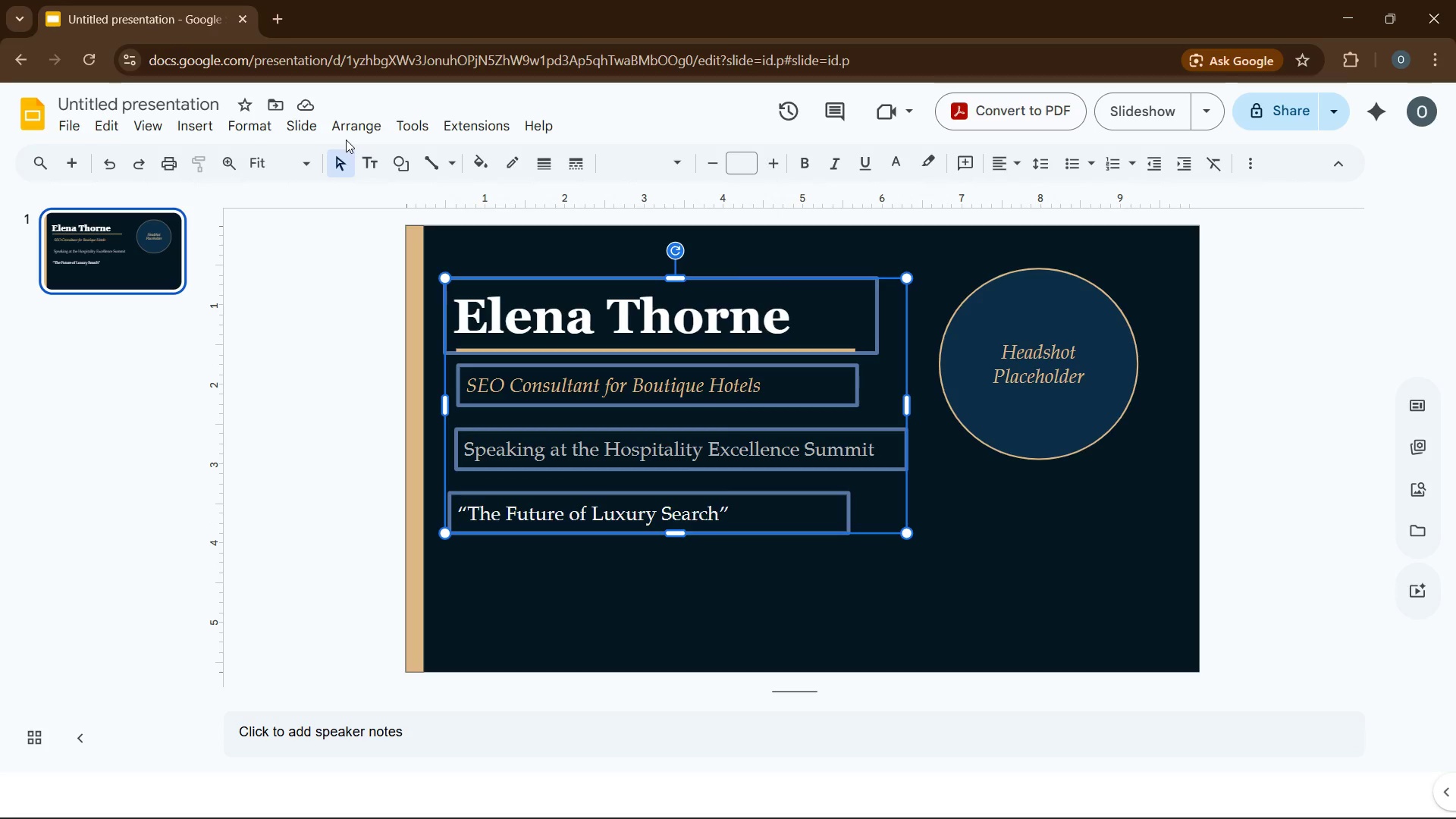 
left_click([353, 130])
 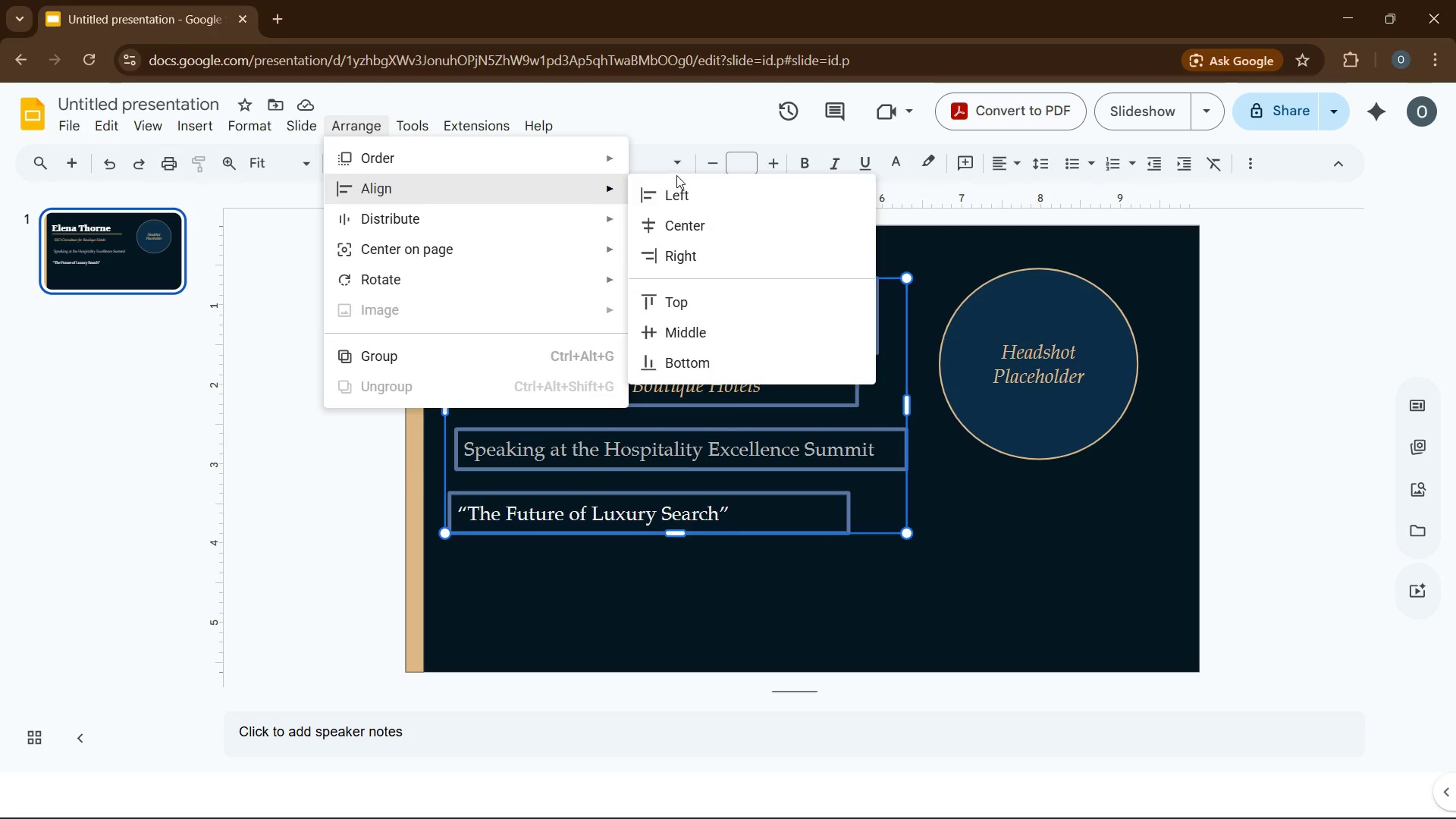 
left_click([676, 190])
 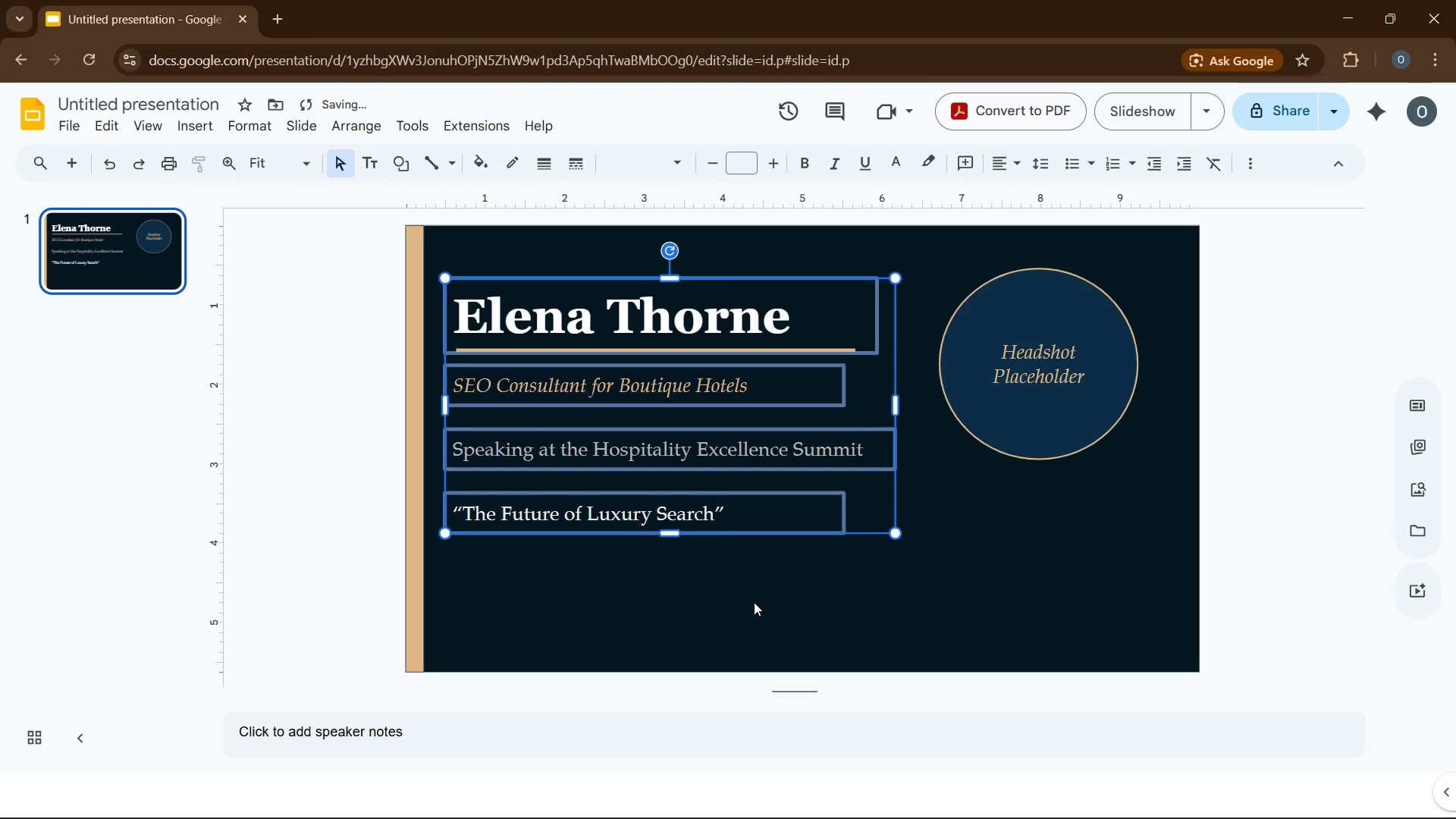 
left_click([754, 602])
 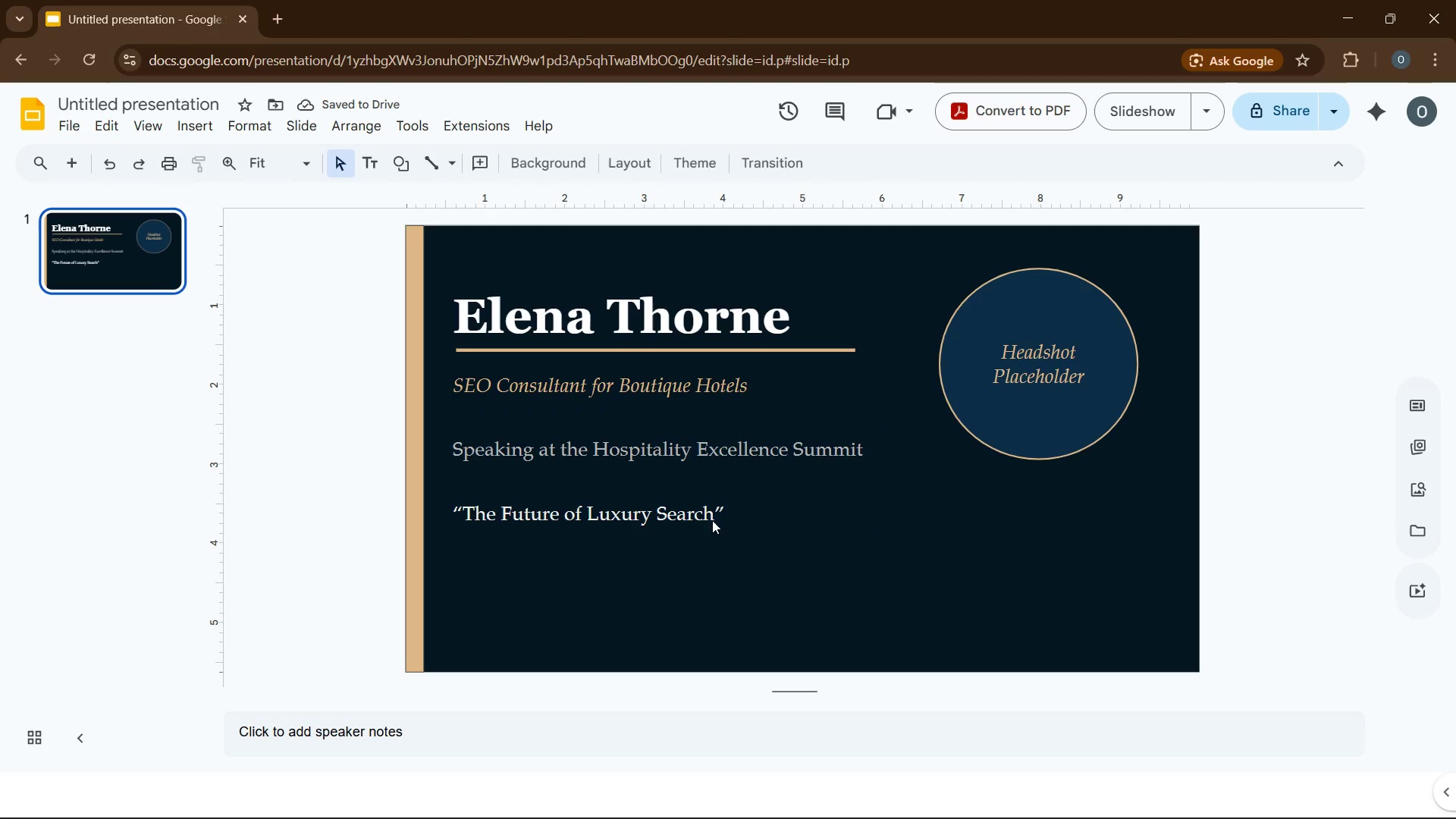 
left_click([664, 463])
 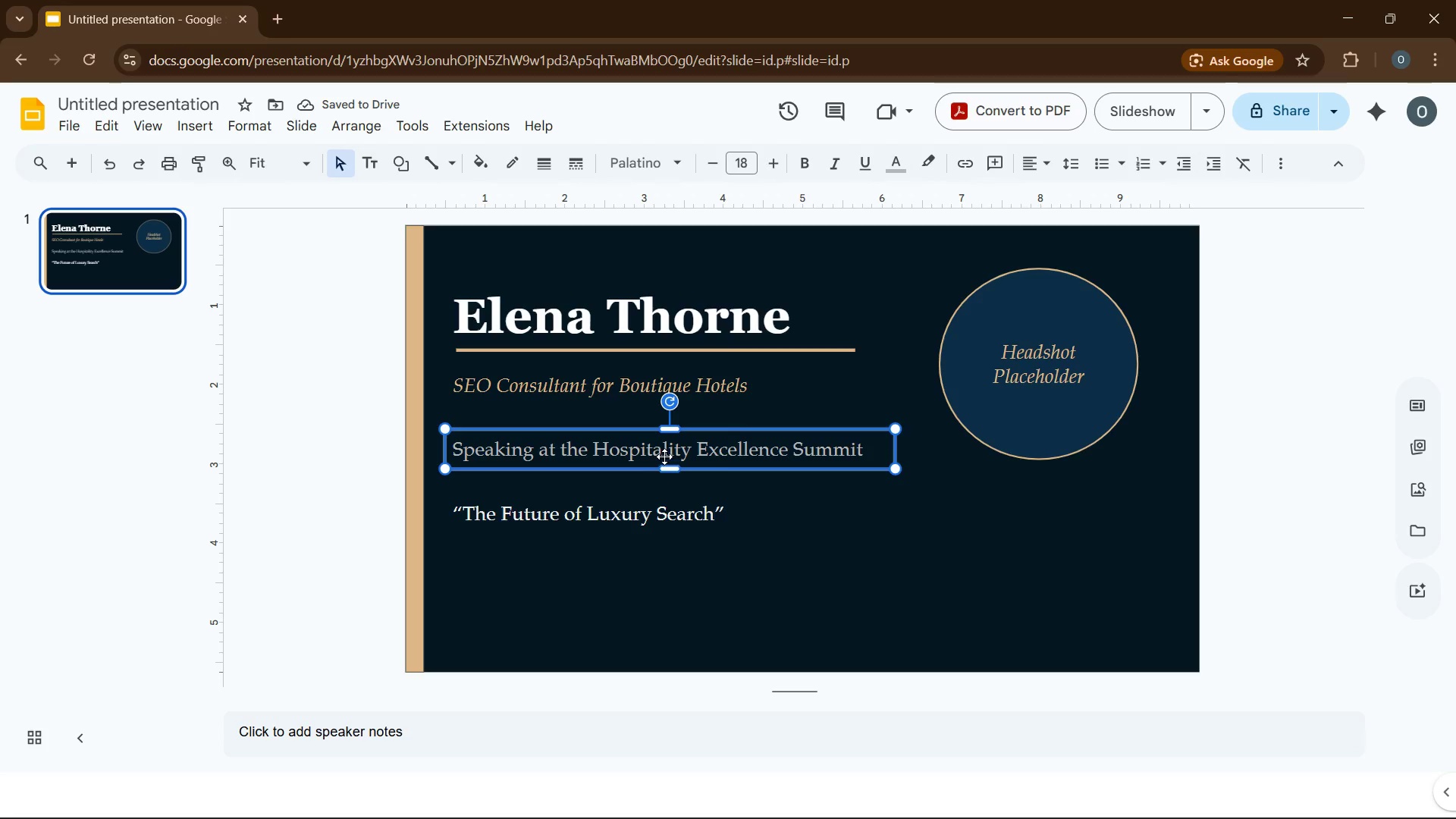 
left_click([665, 456])
 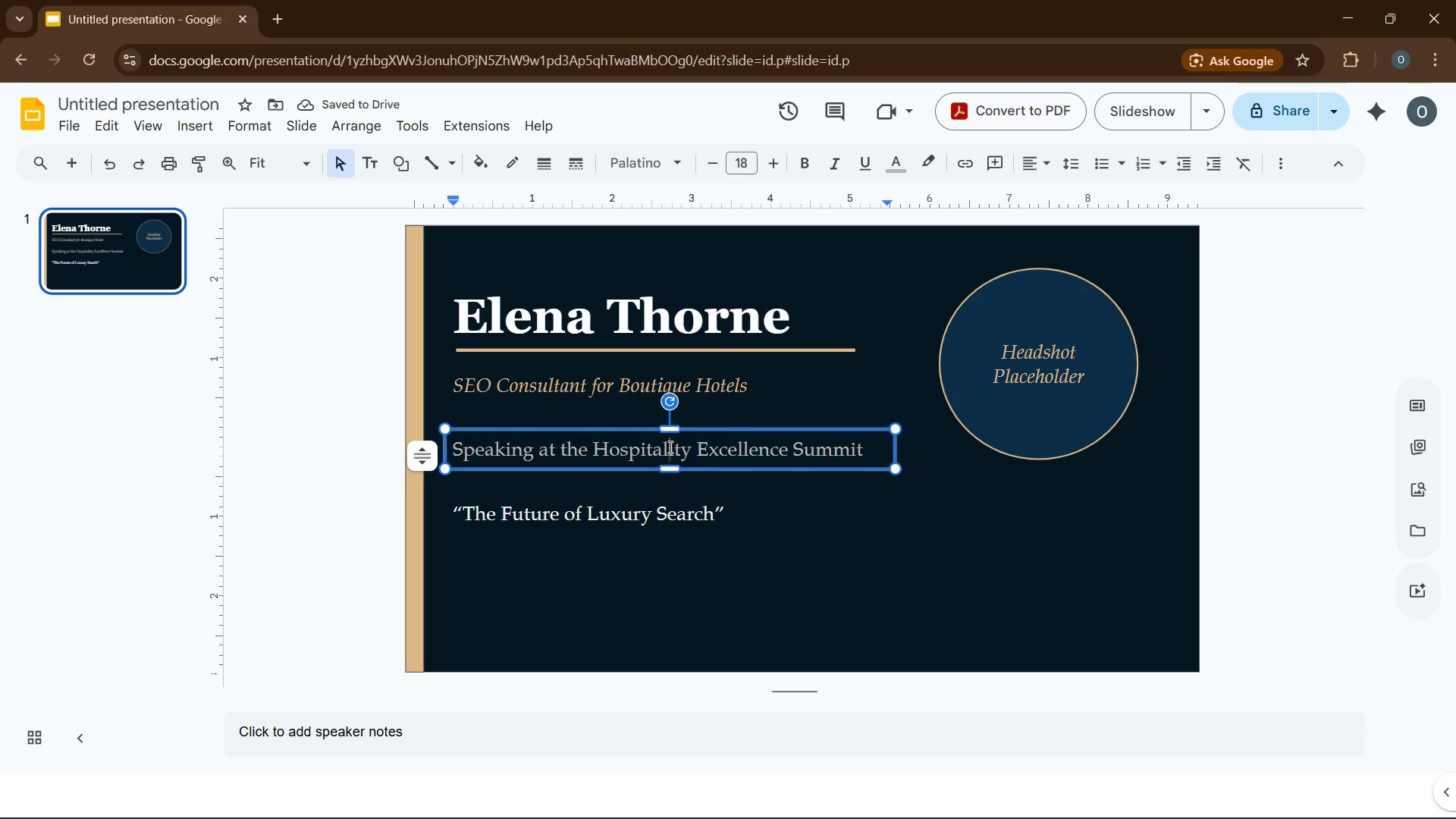 
key(Control+A)
 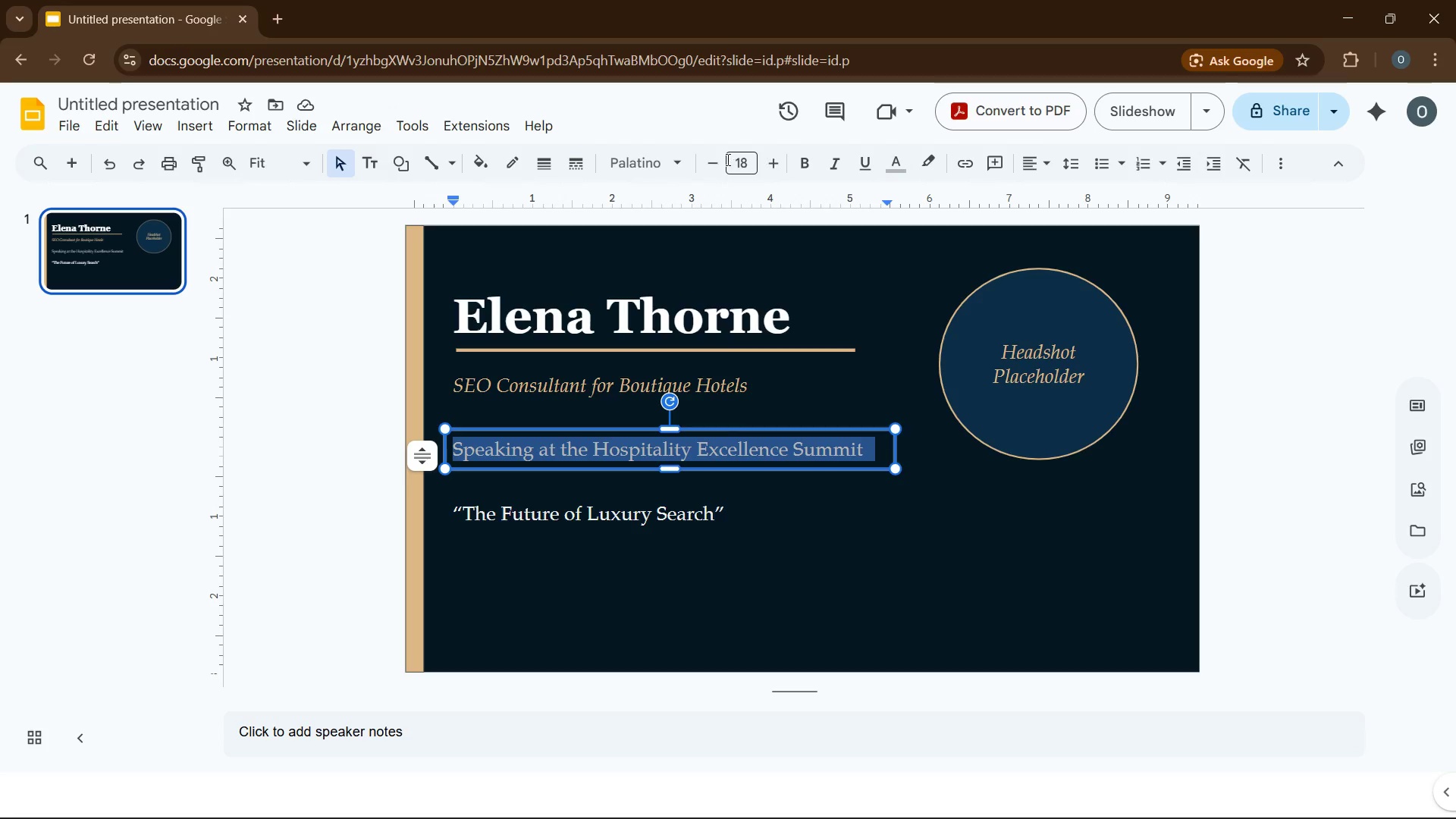 
double_click([721, 162])
 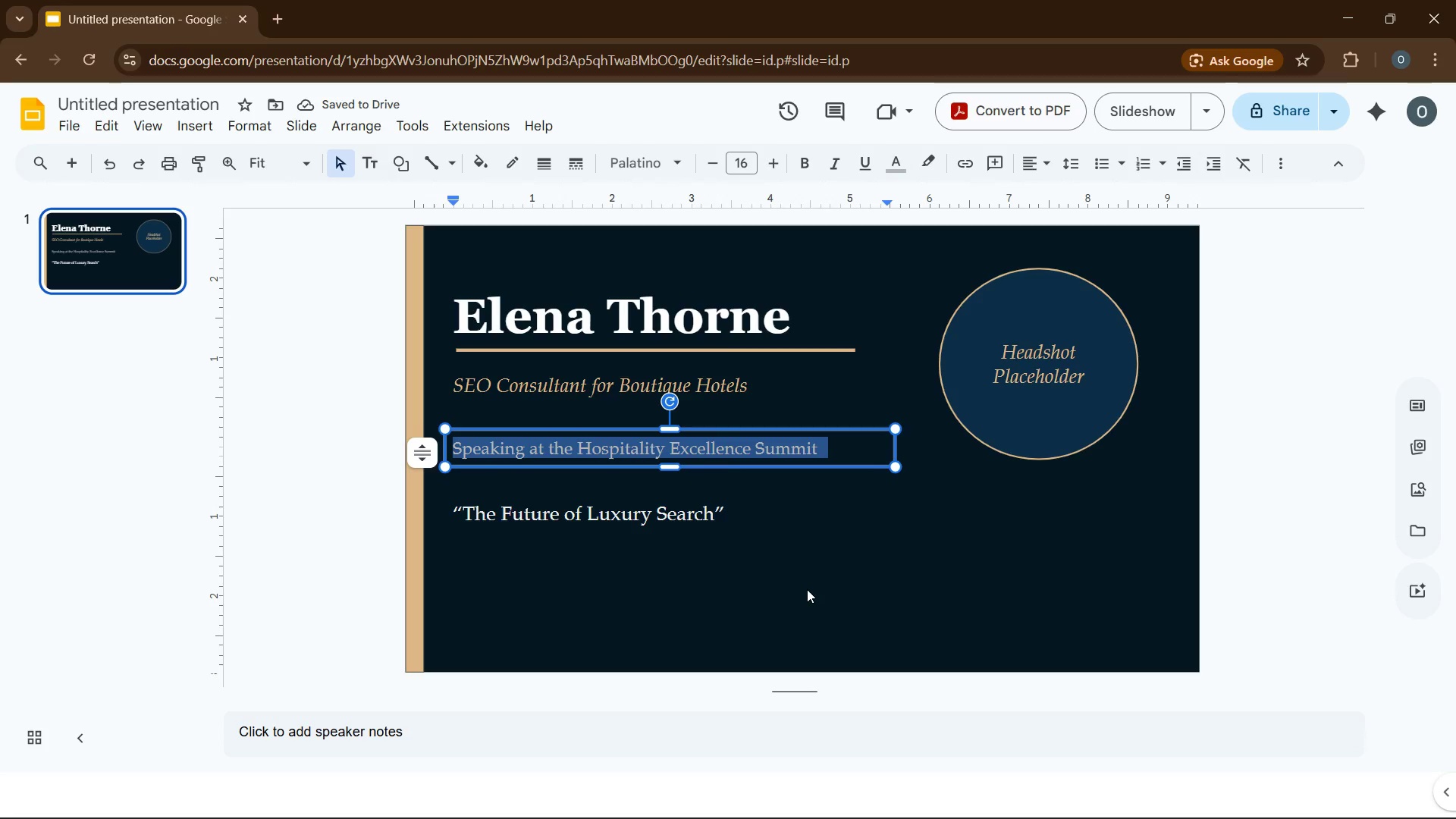 
left_click([1034, 168])
 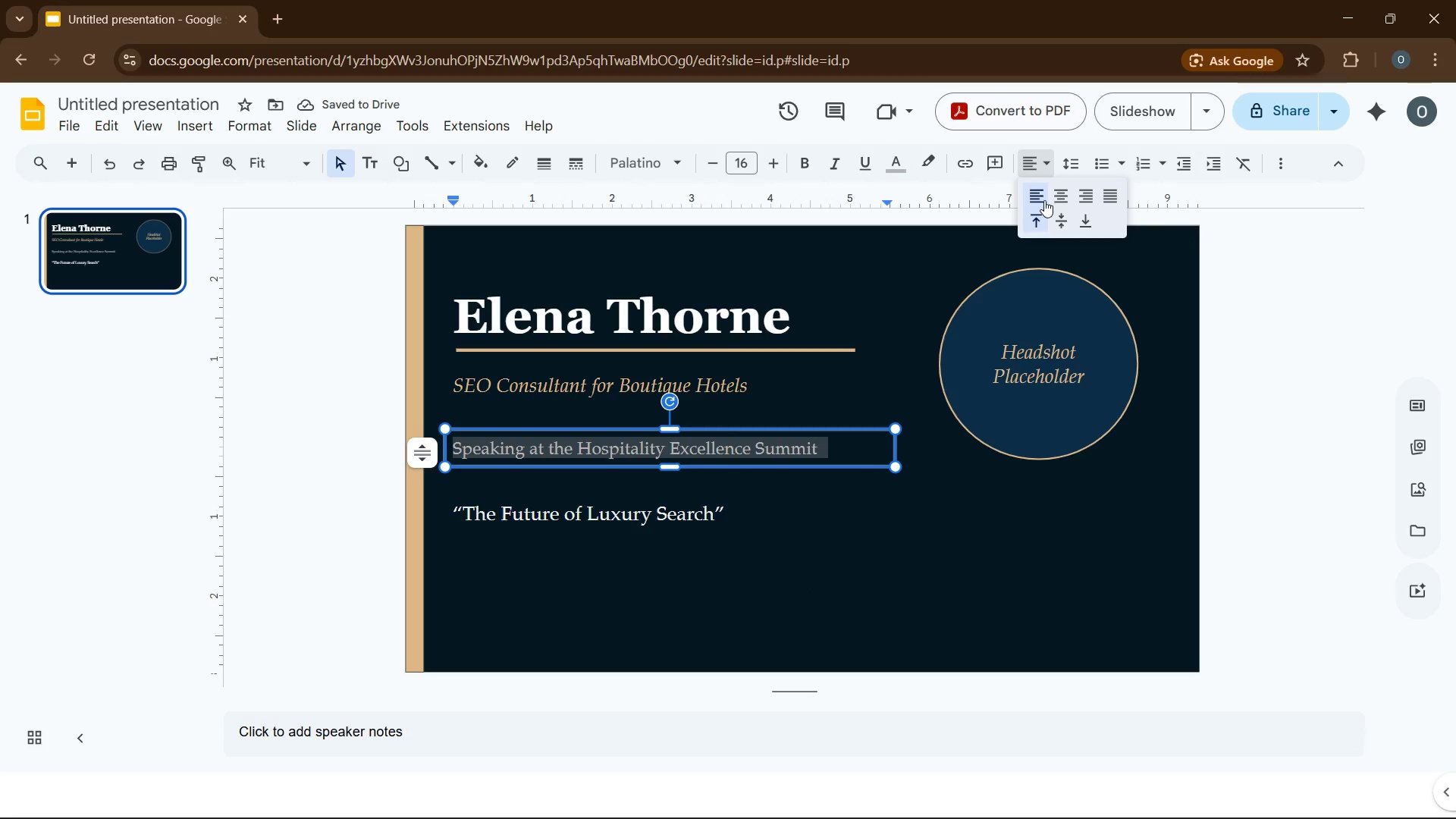 
left_click([1044, 200])
 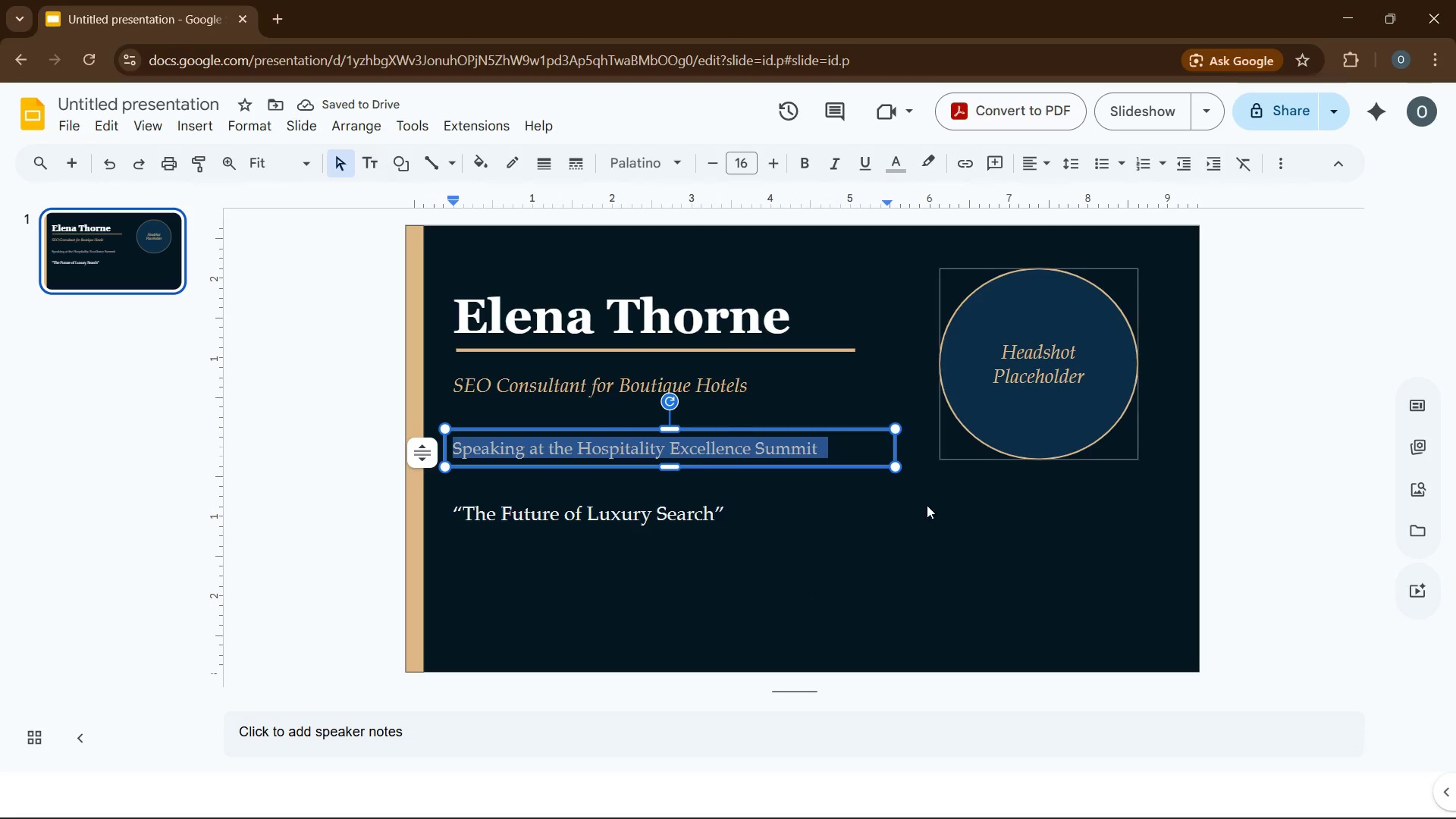 
left_click([920, 526])
 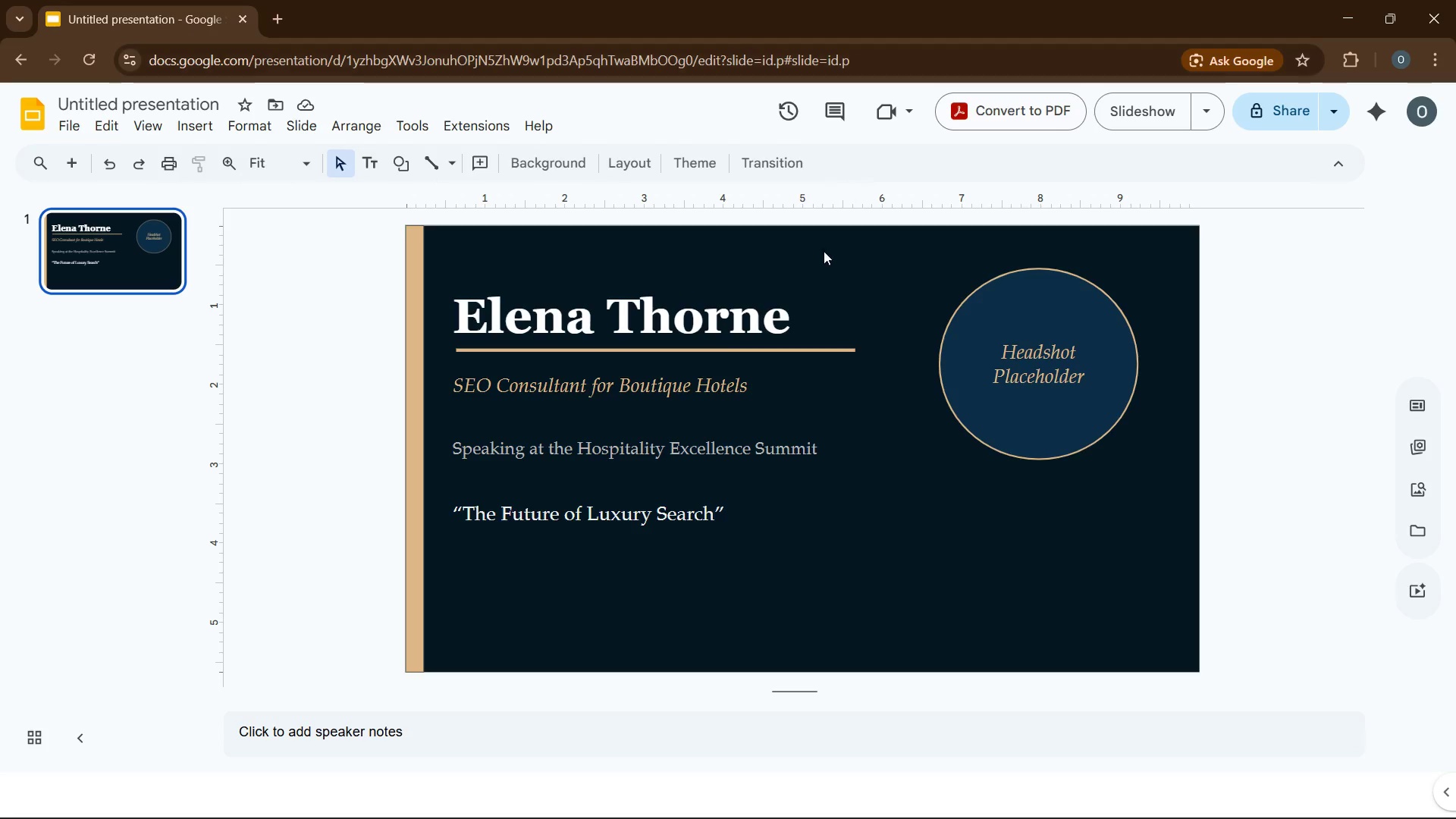 
left_click([674, 318])
 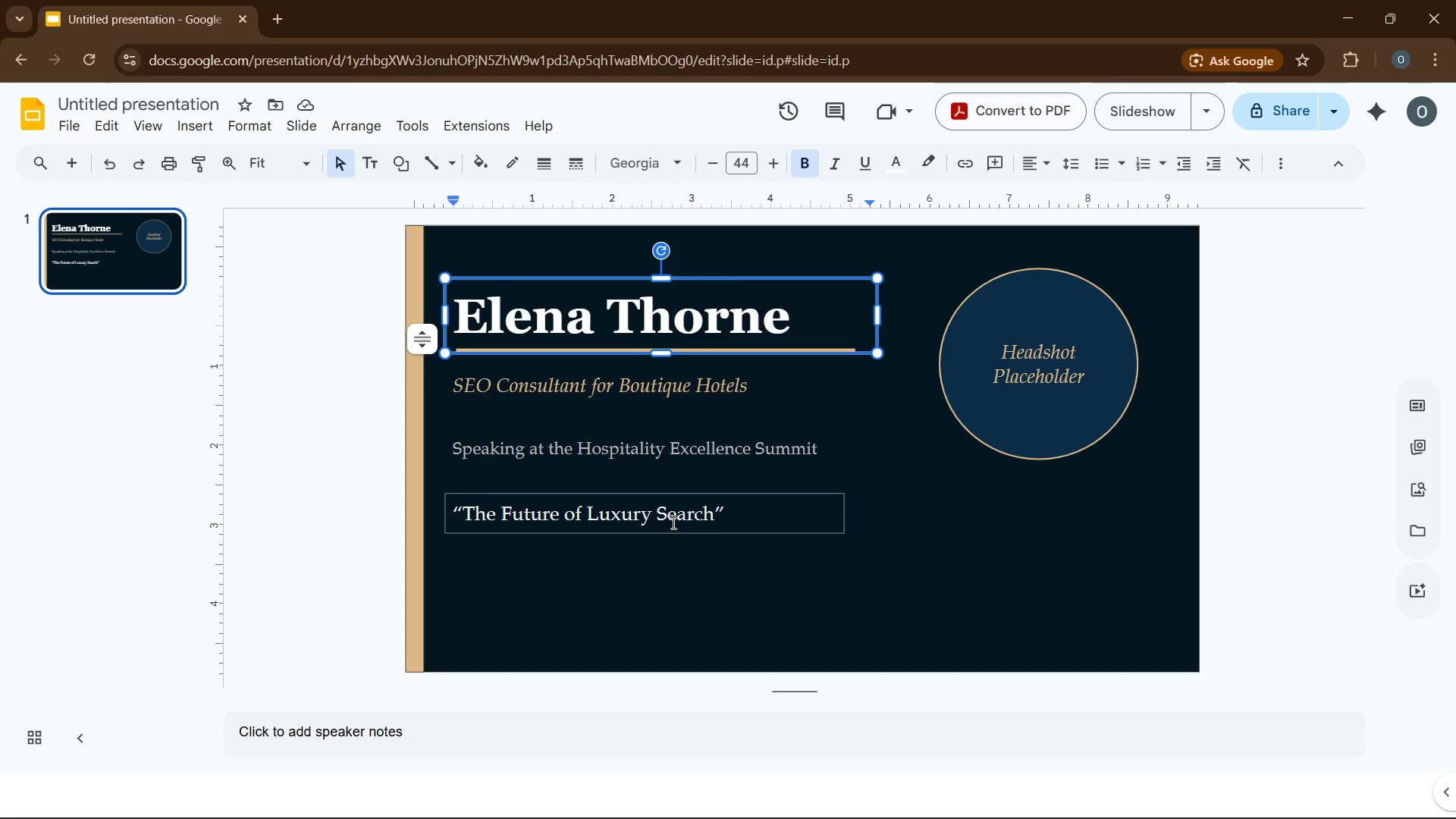 
left_click([672, 522])
 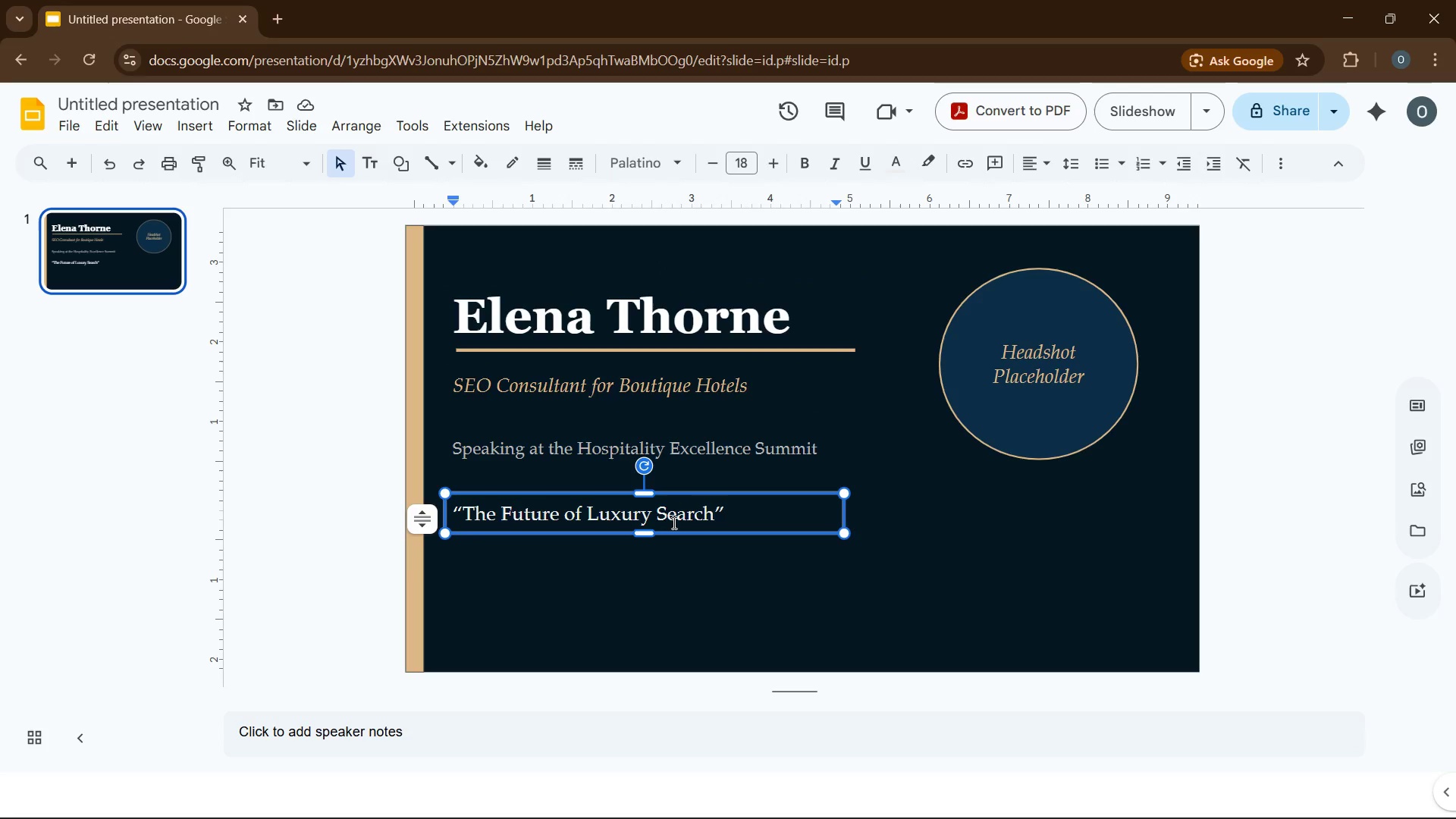 
key(Control+A)
 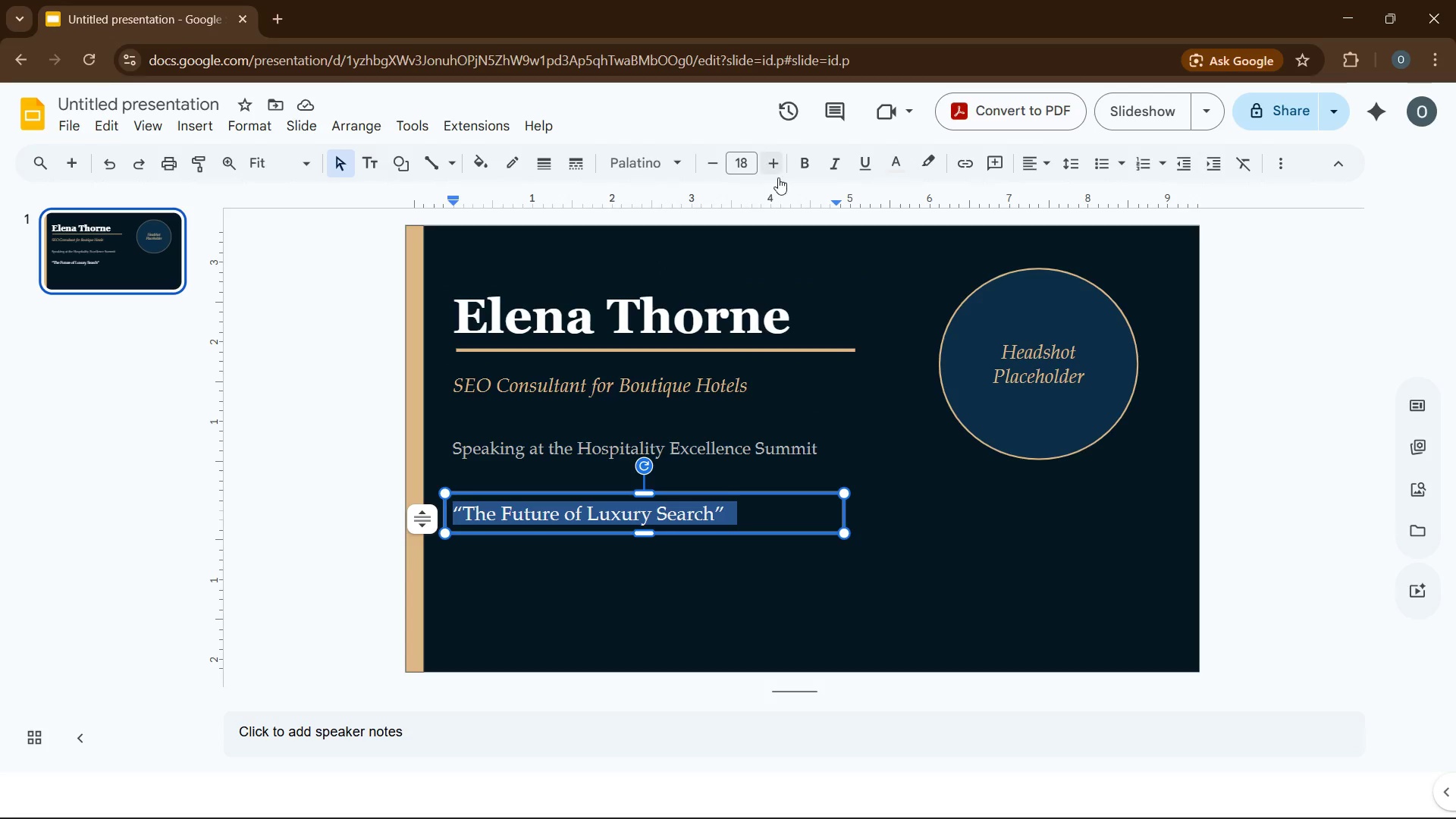 
left_click([781, 169])
 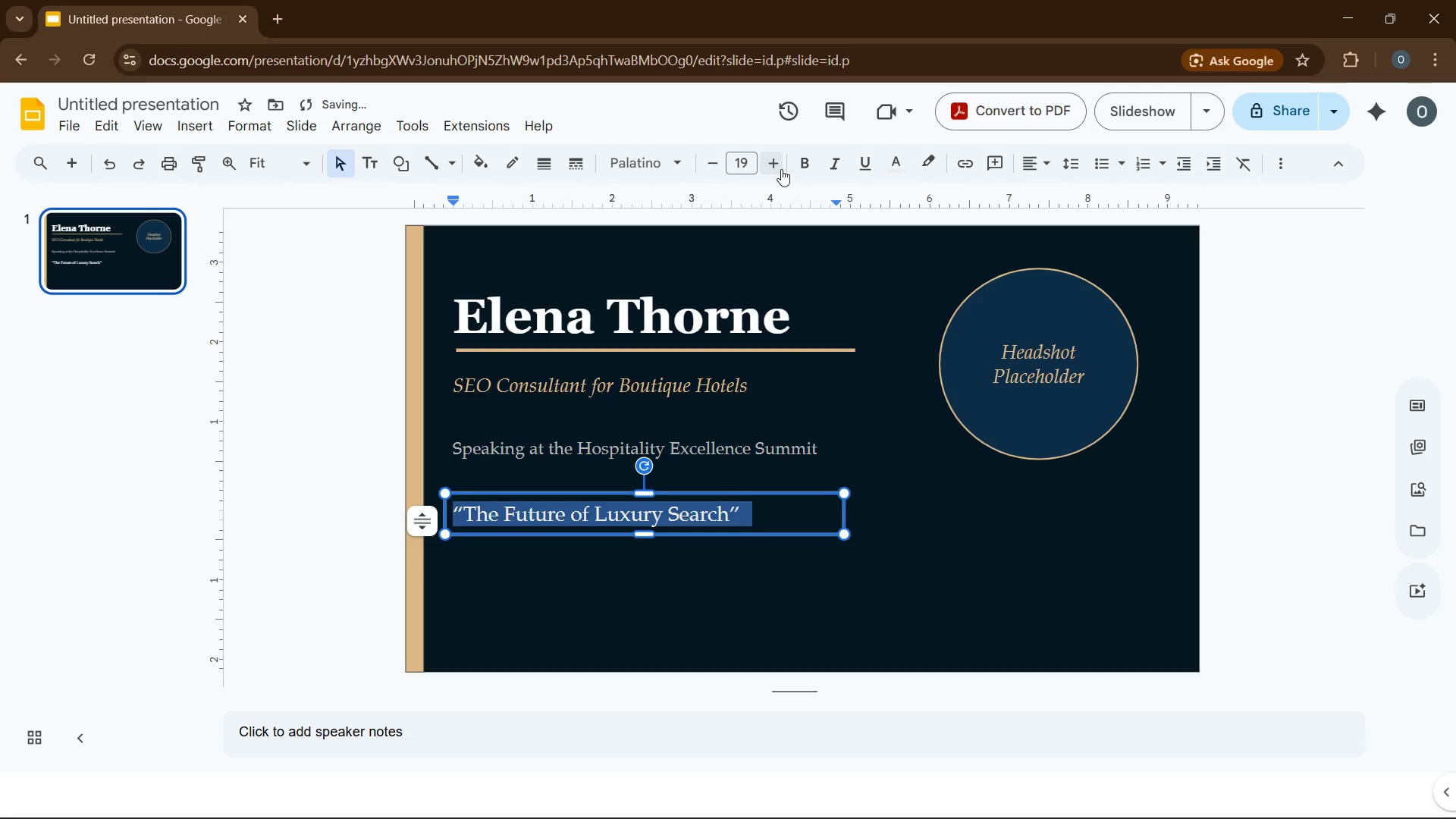 
left_click([781, 169])
 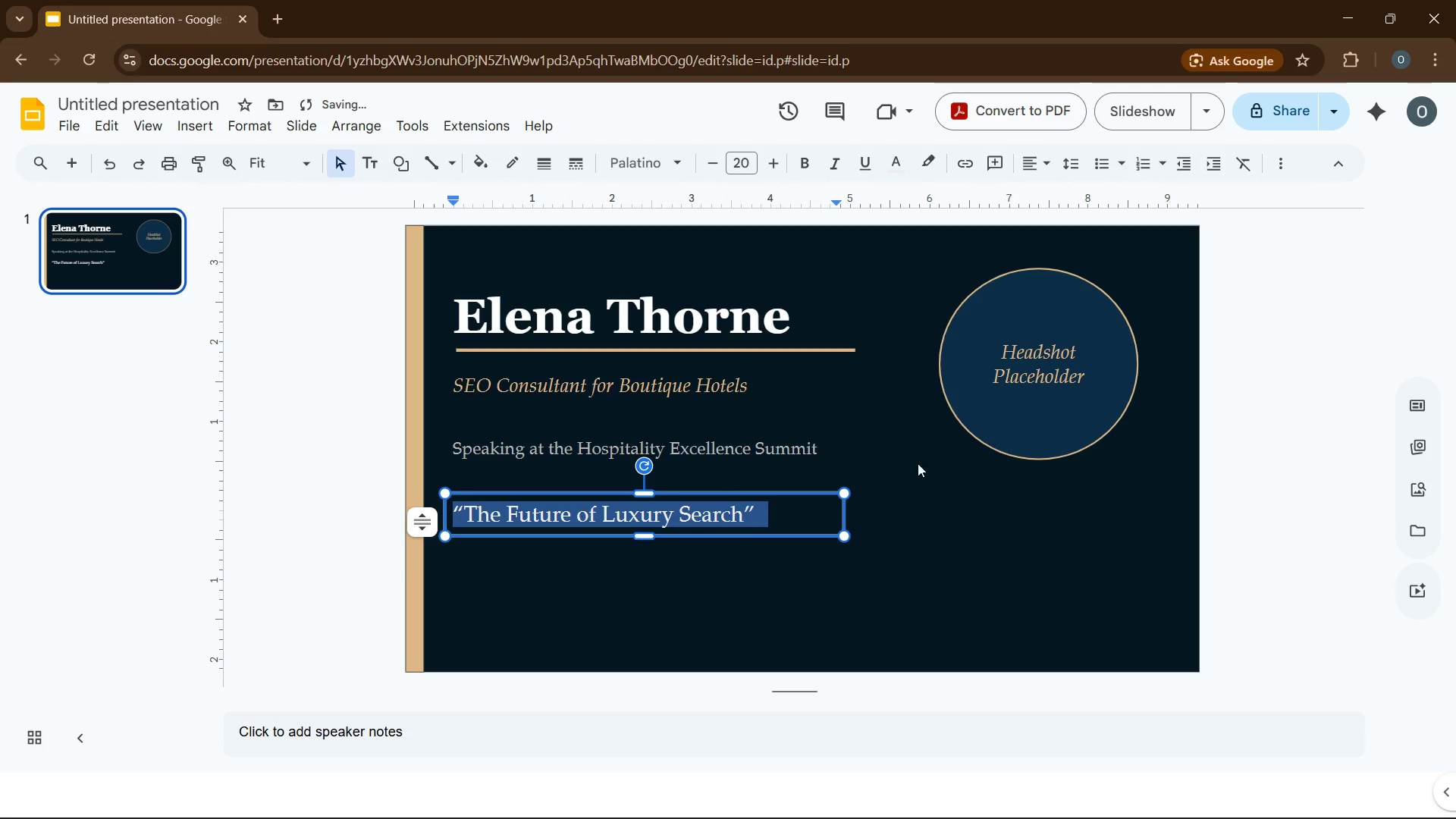 
left_click([933, 469])
 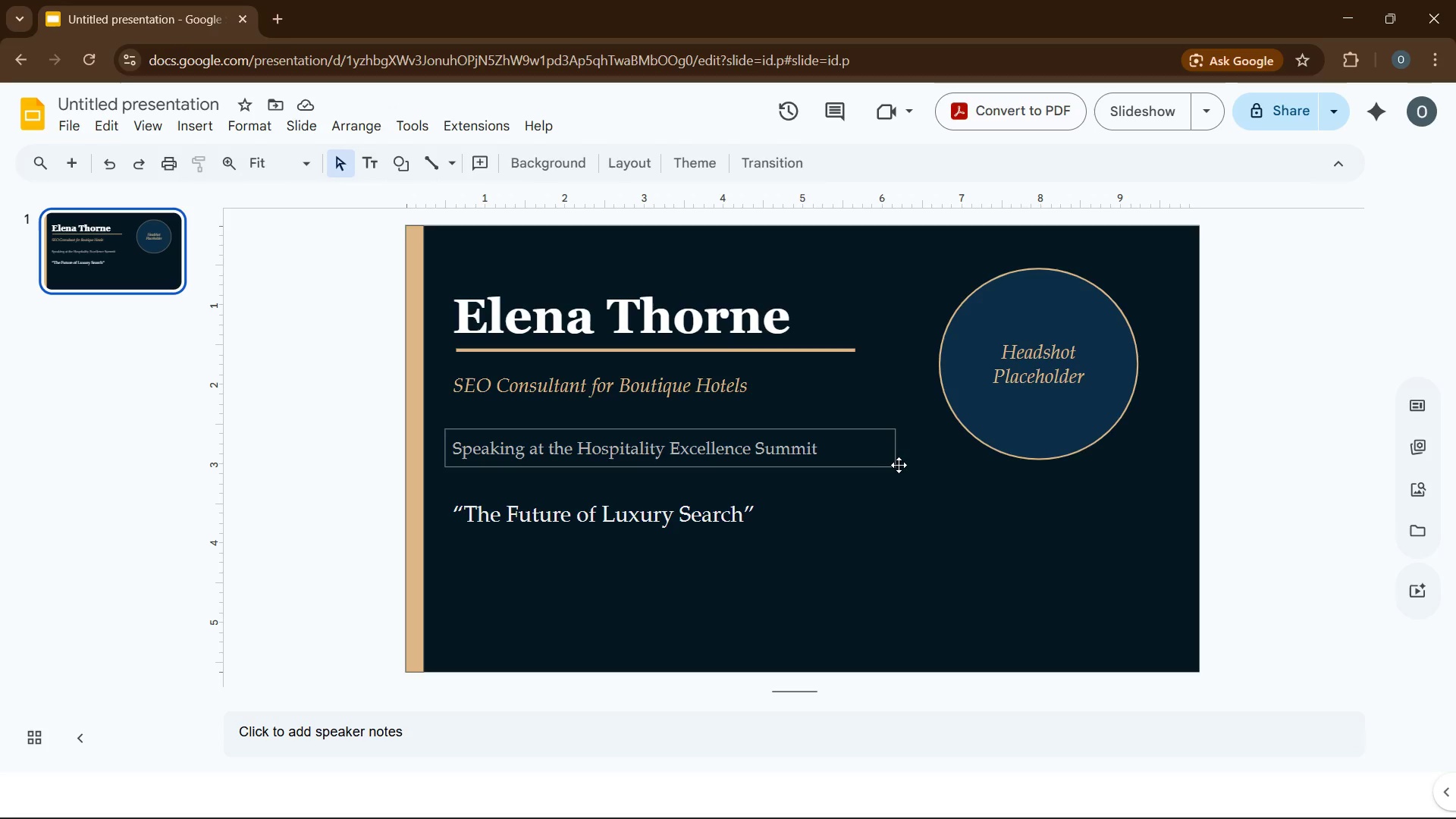 
wait(9.59)
 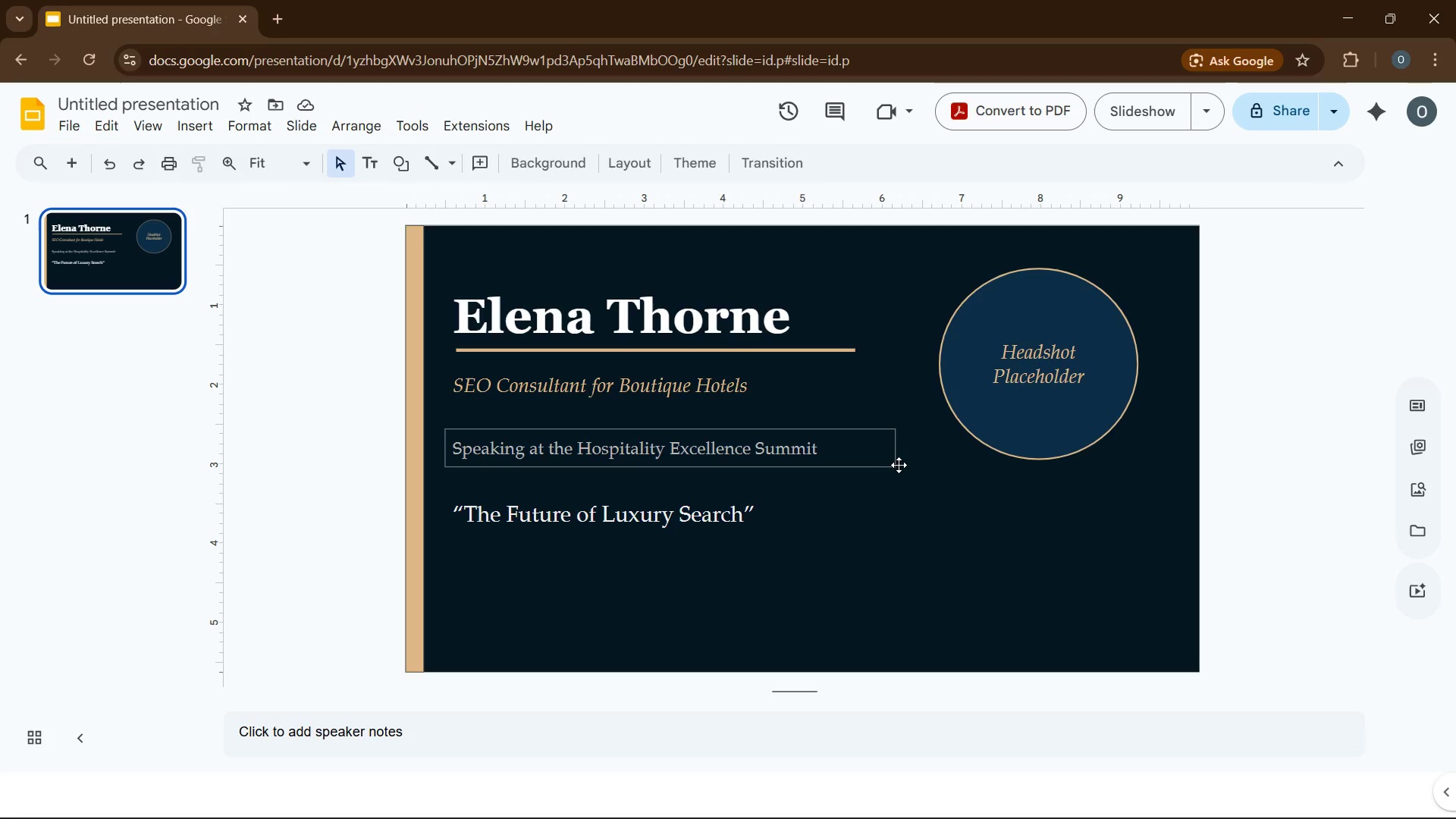 
left_click([558, 532])
 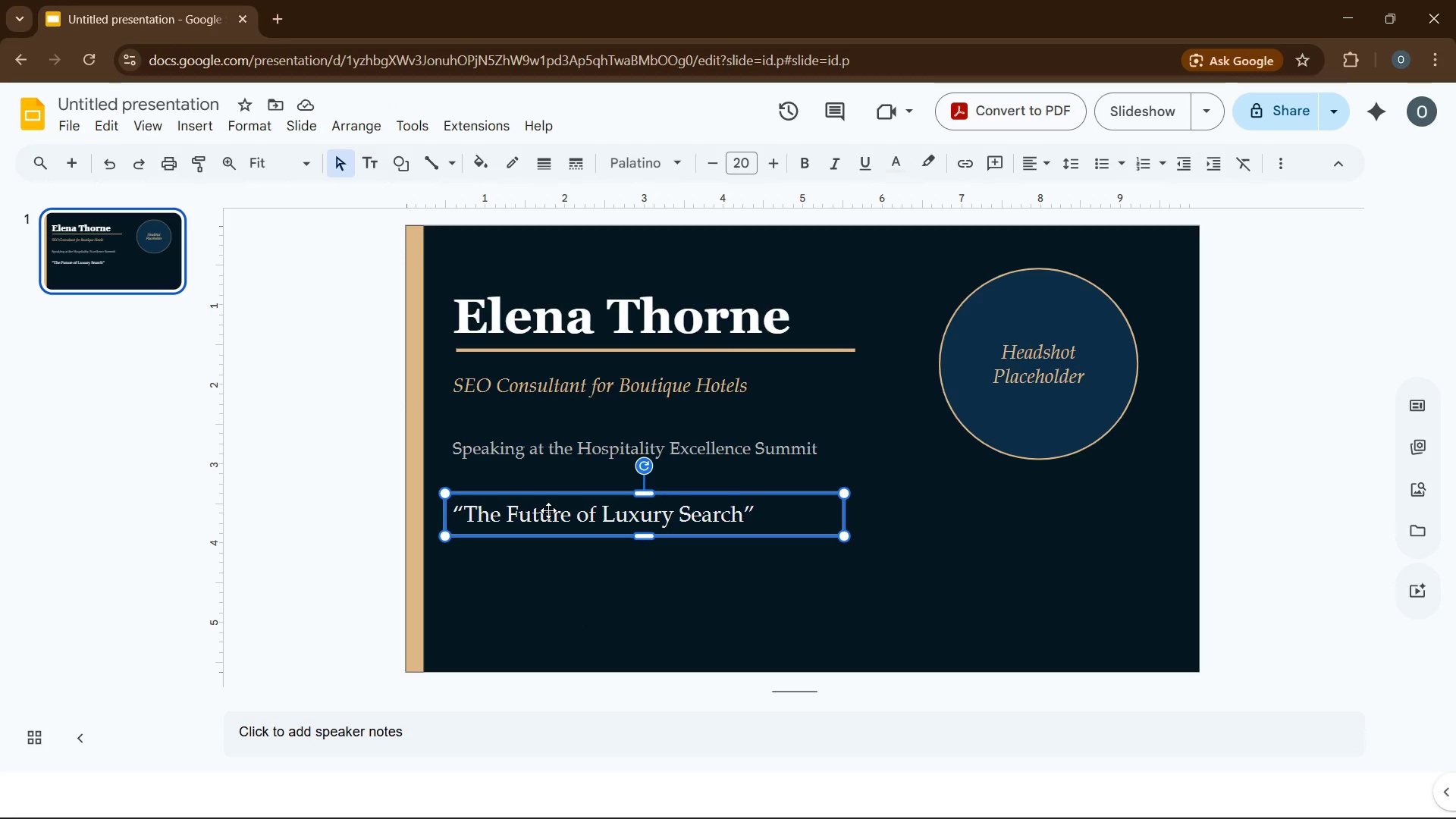 
key(Control+D)
 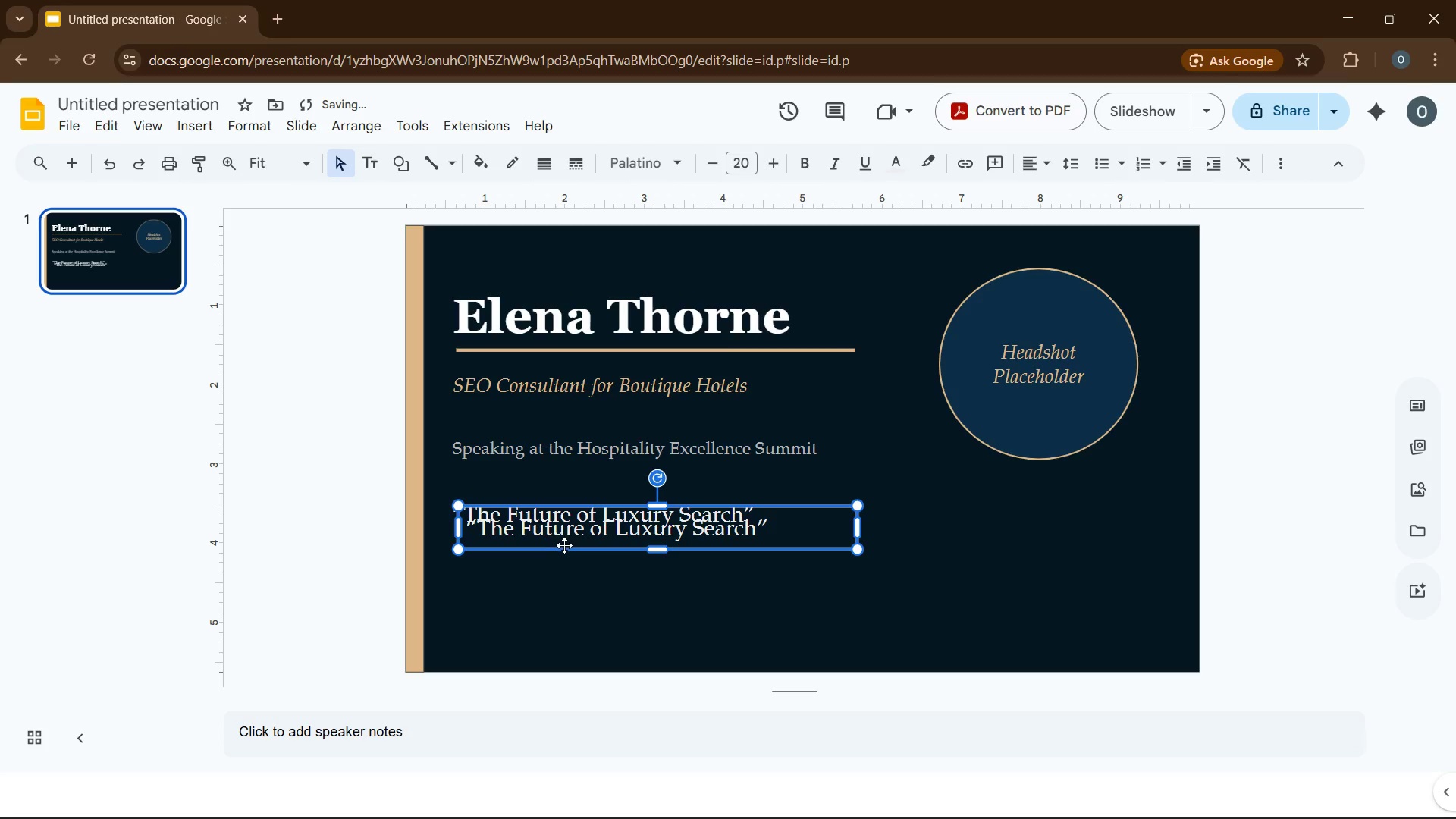 
left_click_drag(start_coordinate=[561, 542], to_coordinate=[552, 659])
 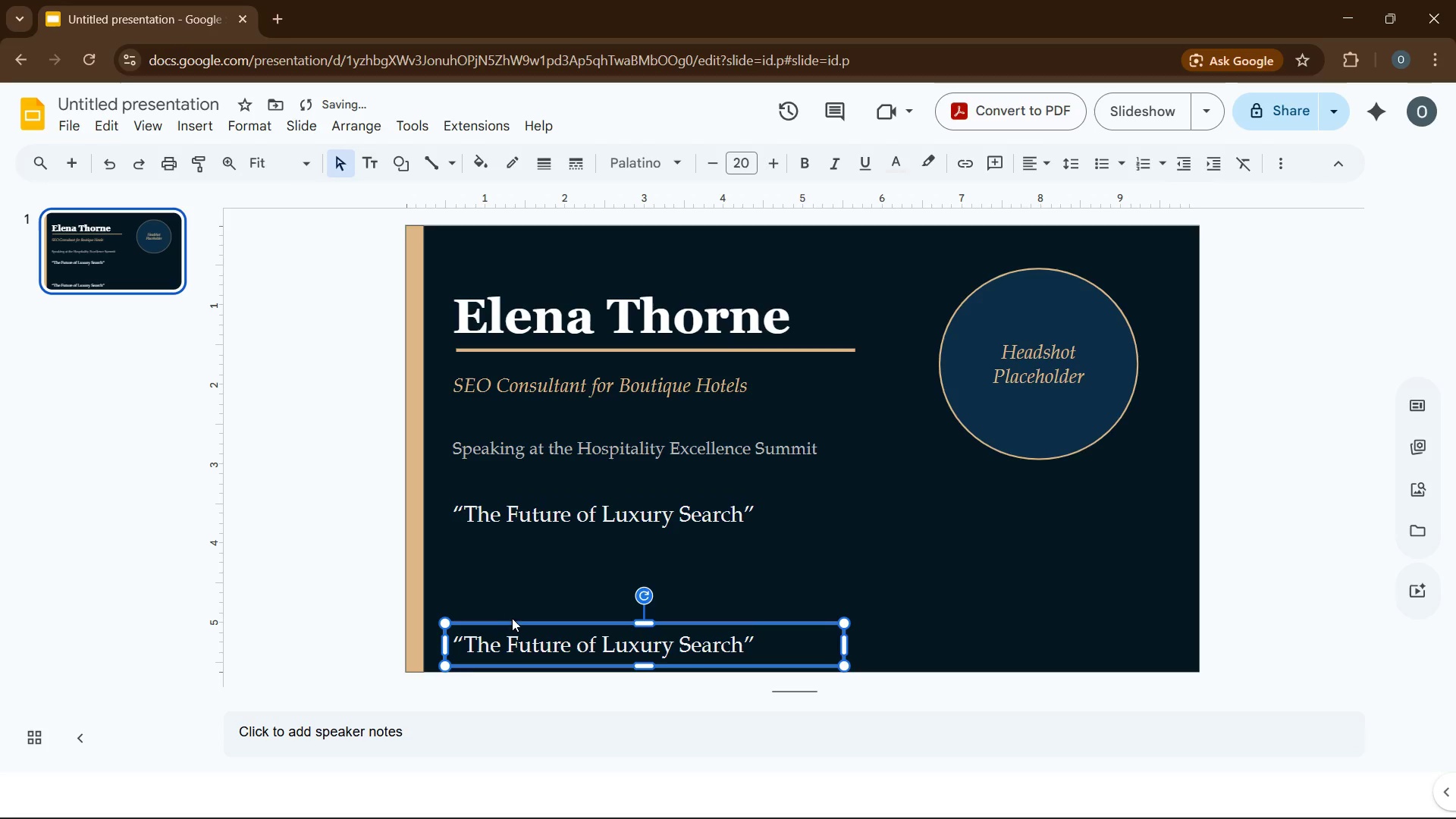 
left_click([522, 639])
 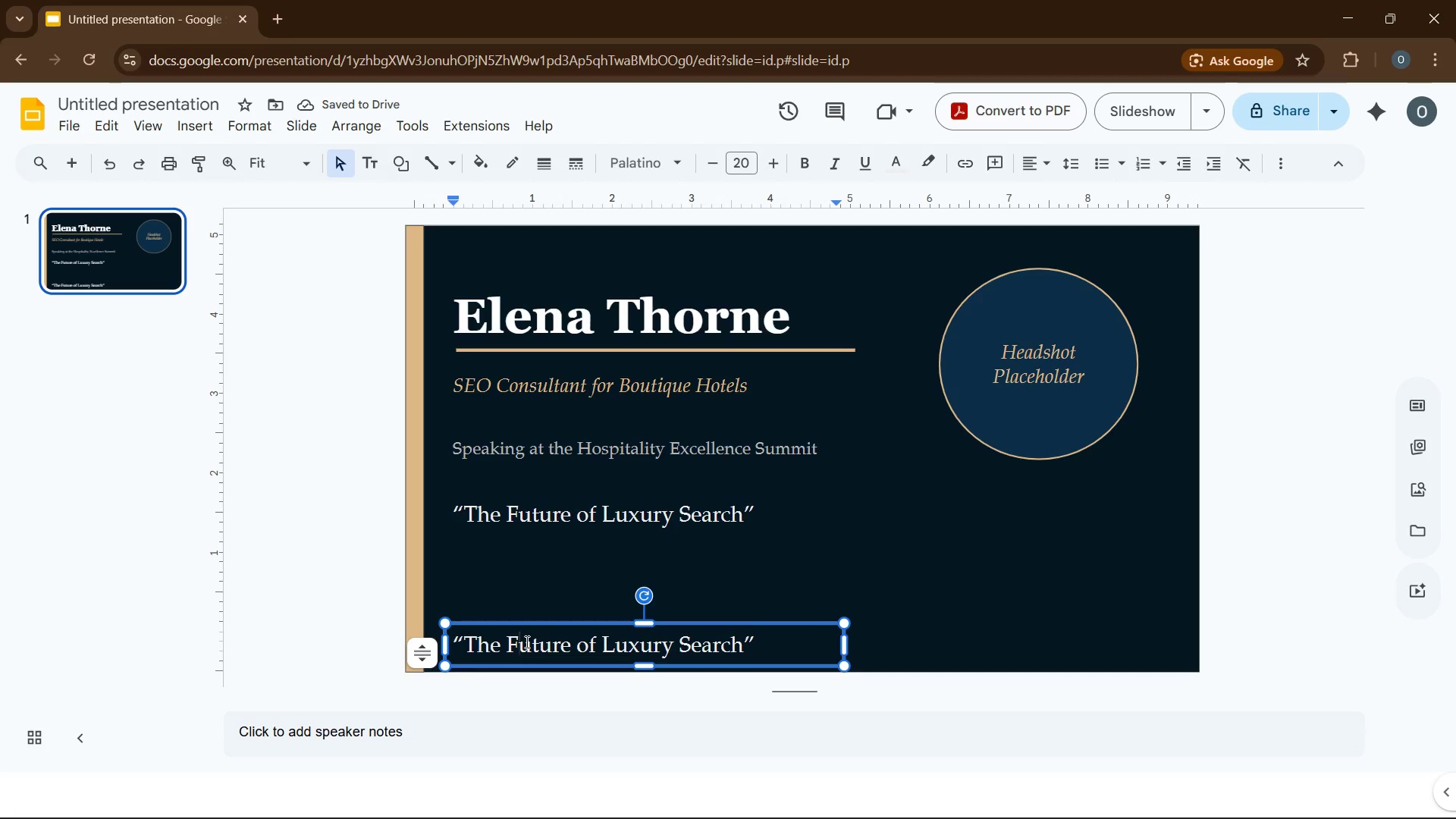 
key(Control+A)
 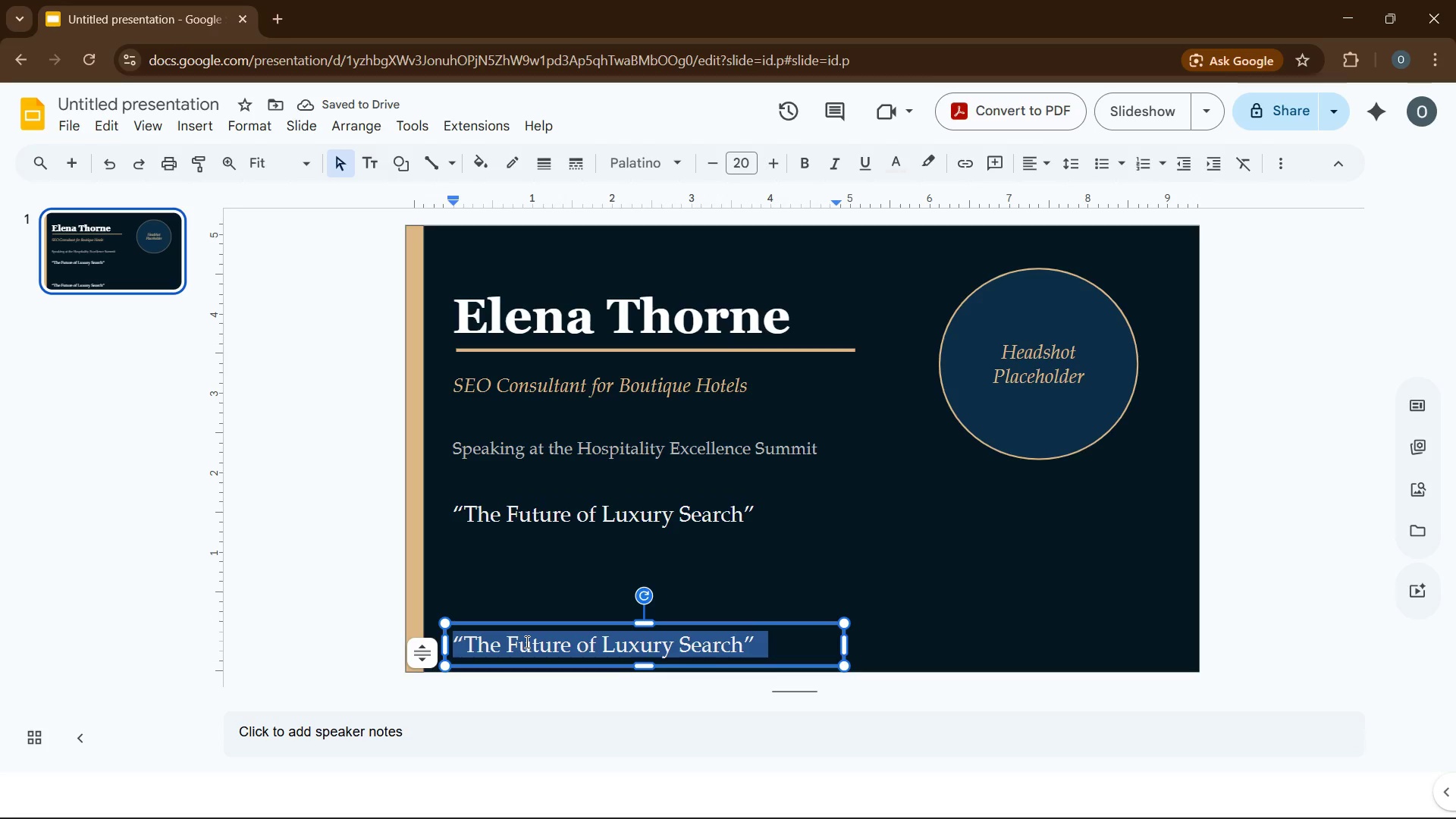 
type(hospitaliy)
key(Backspace)
type(t )
key(Backspace)
type(y Excellence Summit)
key(Tab)
type(`)
key(Backspace)
type(;)
key(Backspace)
type(.)
key(Backspace)
type(Organic Search R)
key(Backspace)
type(Trends in Luxury Travel)
 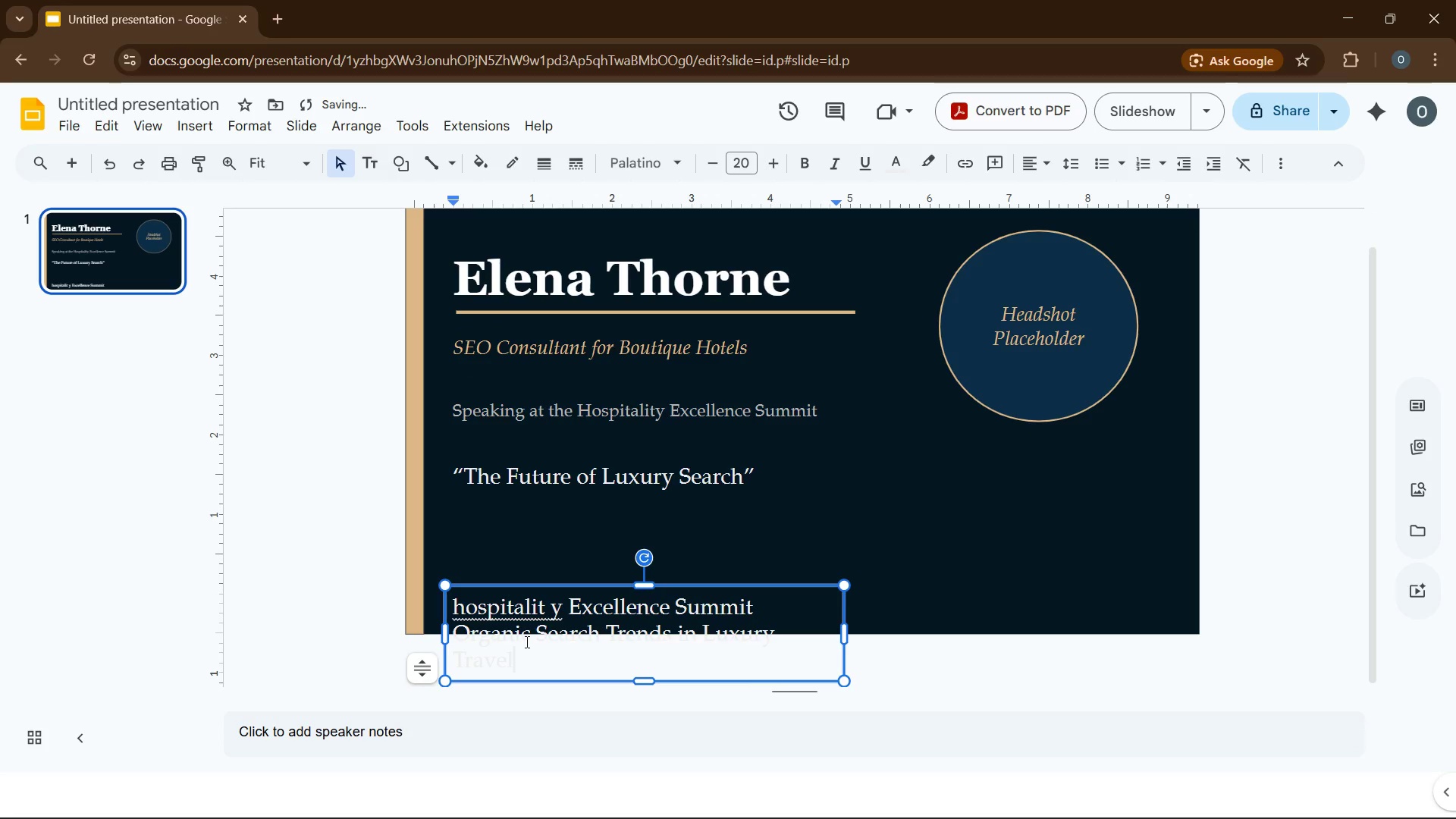 
key(Control+ControlLeft)
 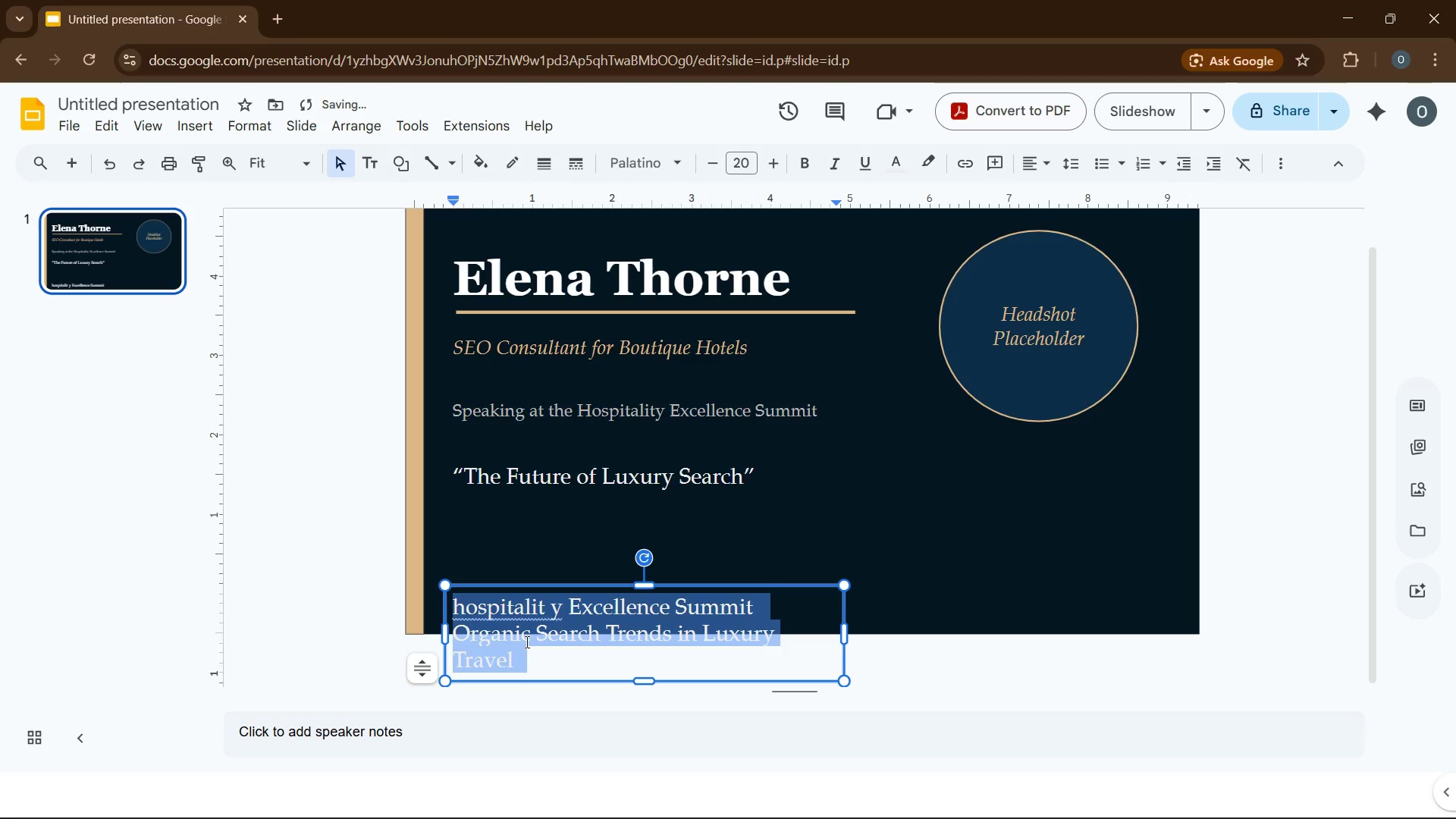 
key(Control+A)
 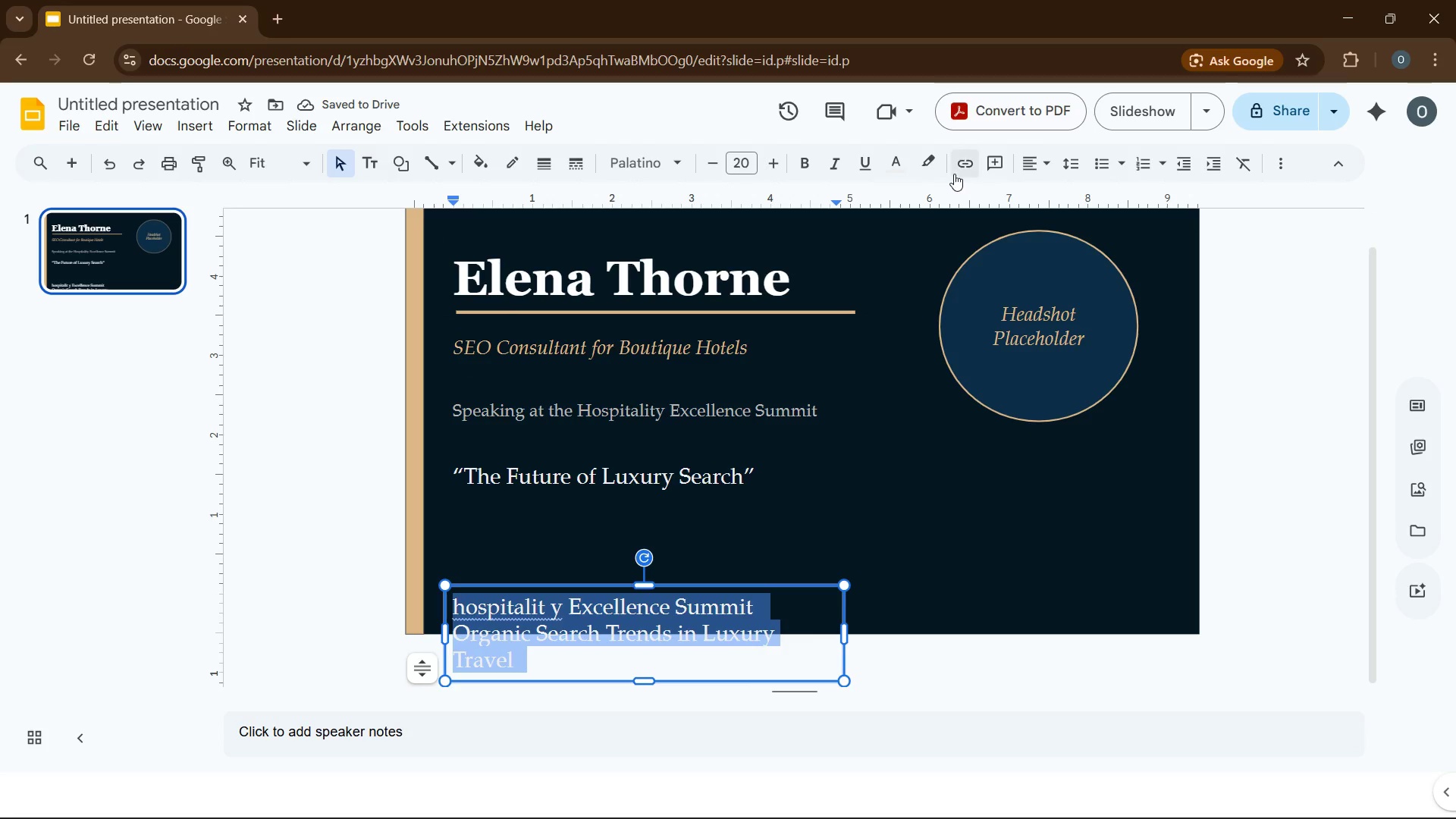 
left_click([903, 165])
 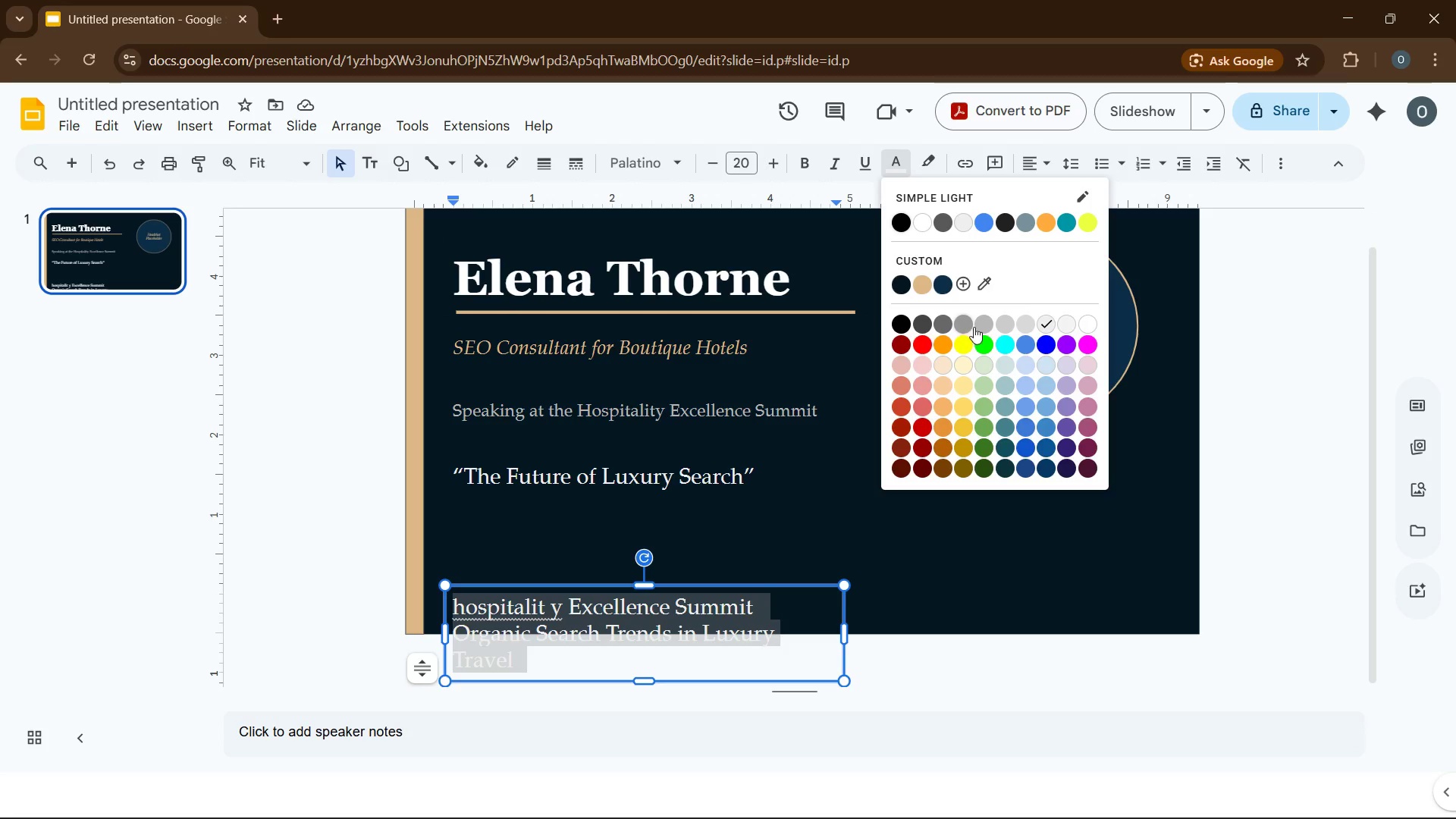 
left_click([986, 328])
 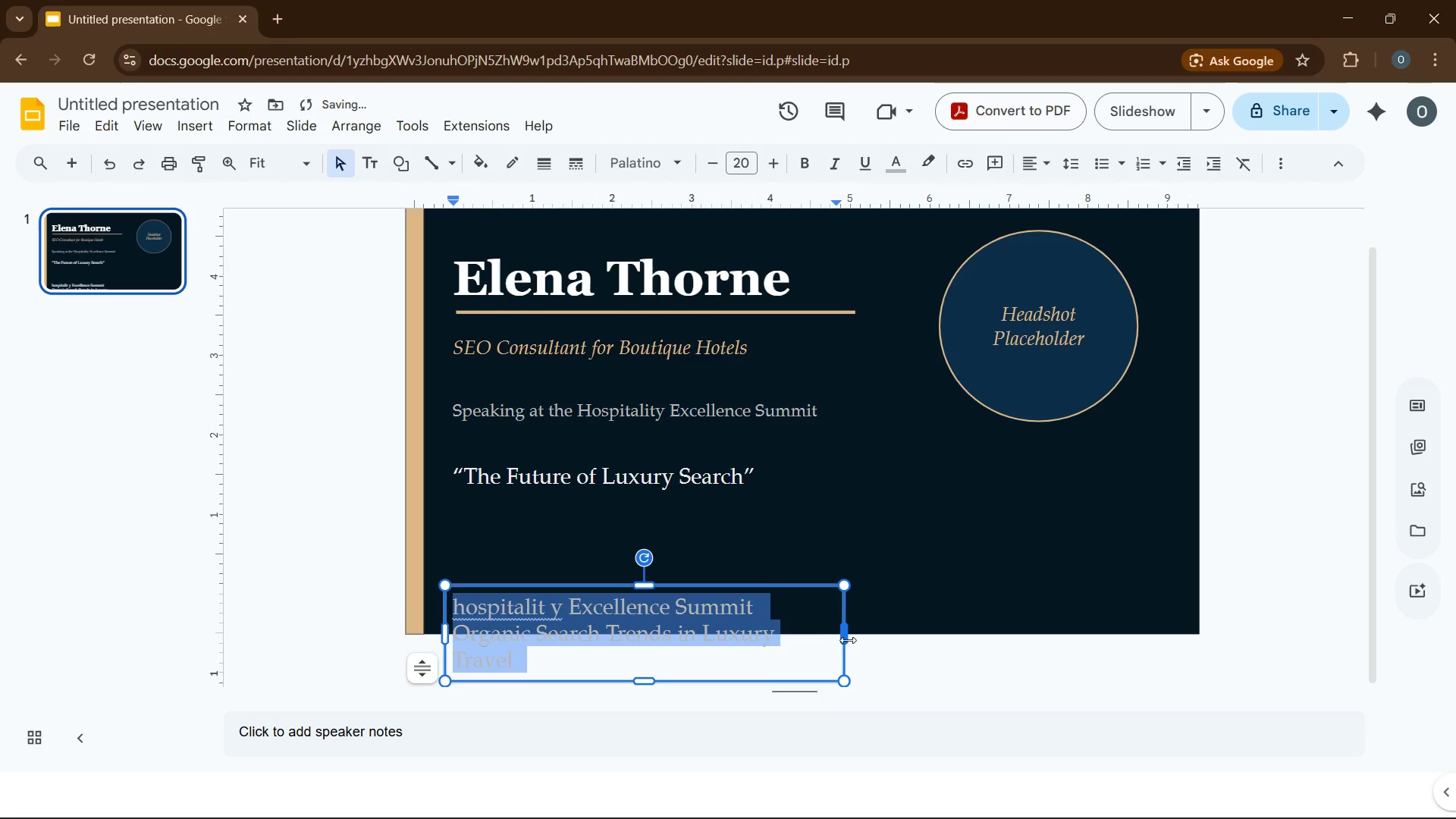 
left_click_drag(start_coordinate=[845, 640], to_coordinate=[1006, 587])
 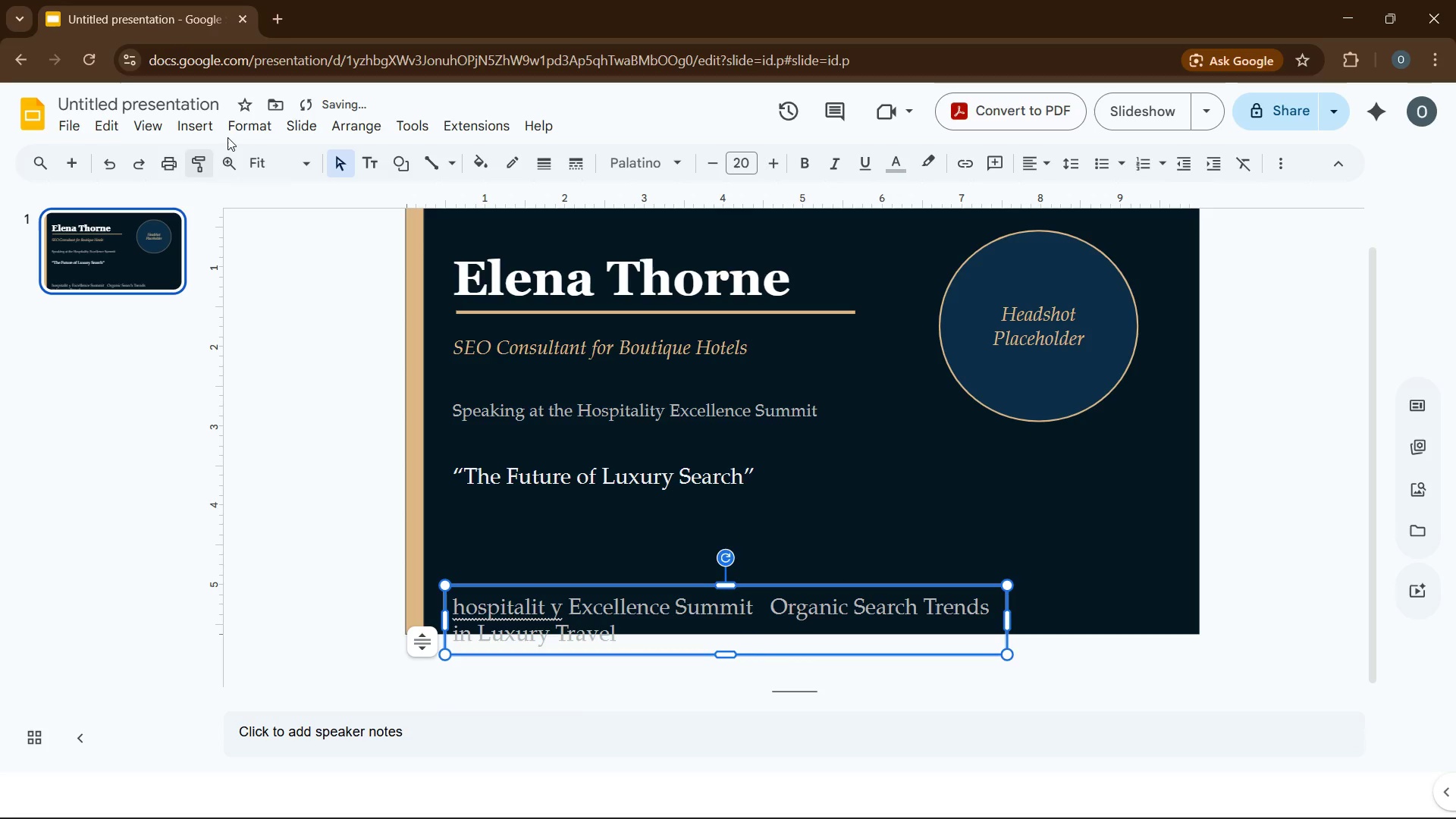 
left_click([247, 123])
 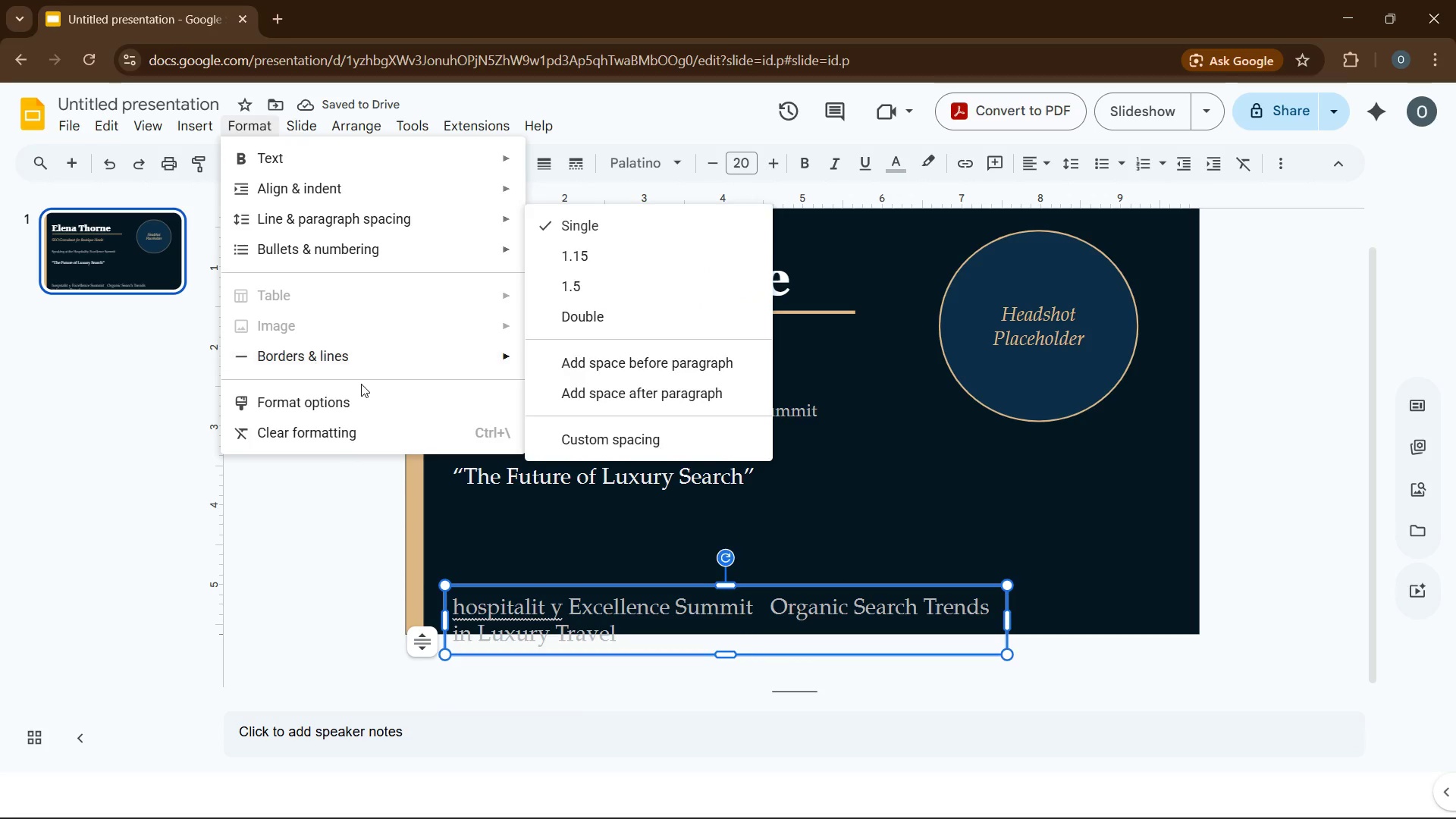 
left_click([368, 400])
 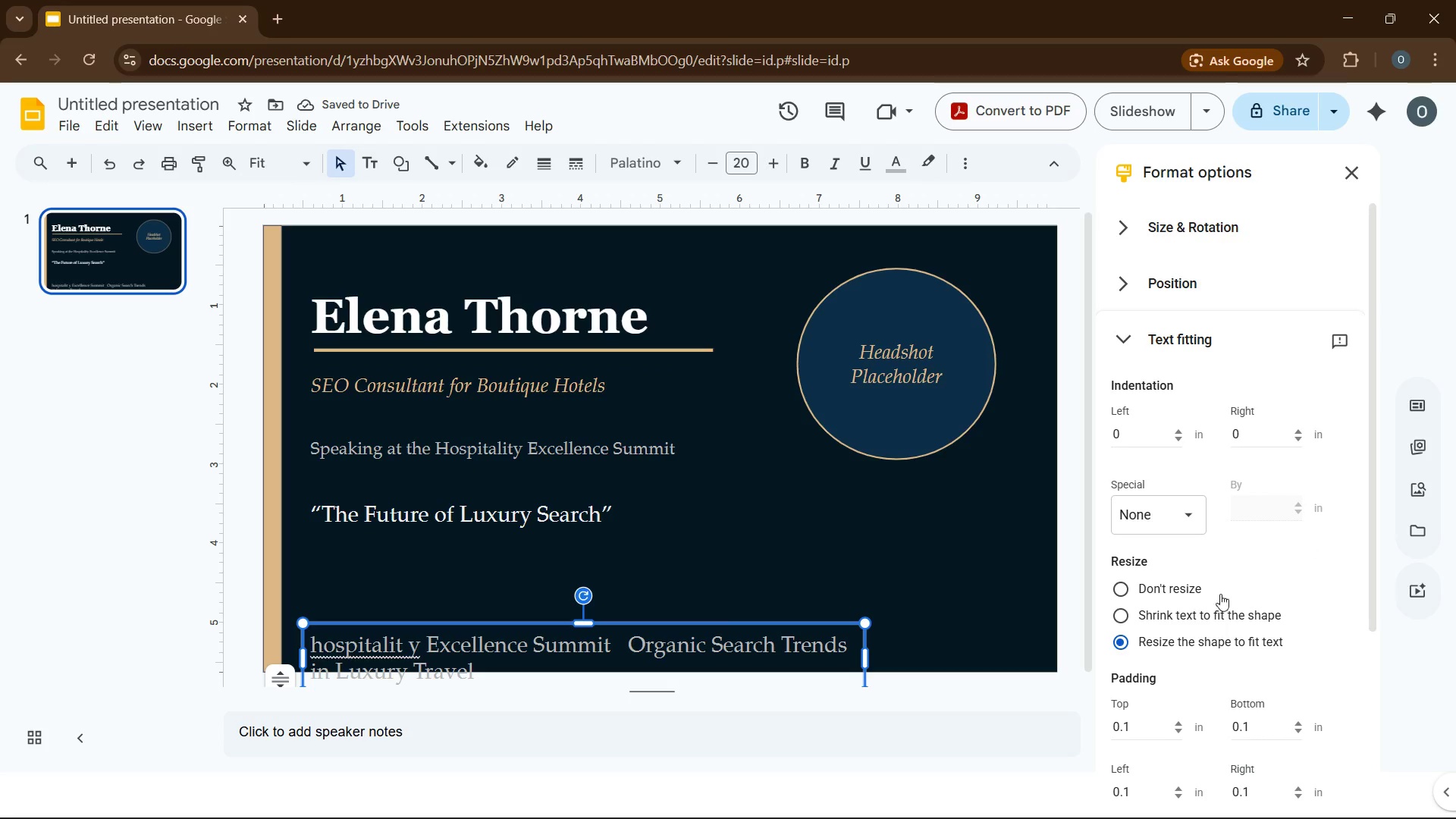 
left_click([1205, 637])
 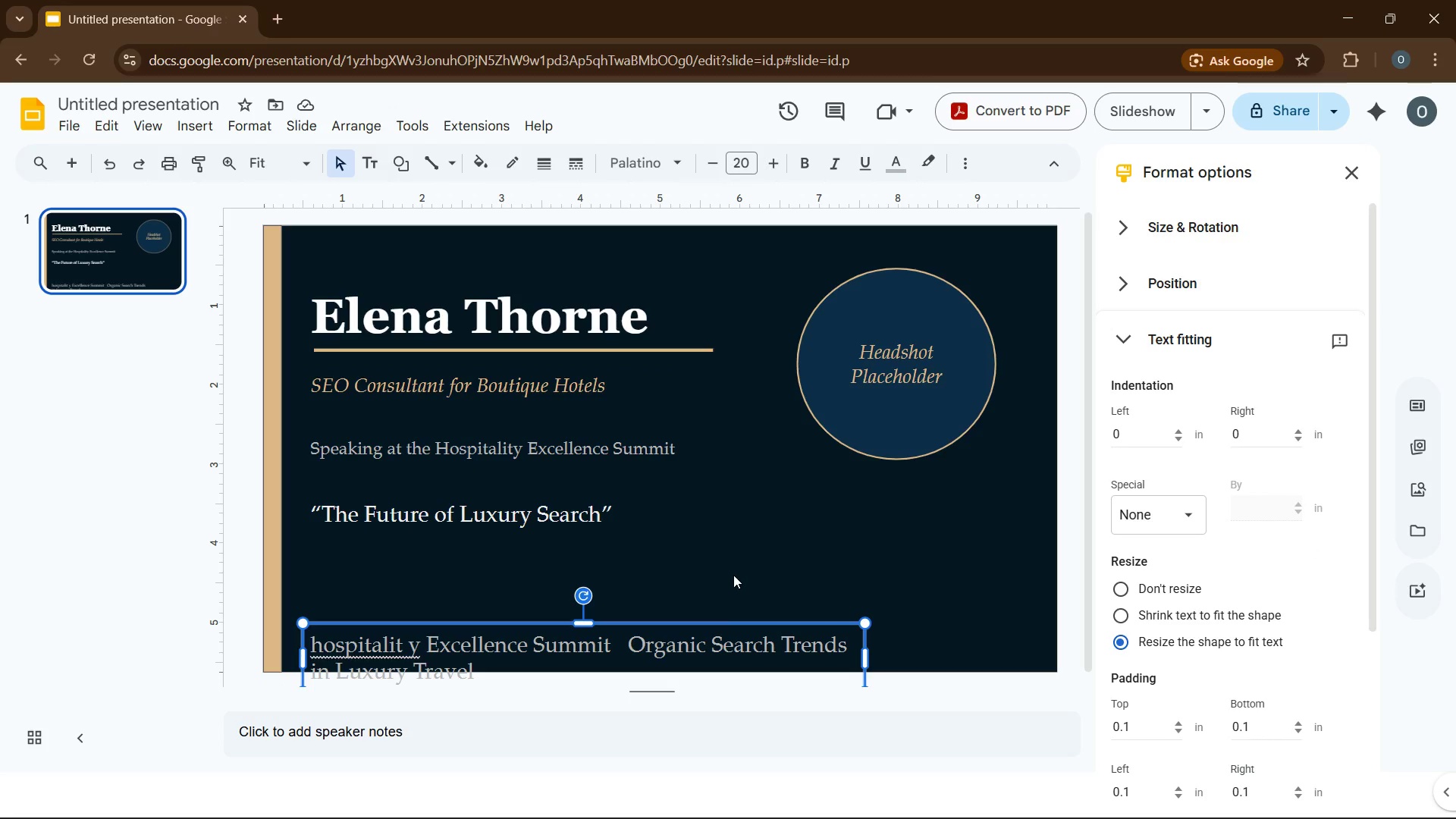 
left_click([727, 648])
 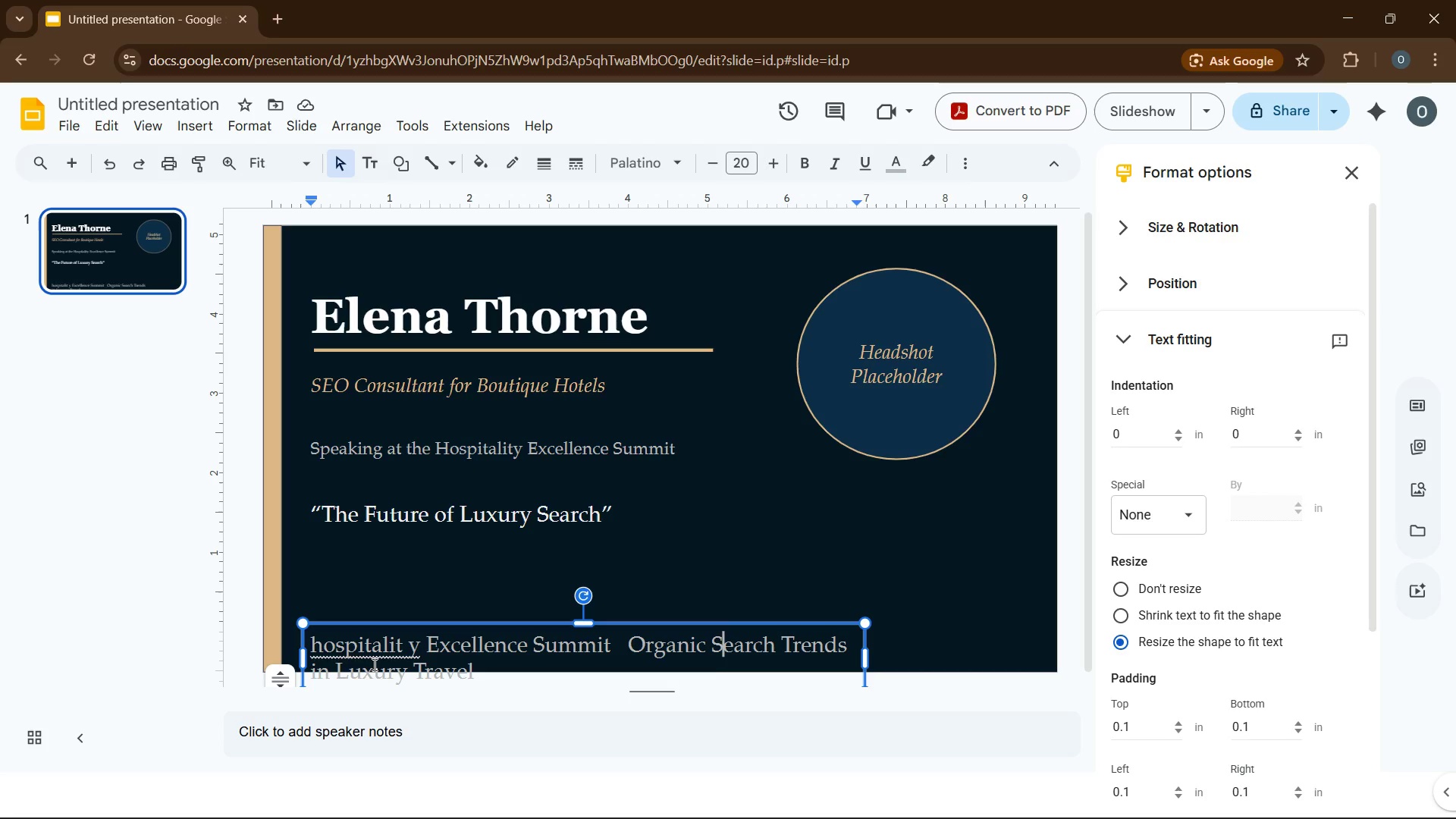 
left_click([380, 654])
 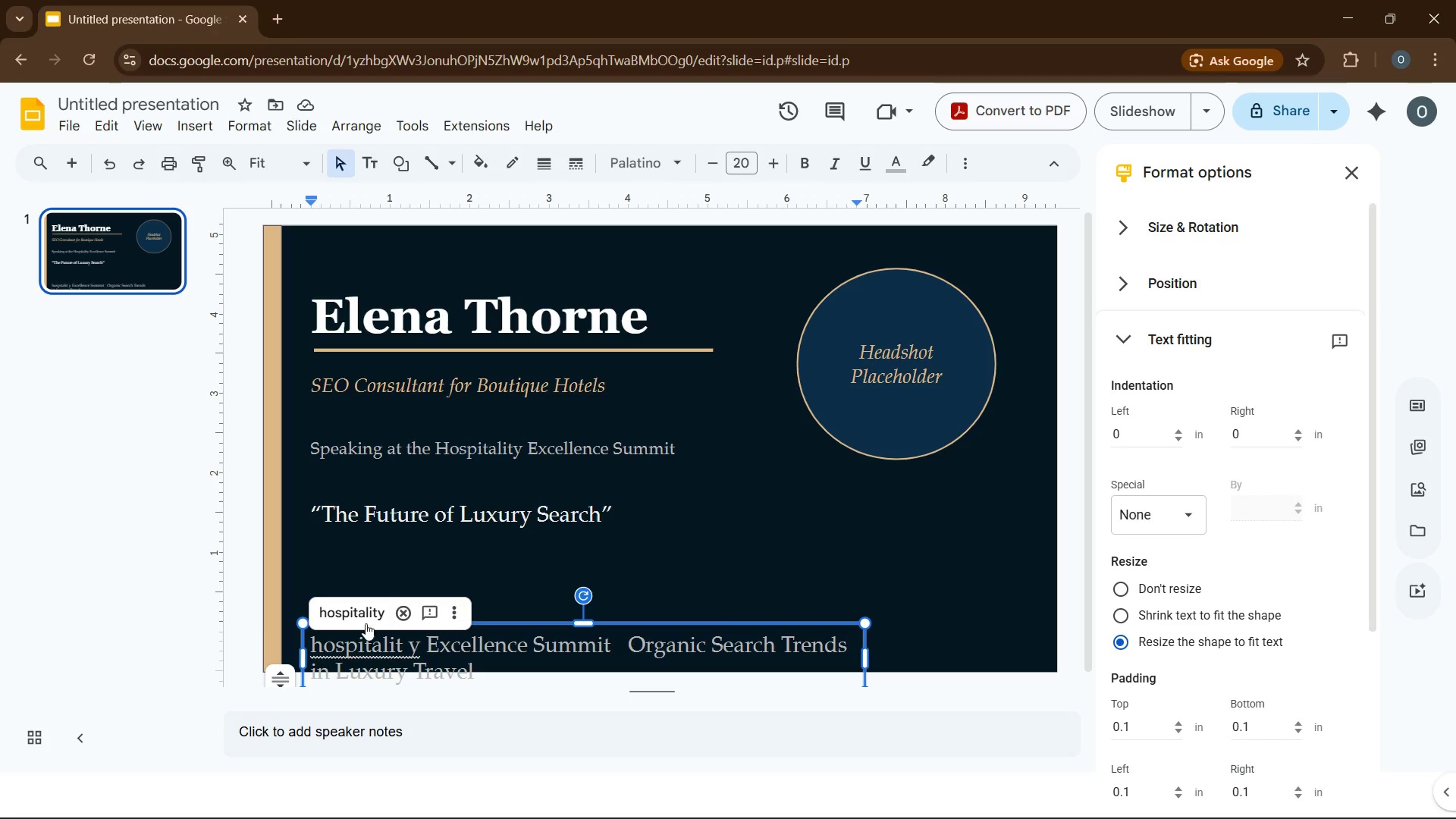 
left_click([366, 621])
 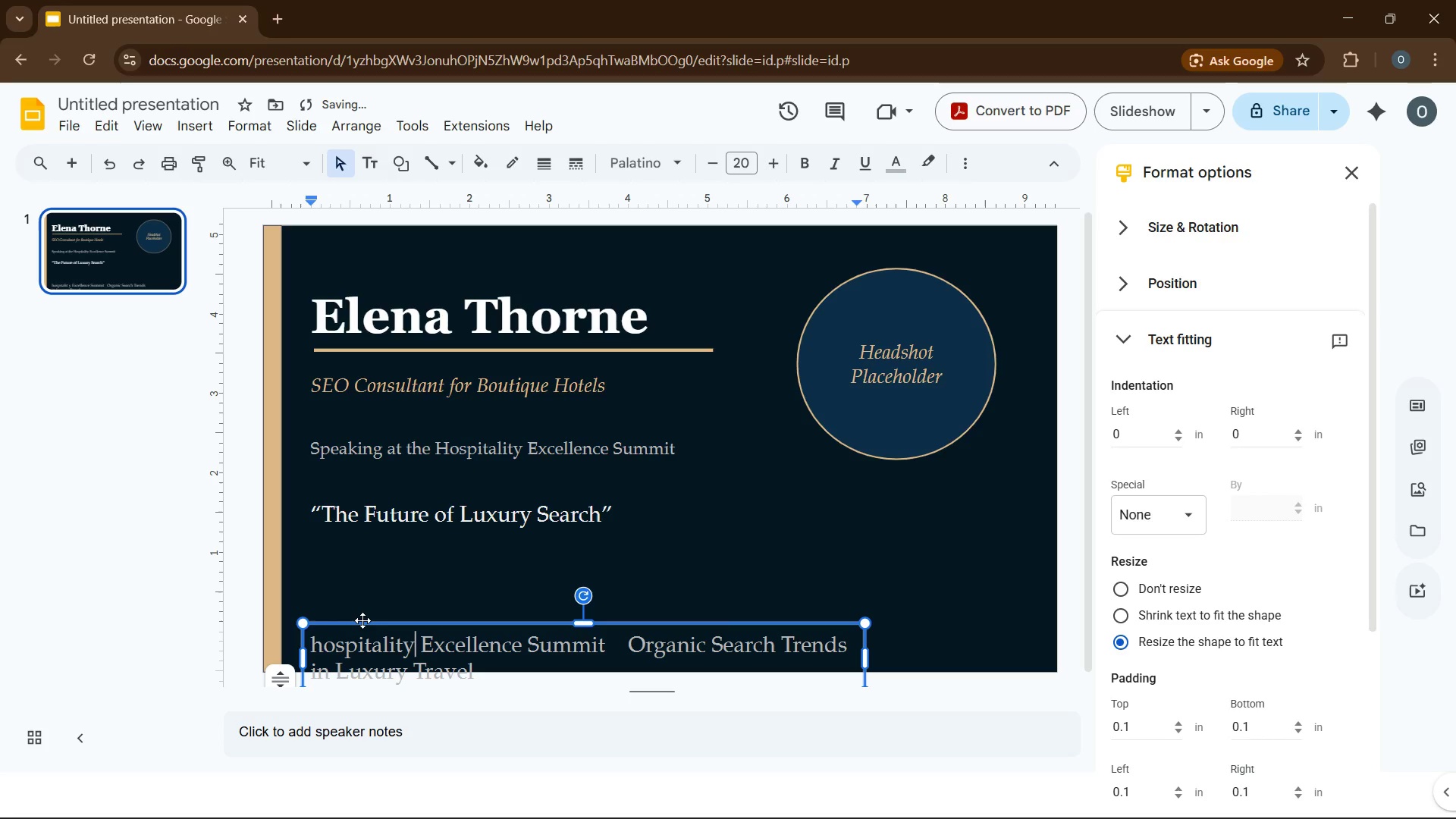 
key(Space)
 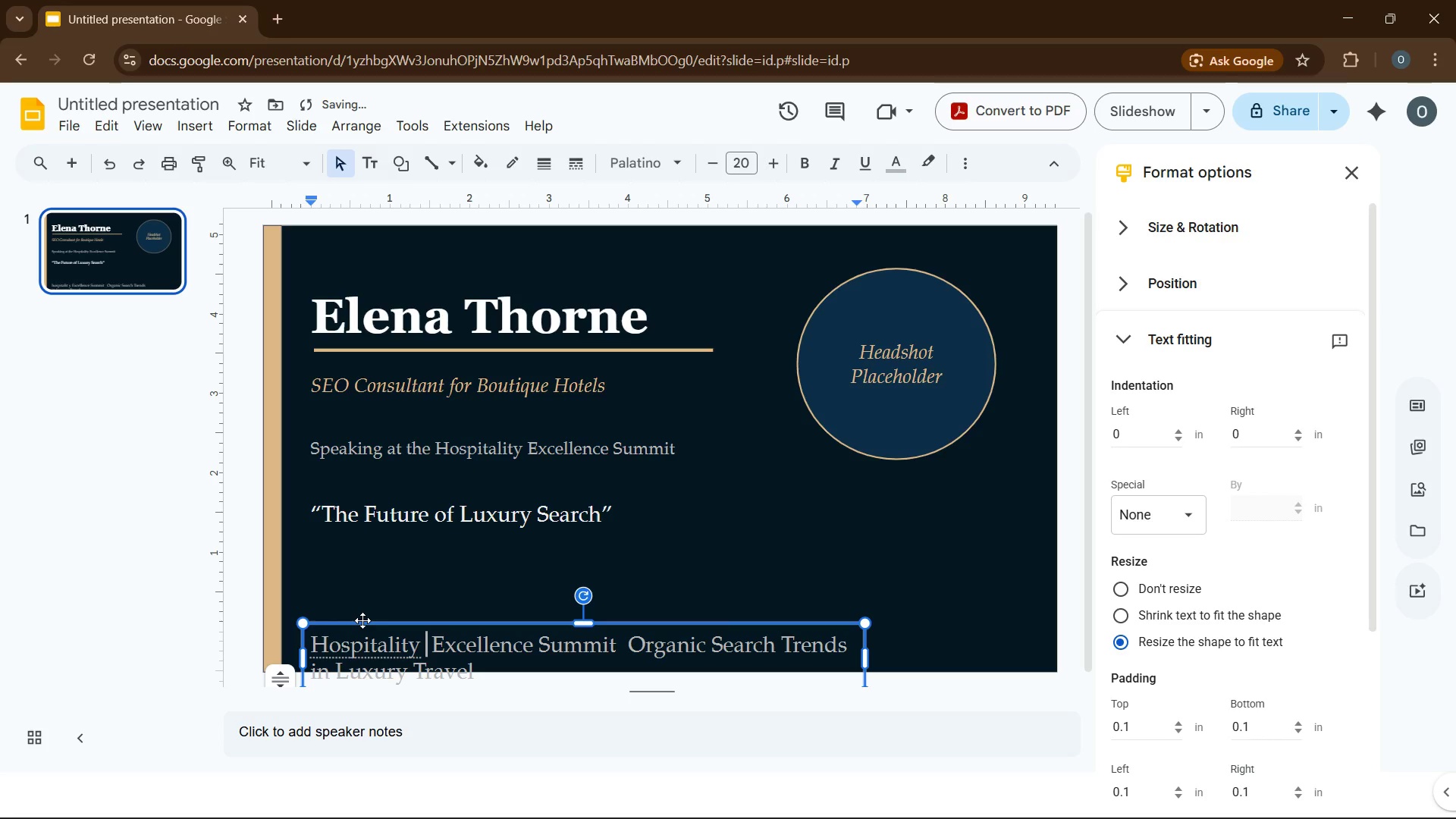 
key(ArrowRight)
 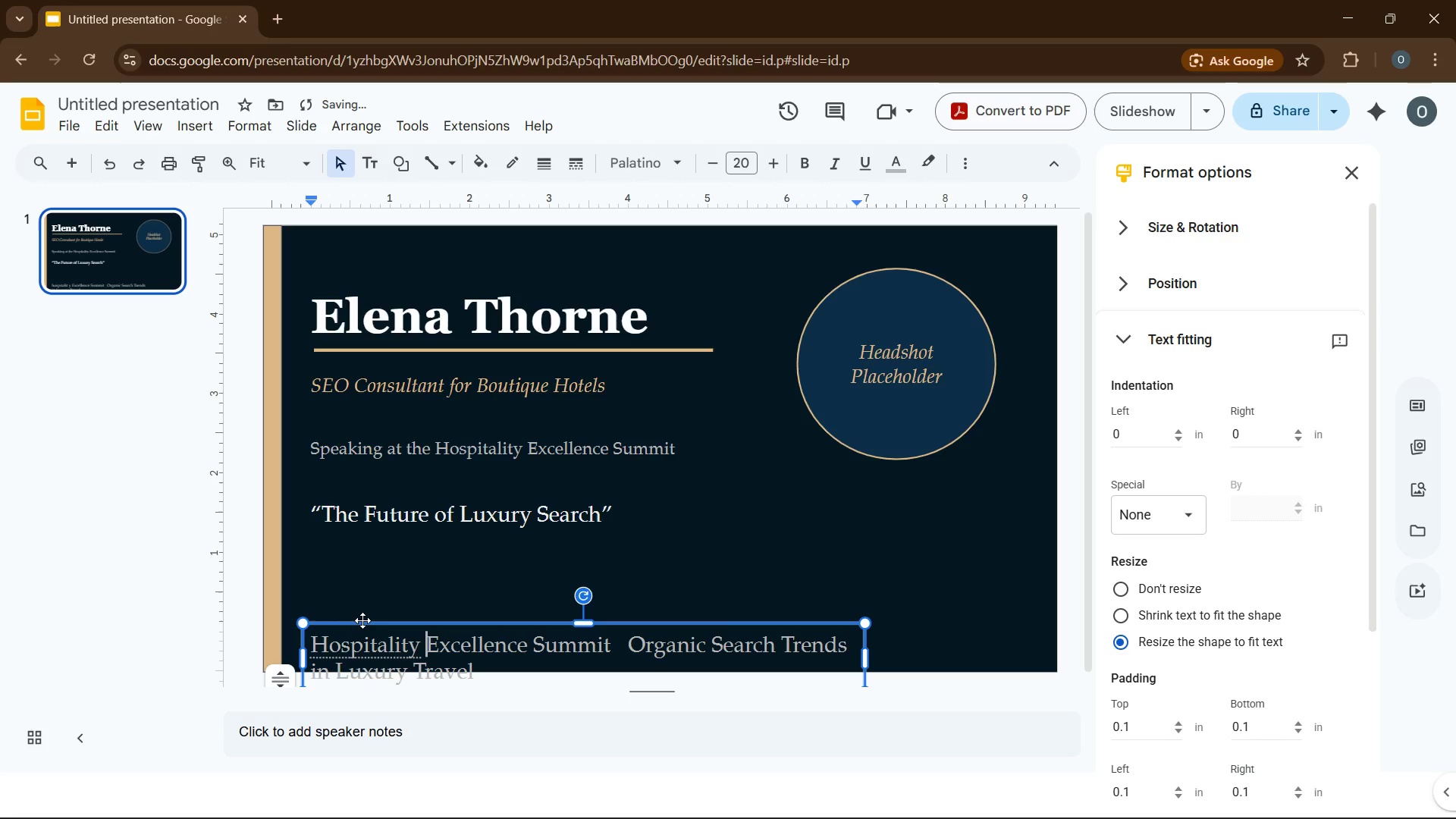 
key(Backspace)
 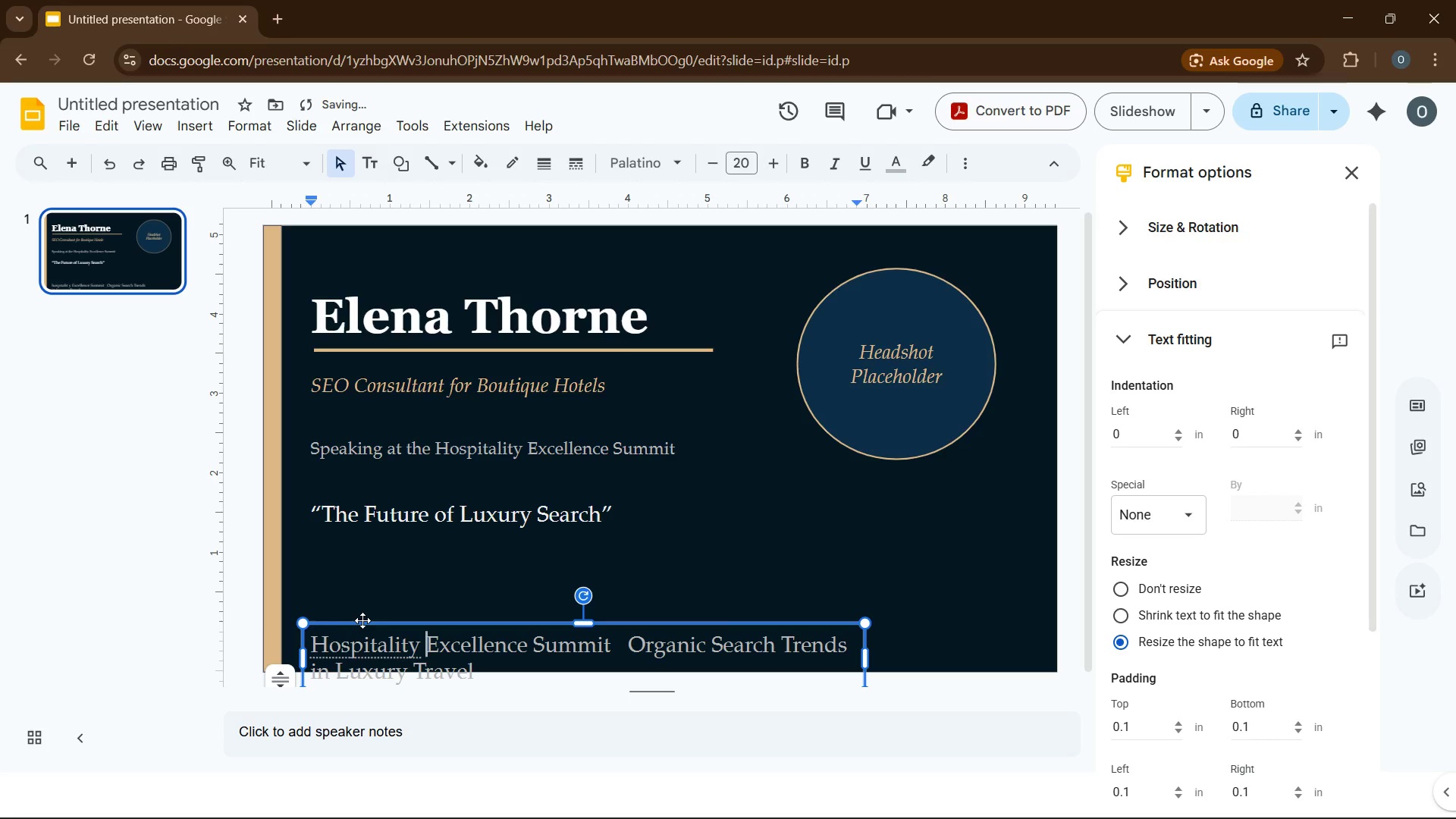 
key(Control+A)
 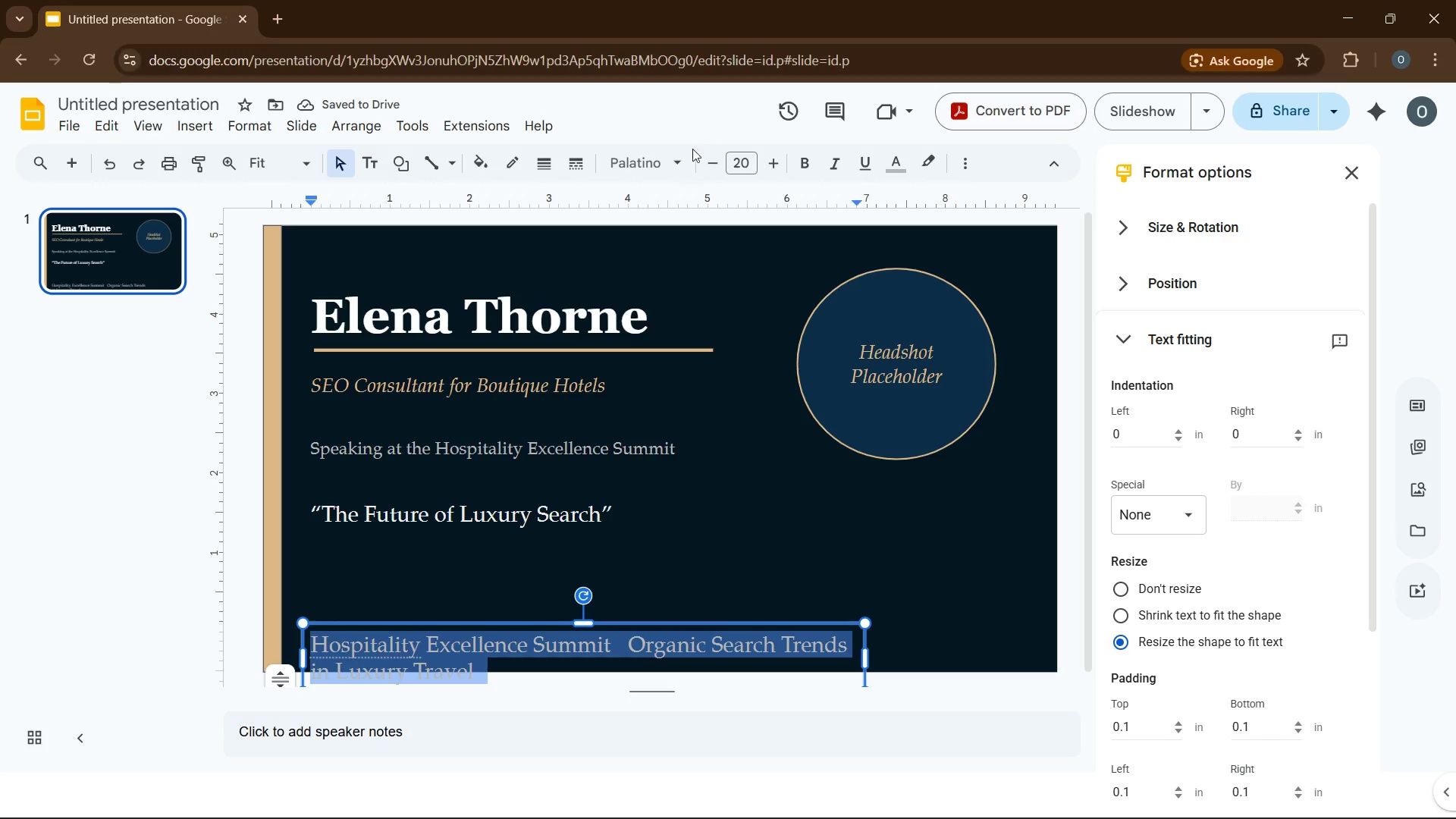 
left_click([752, 174])
 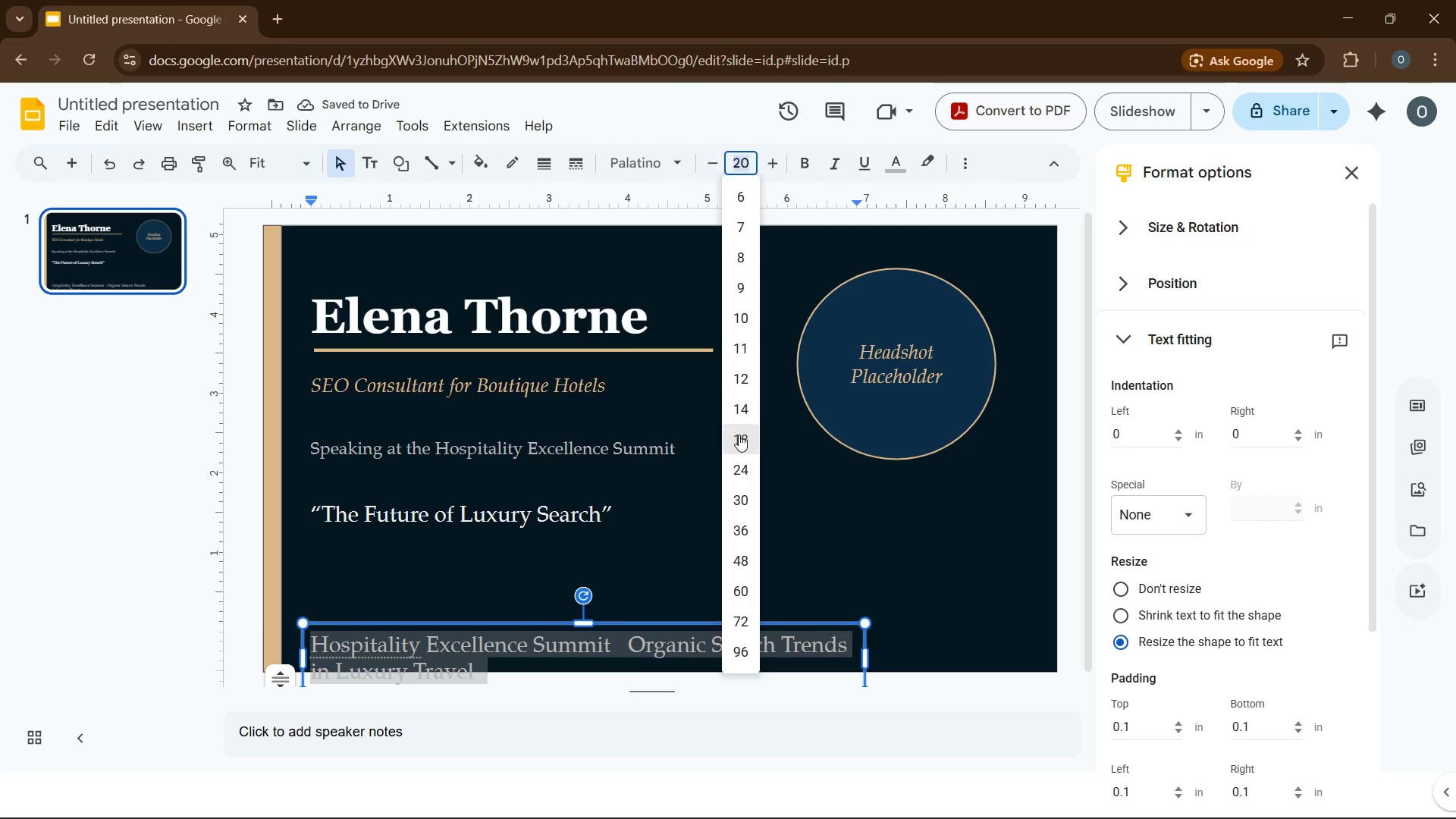 
left_click([736, 446])
 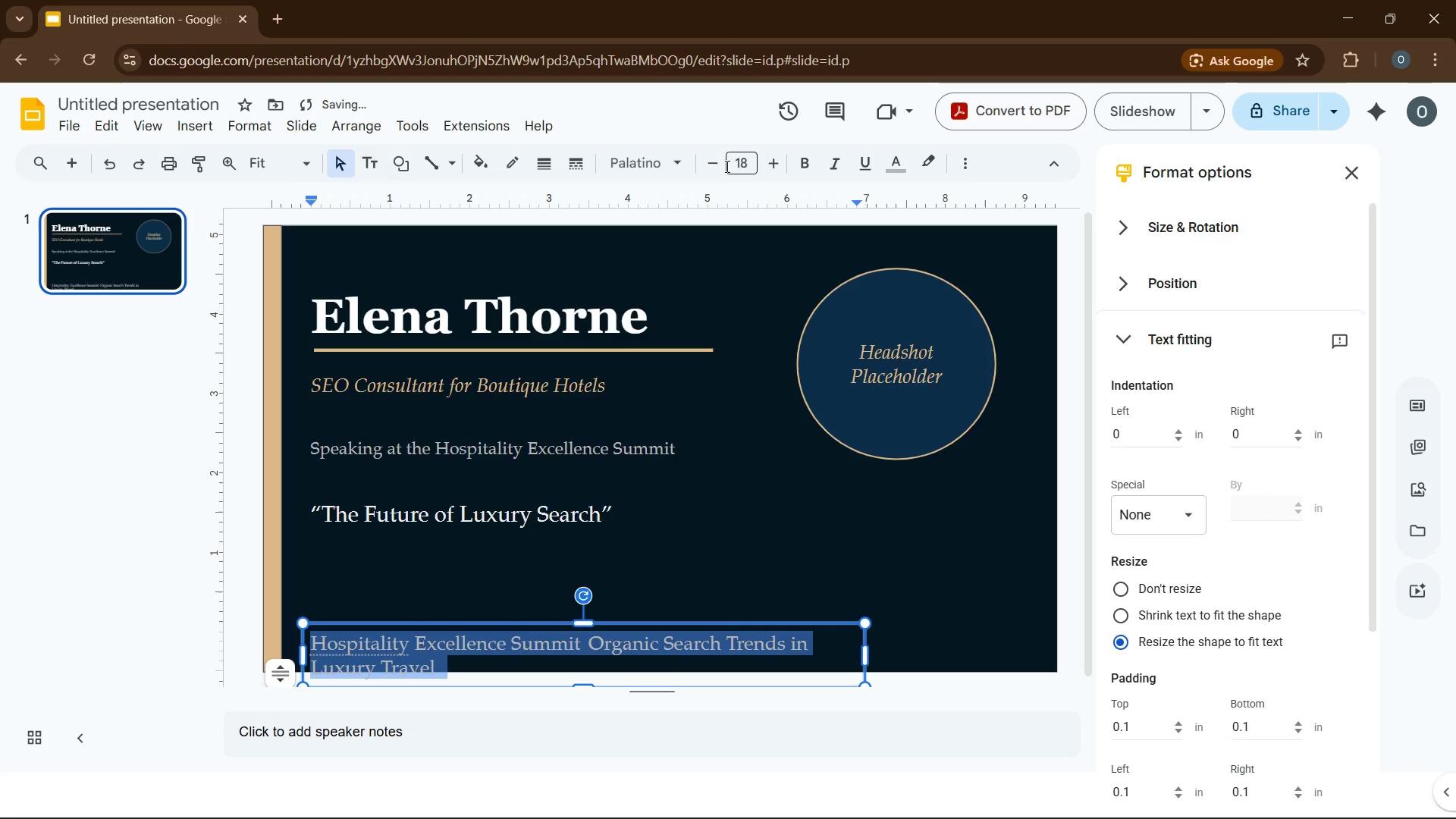 
double_click([715, 166])
 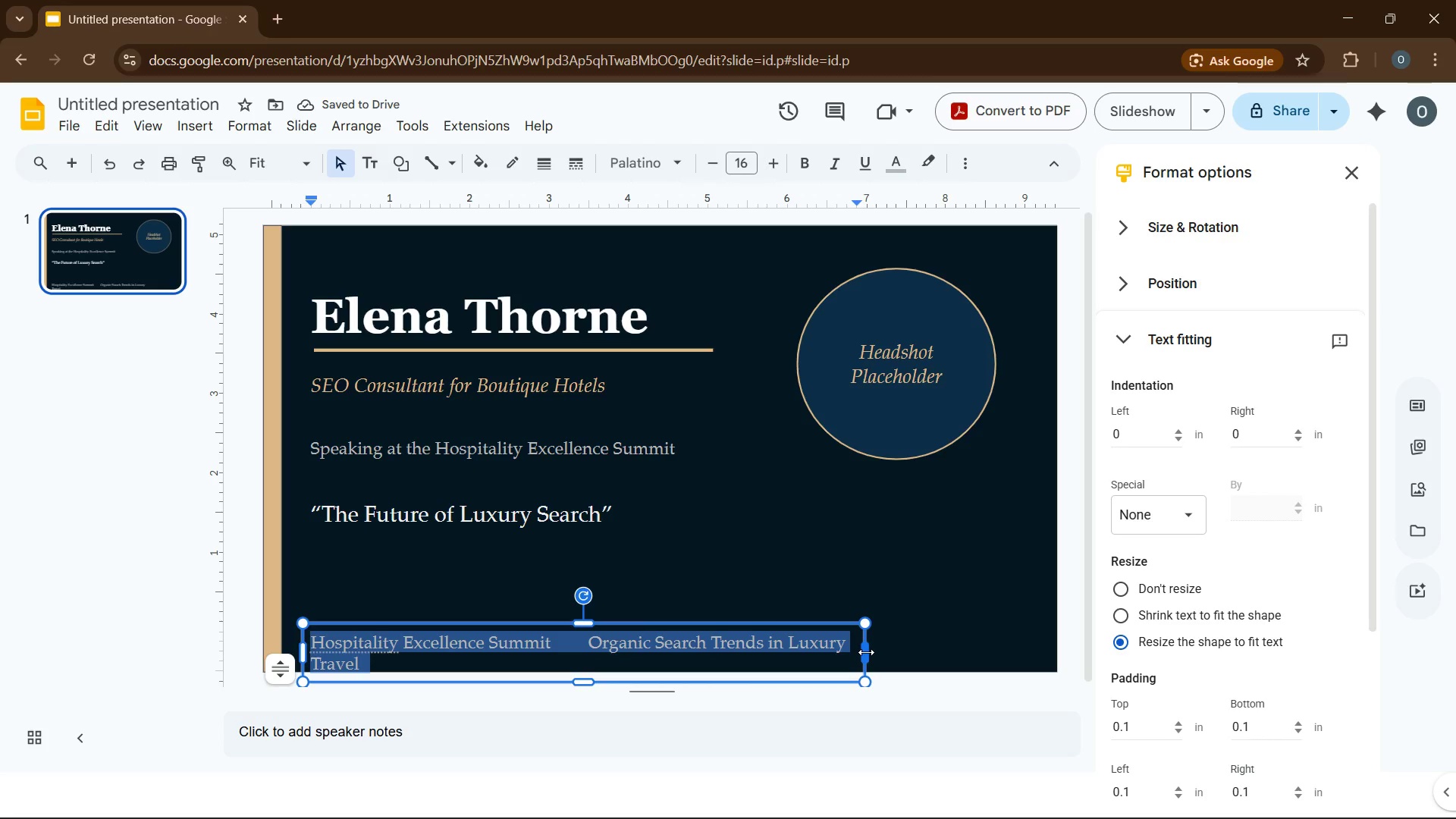 
left_click_drag(start_coordinate=[867, 654], to_coordinate=[940, 638])
 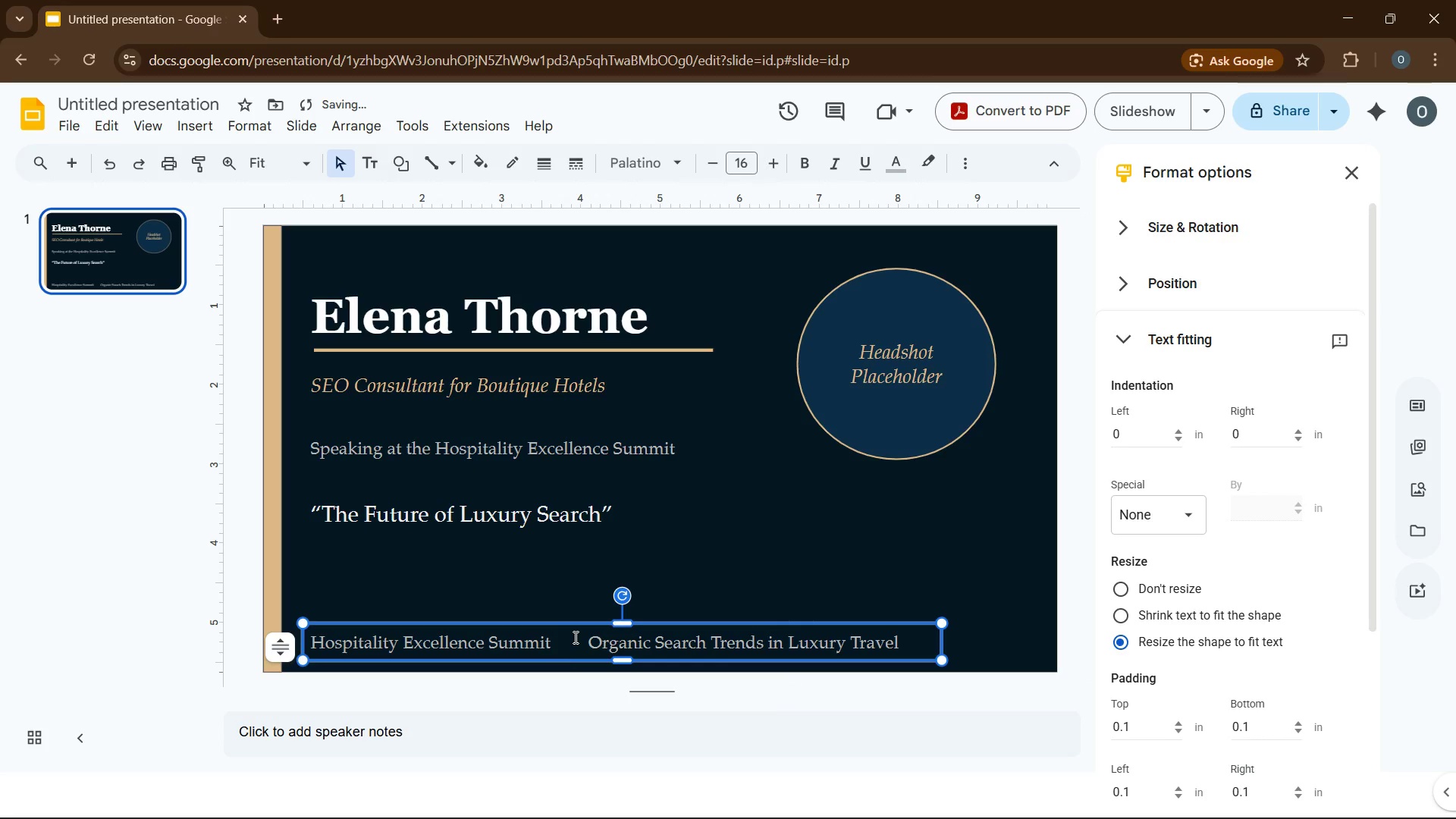 
left_click([576, 645])
 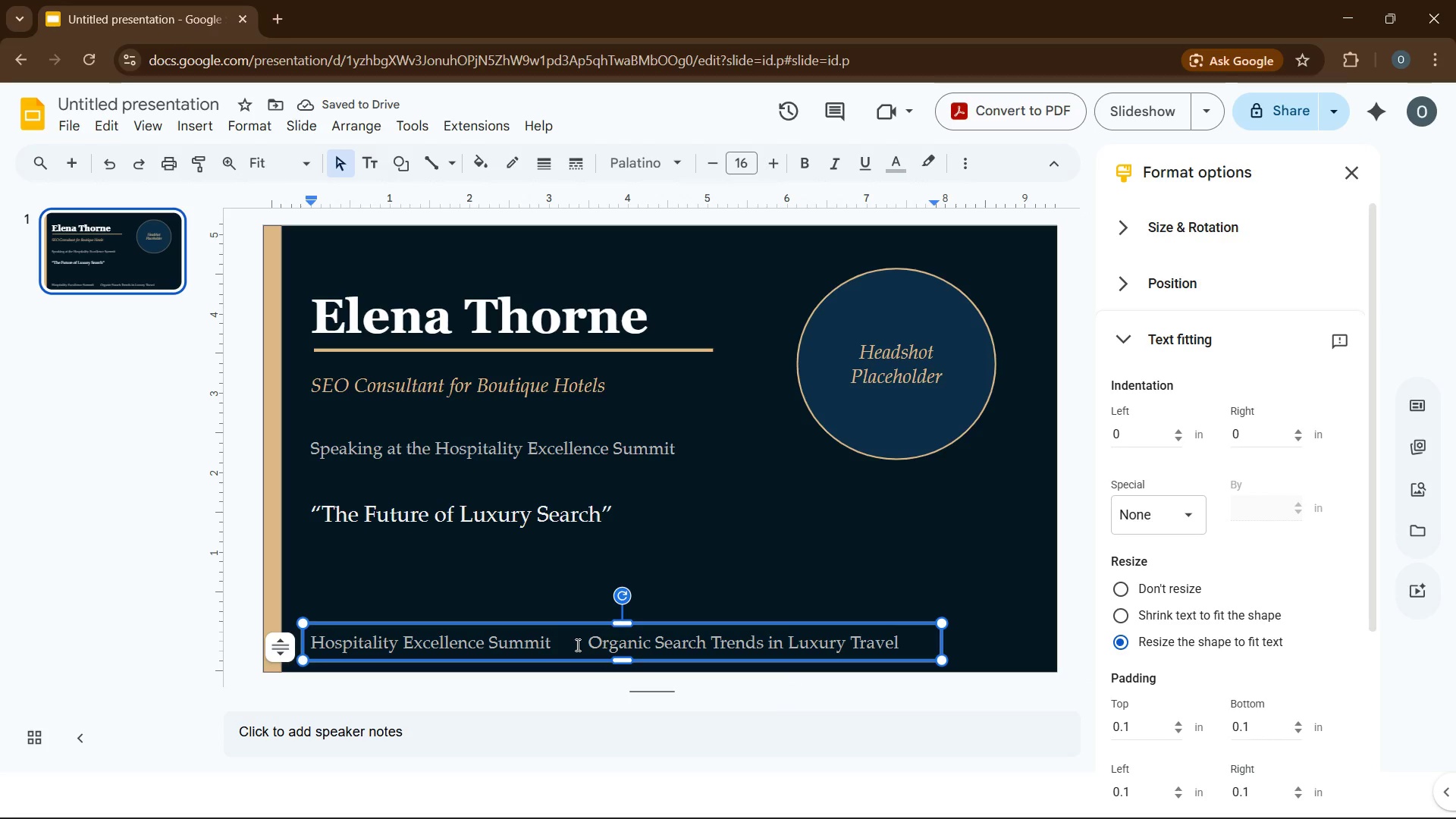 
key(Control+A)
 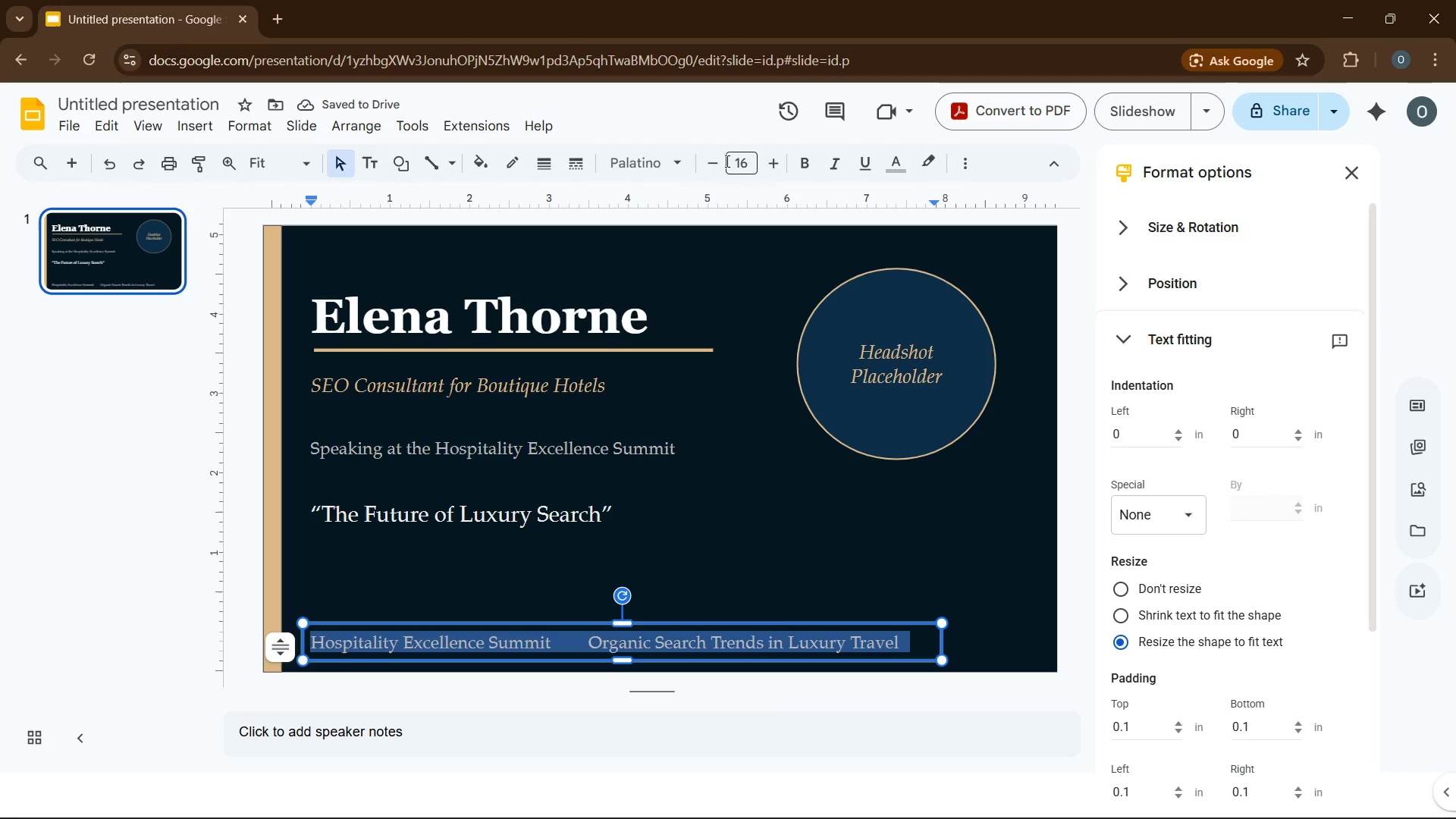 
left_click([716, 166])
 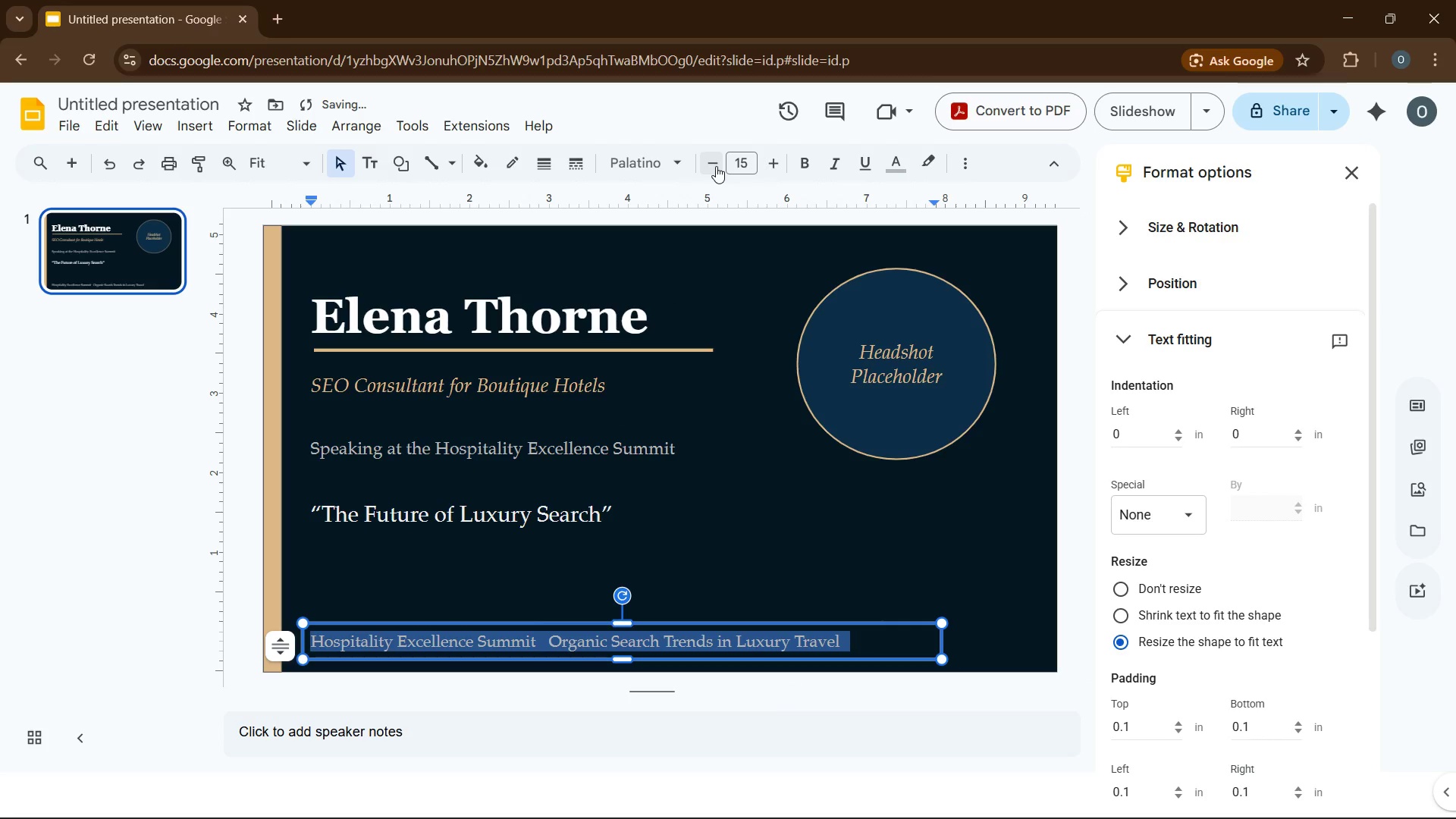 
left_click([716, 166])
 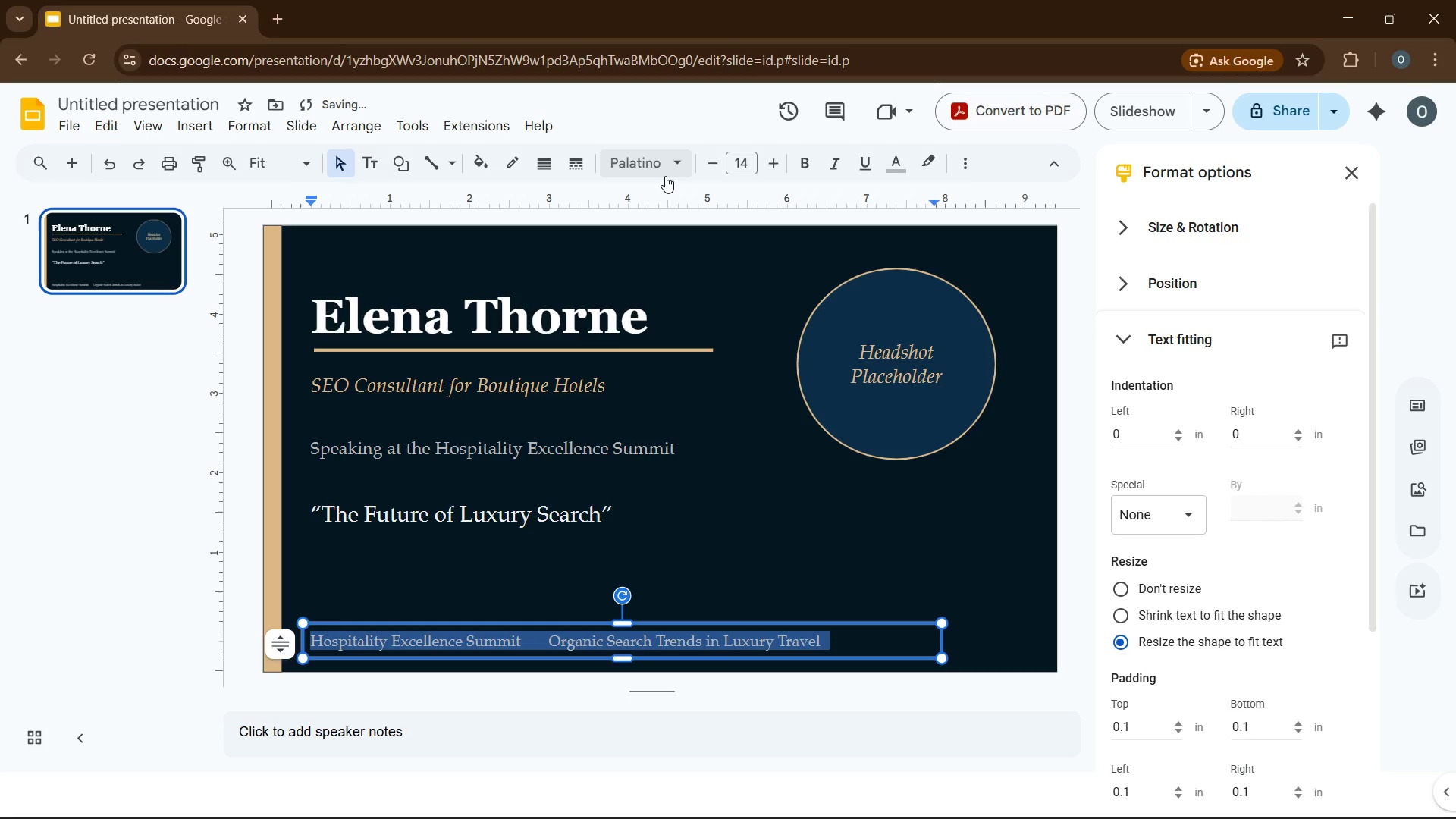 
left_click([665, 176])
 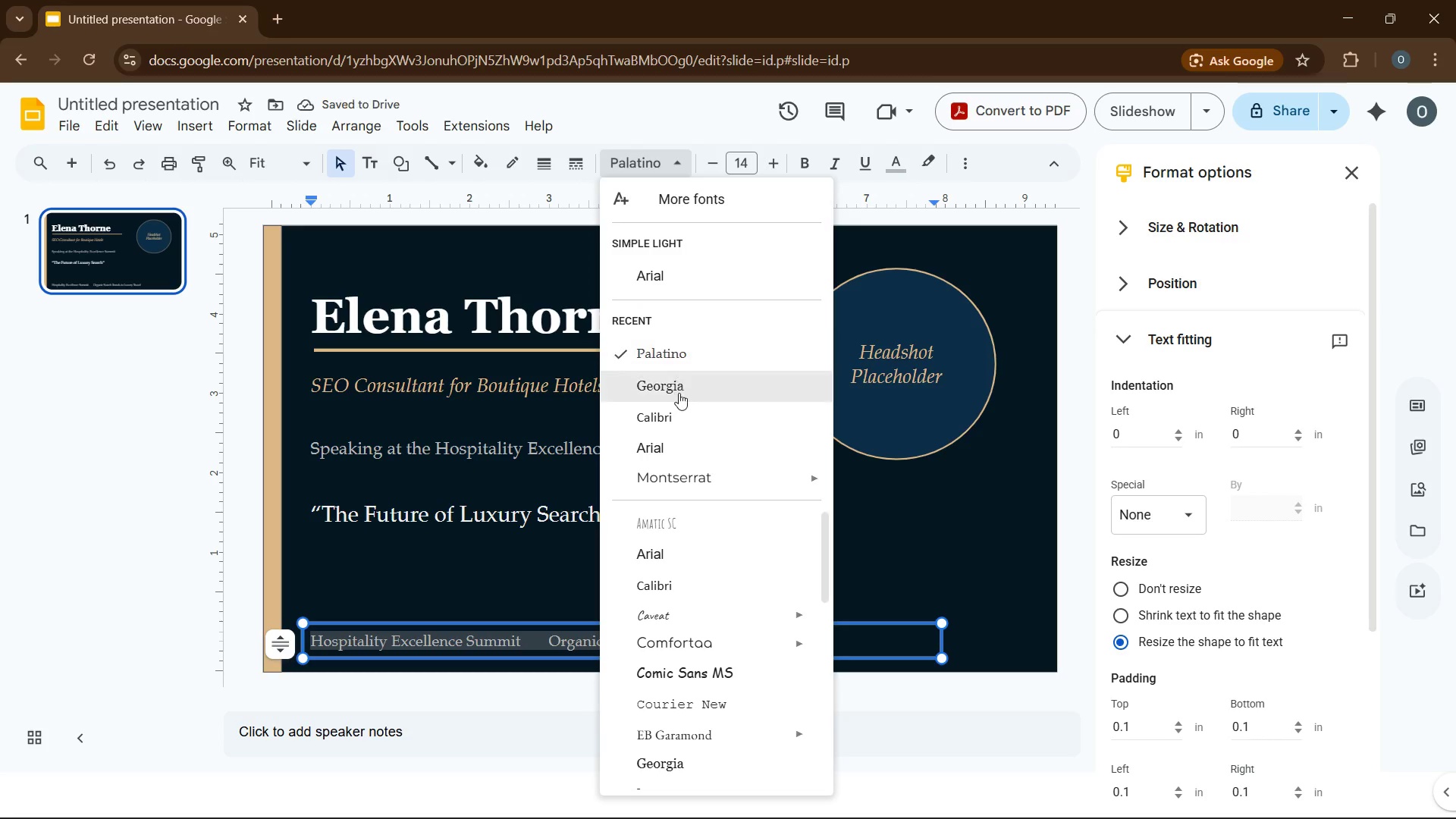 
left_click([679, 391])
 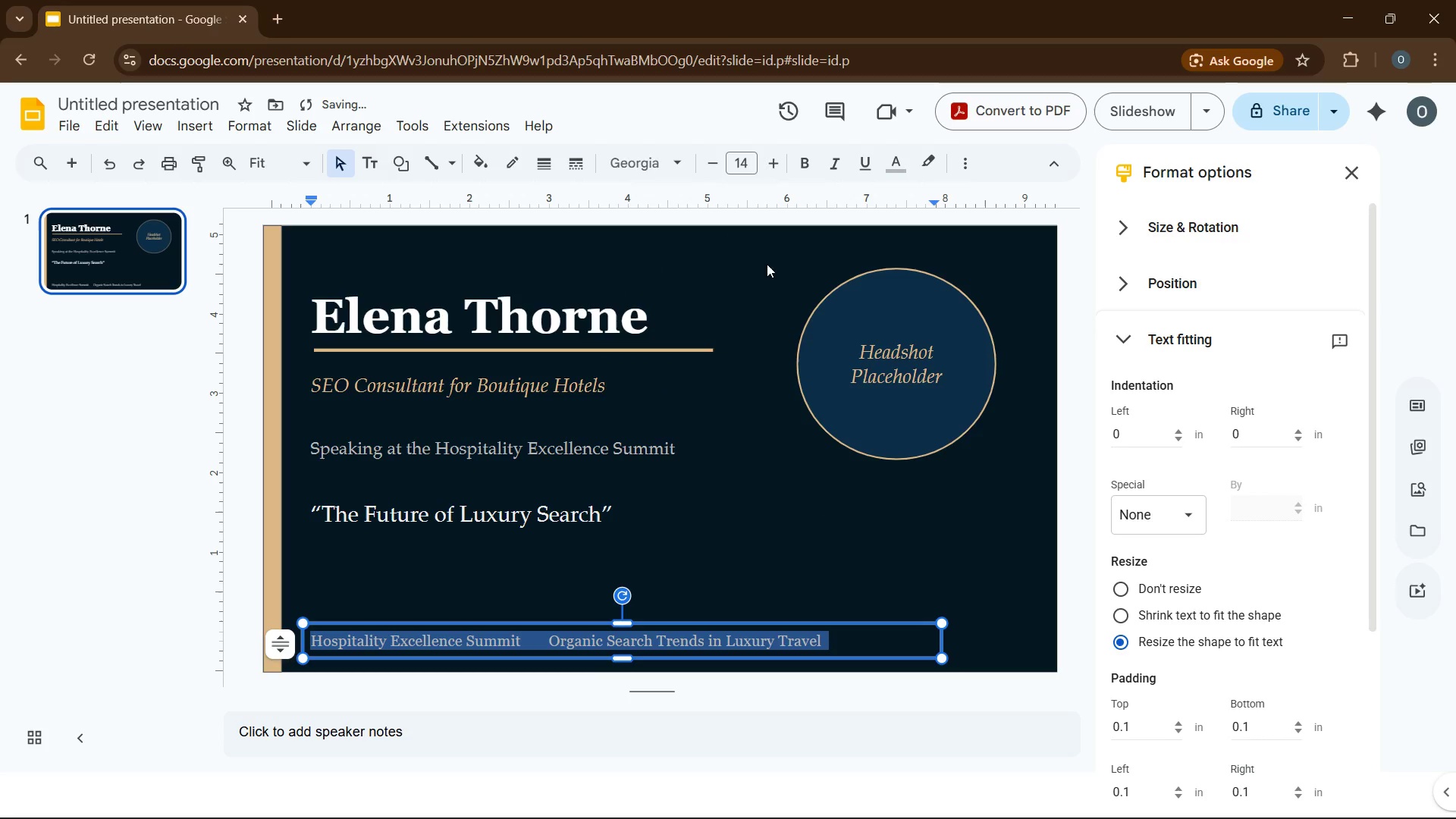 
left_click([656, 448])
 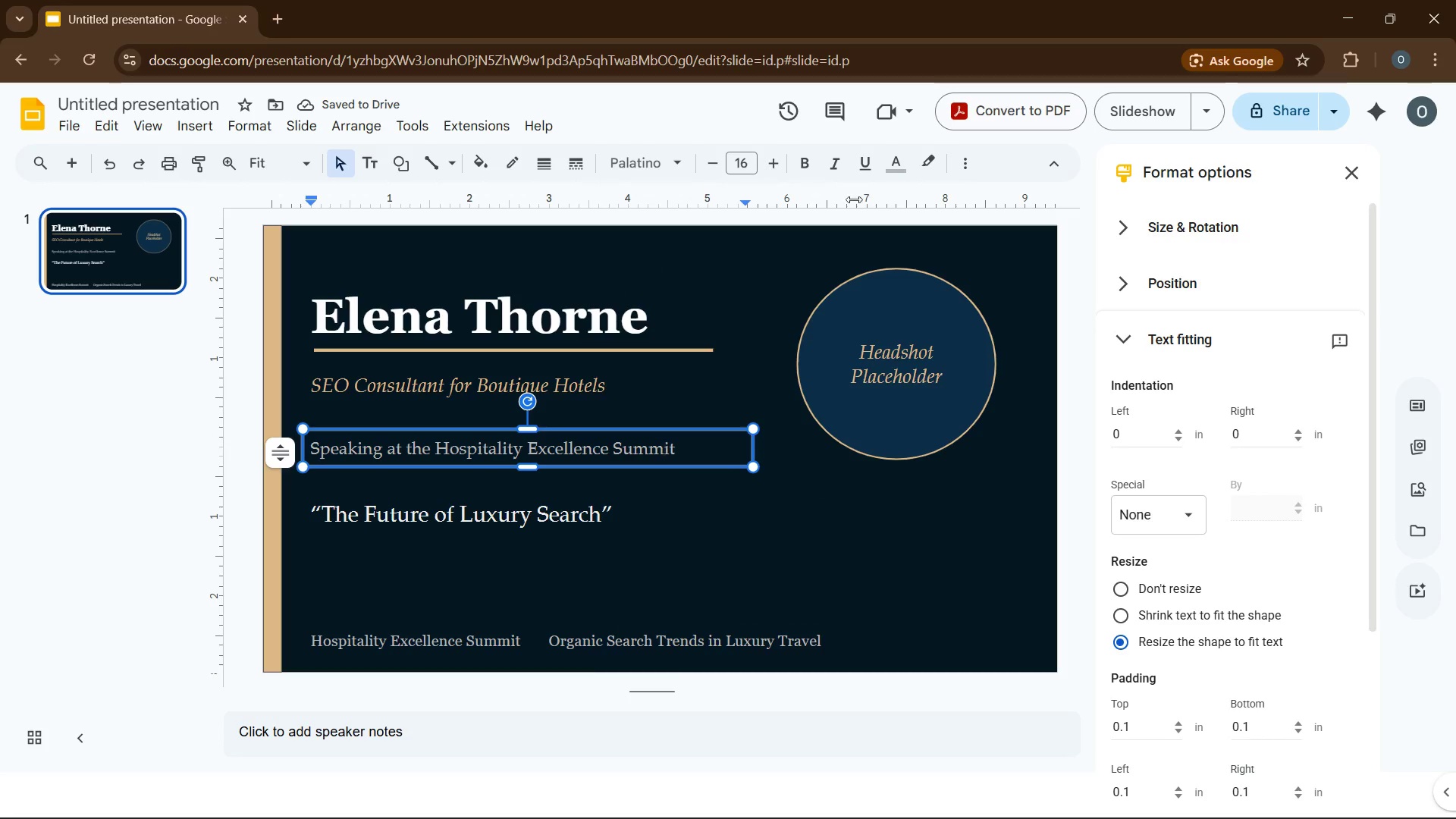 
mouse_move([874, 192])
 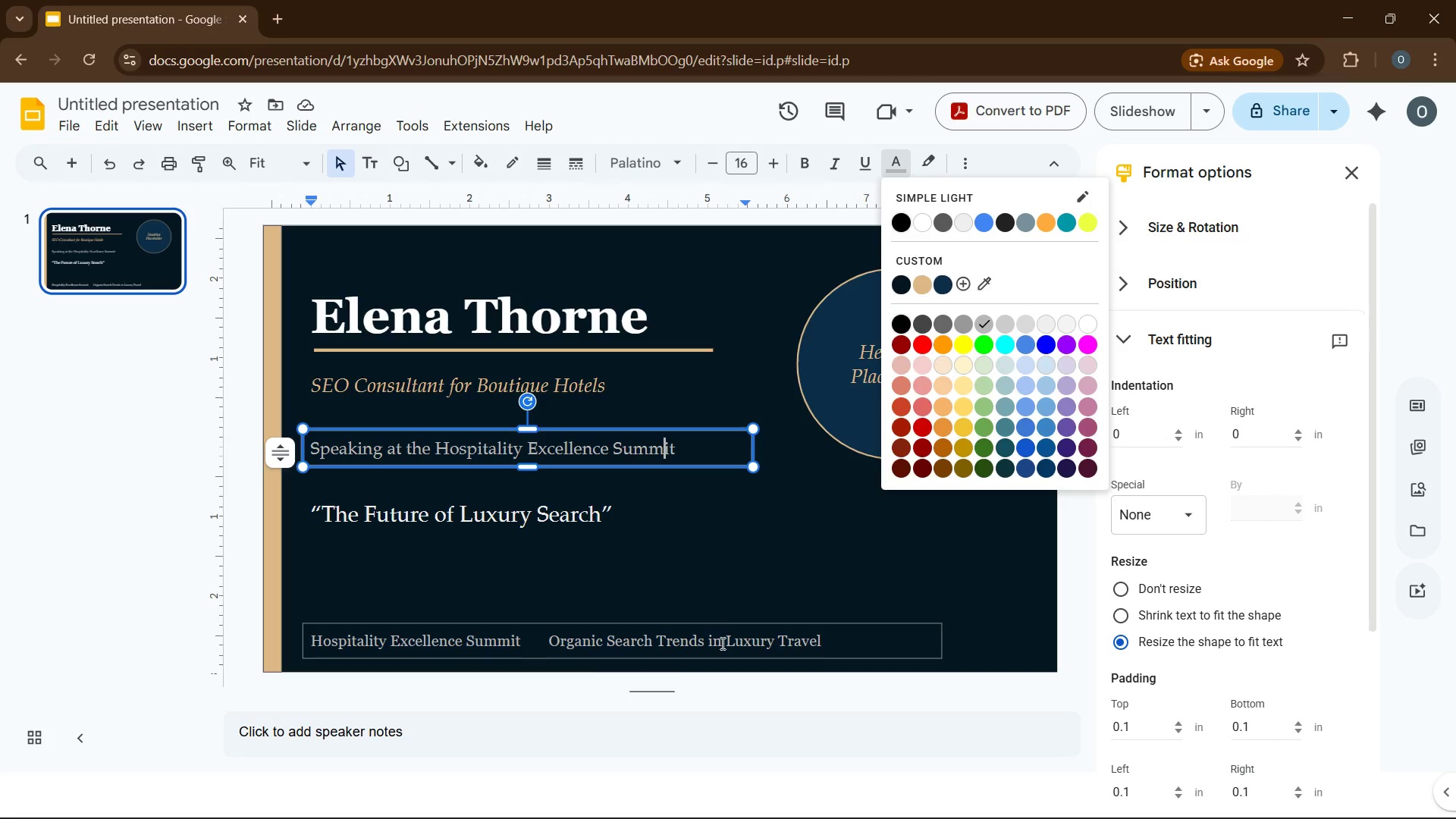 
left_click([721, 643])
 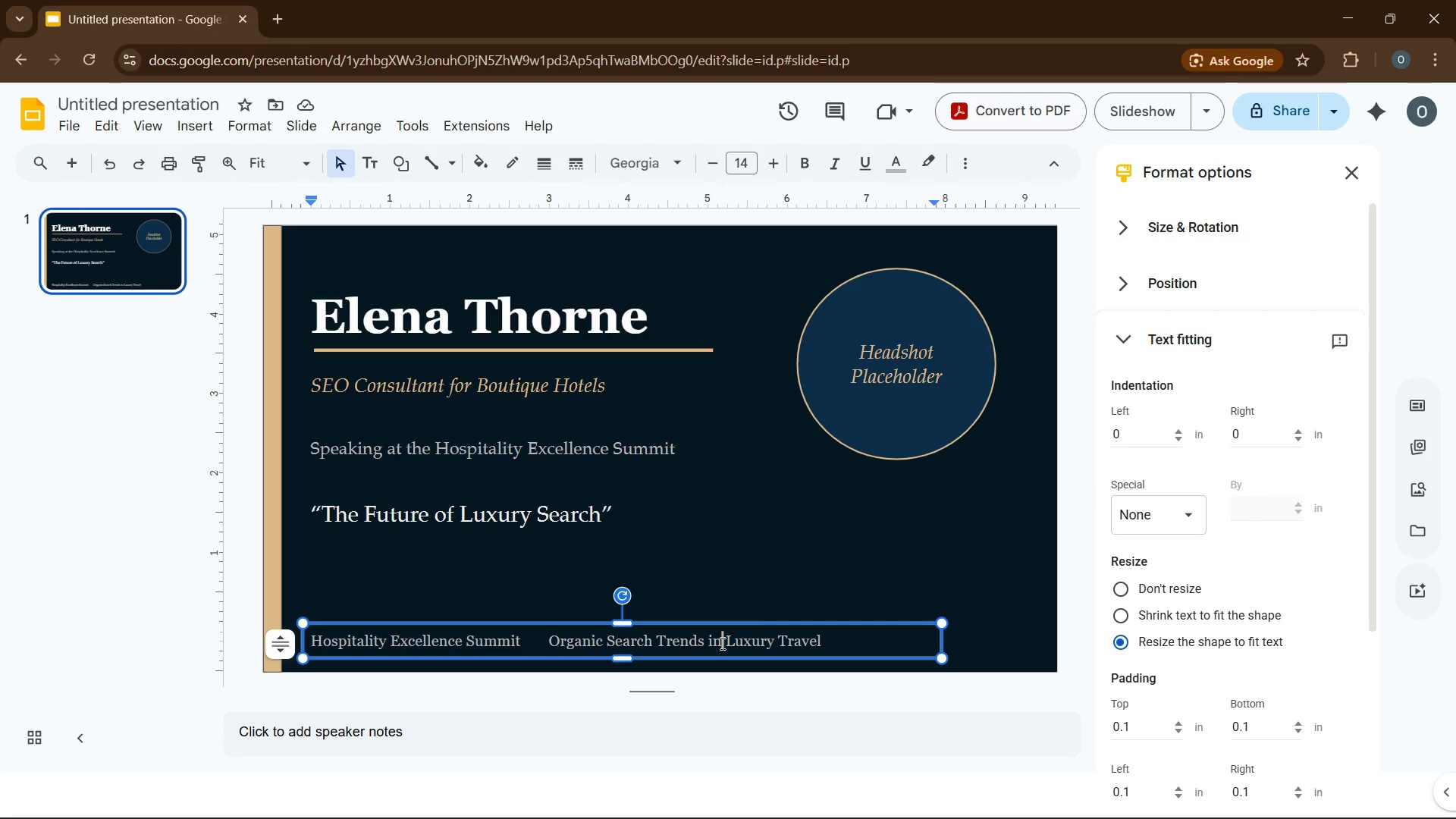 
key(Control+A)
 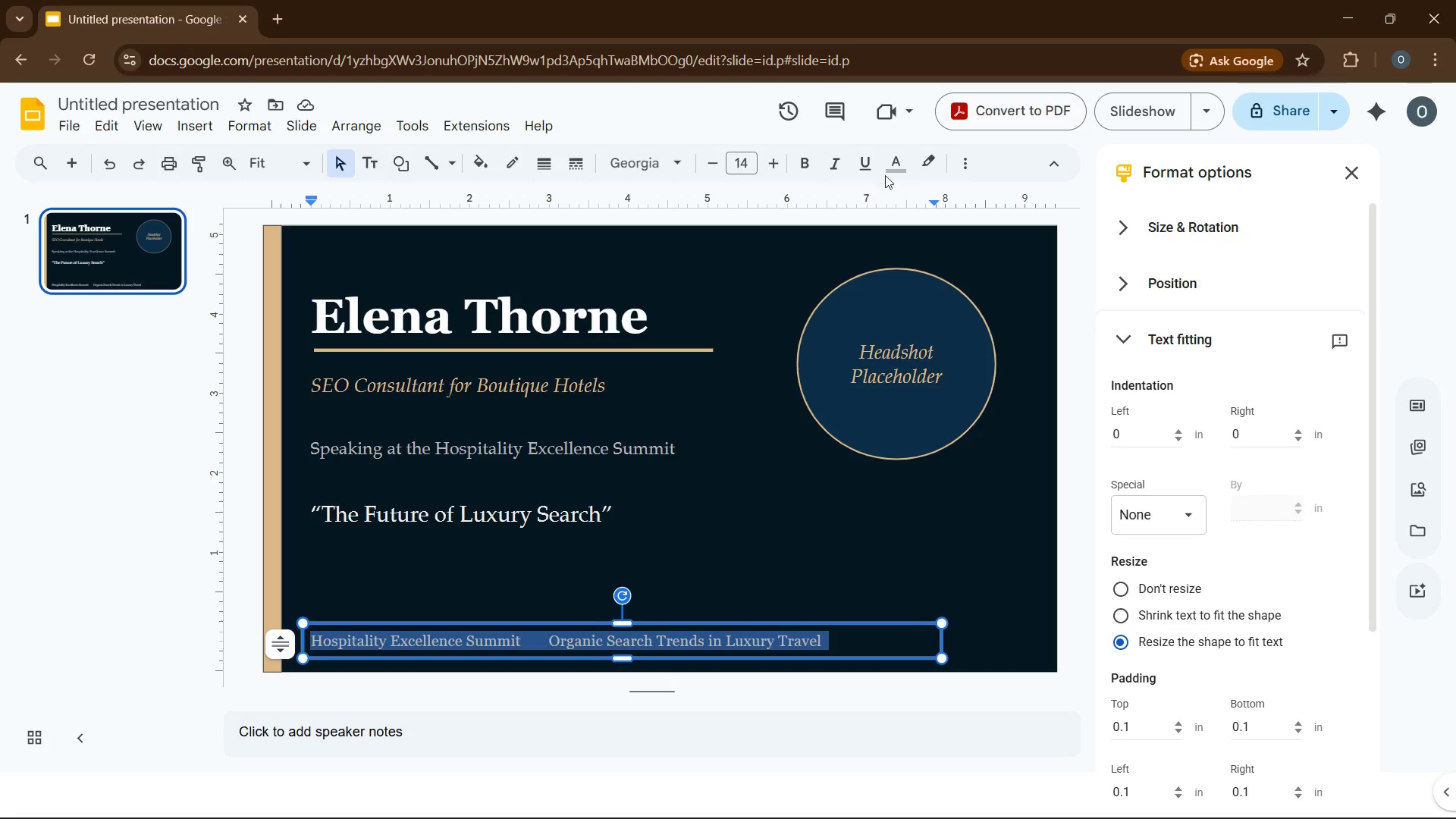 
left_click([899, 164])
 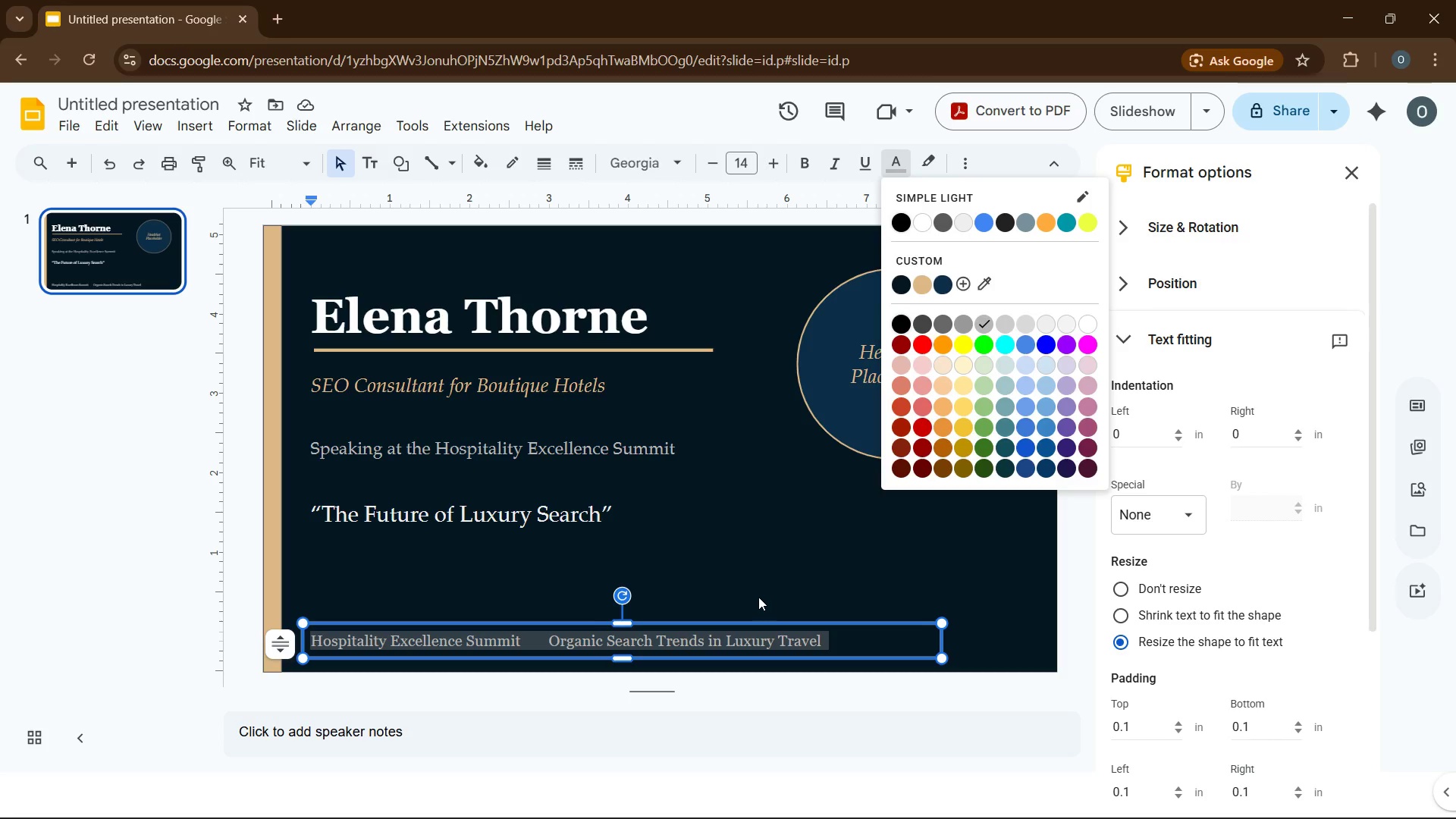 
wait(5.45)
 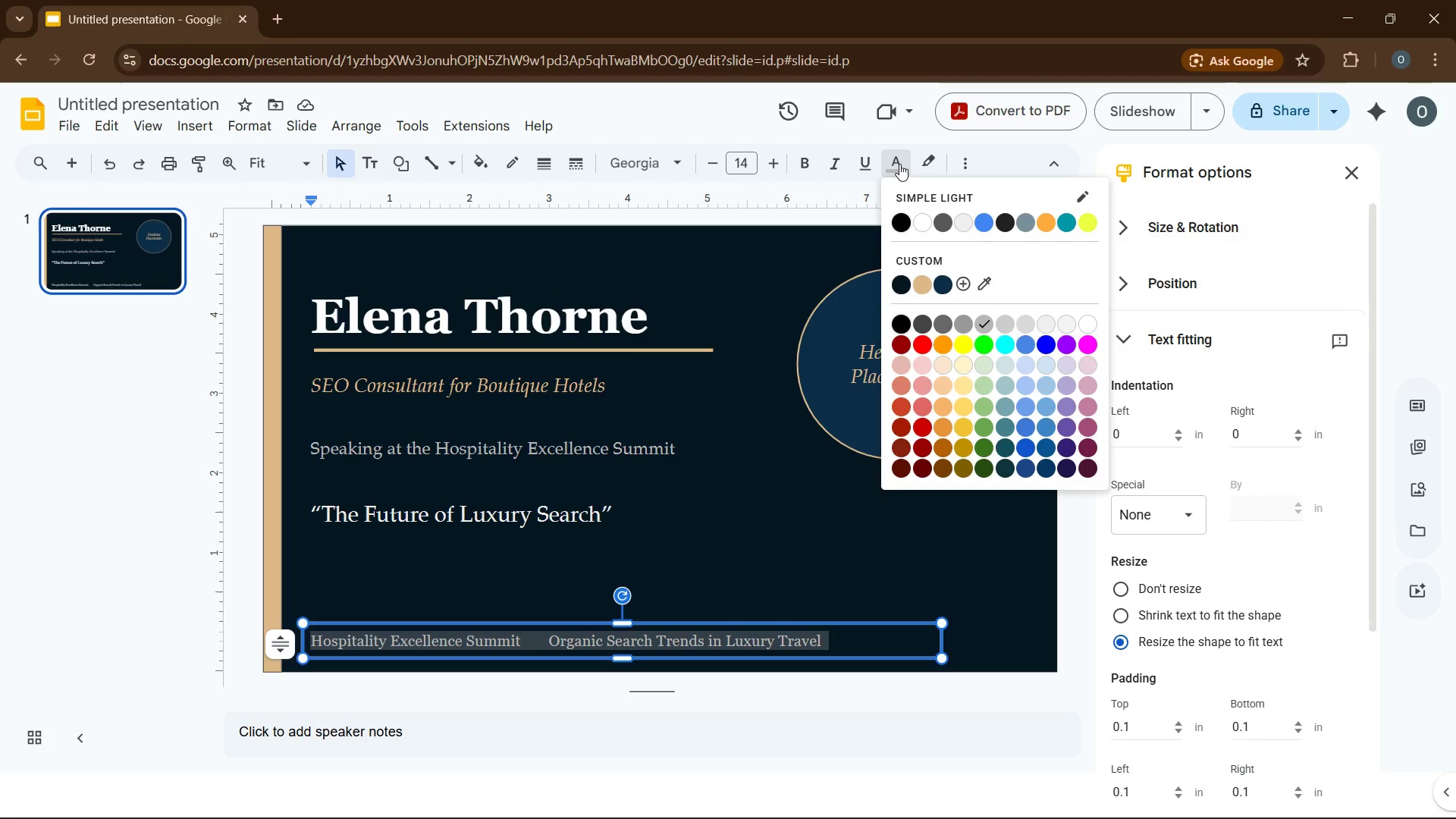 
left_click([709, 168])
 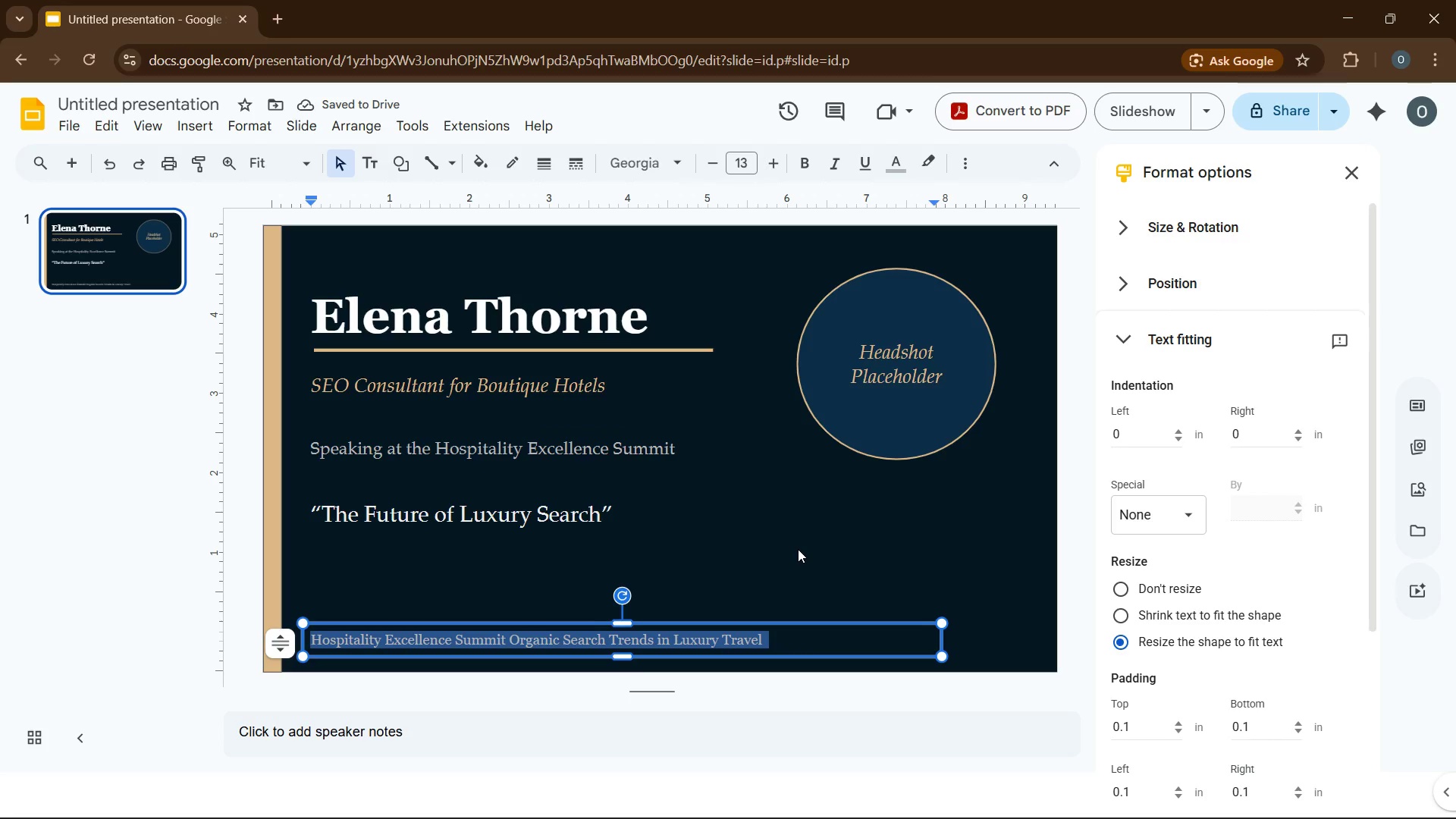 
left_click([798, 549])
 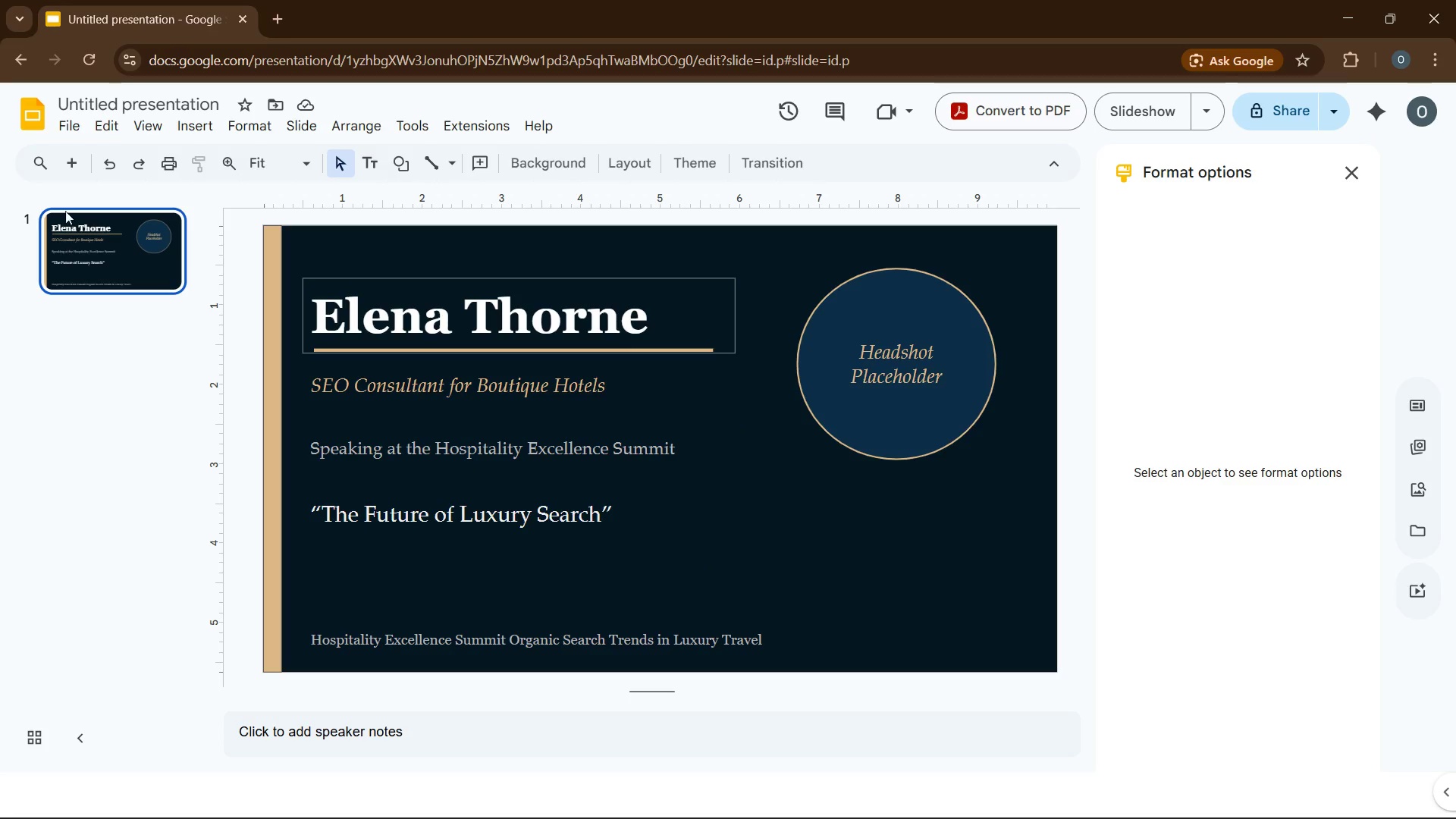 
left_click([65, 165])
 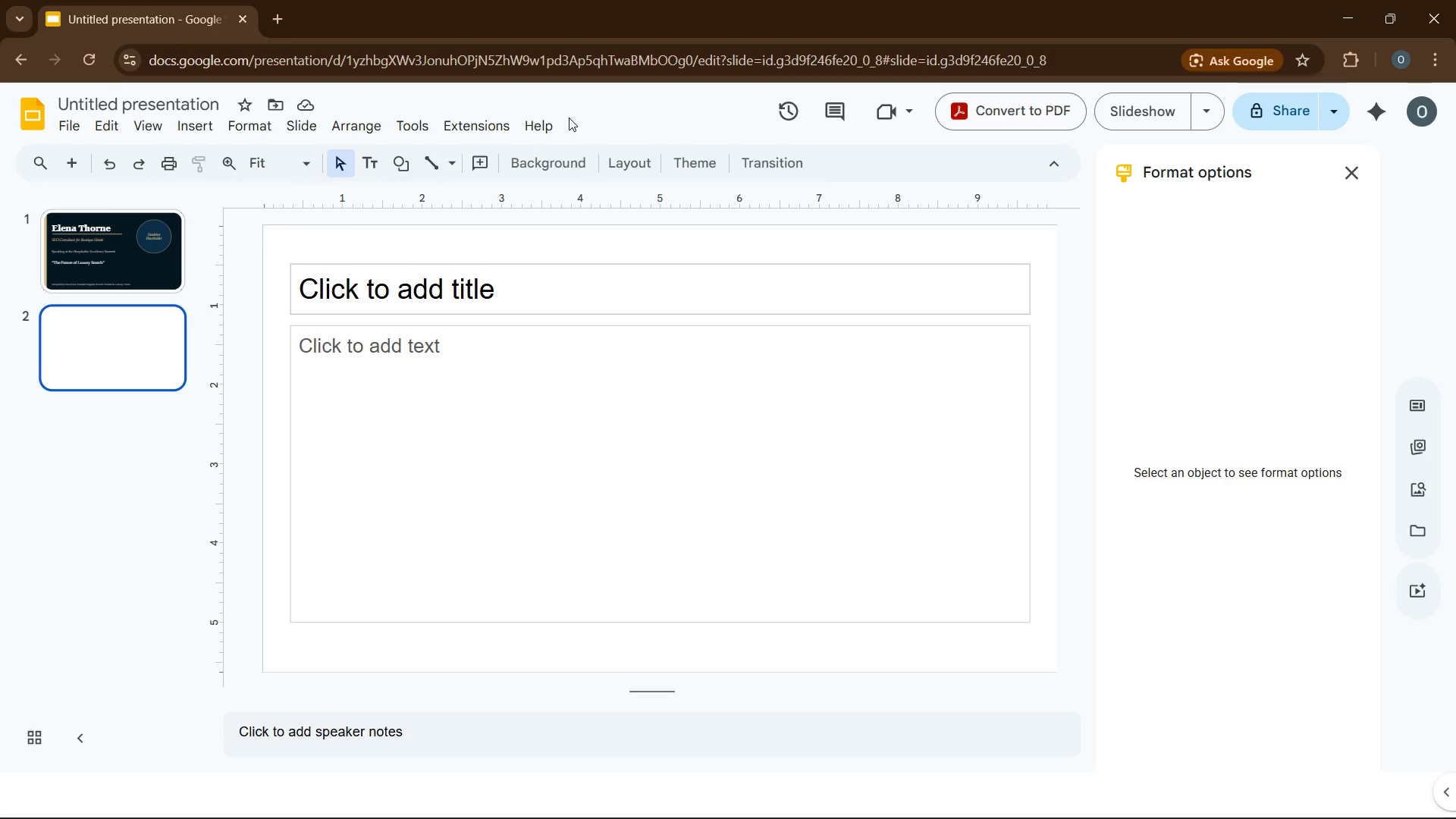 
wait(26.94)
 